 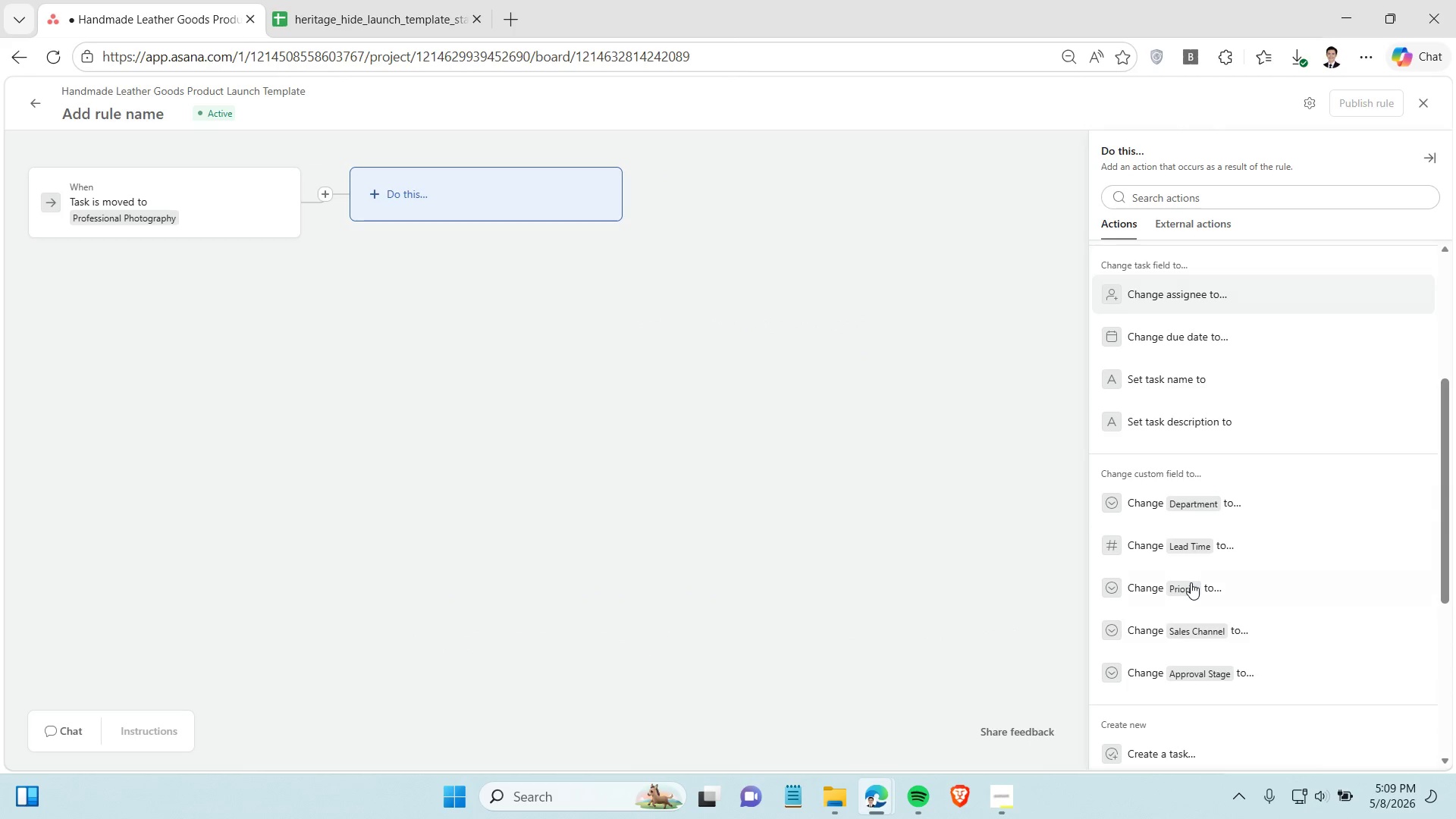 
scroll: coordinate [1191, 582], scroll_direction: down, amount: 1.0
 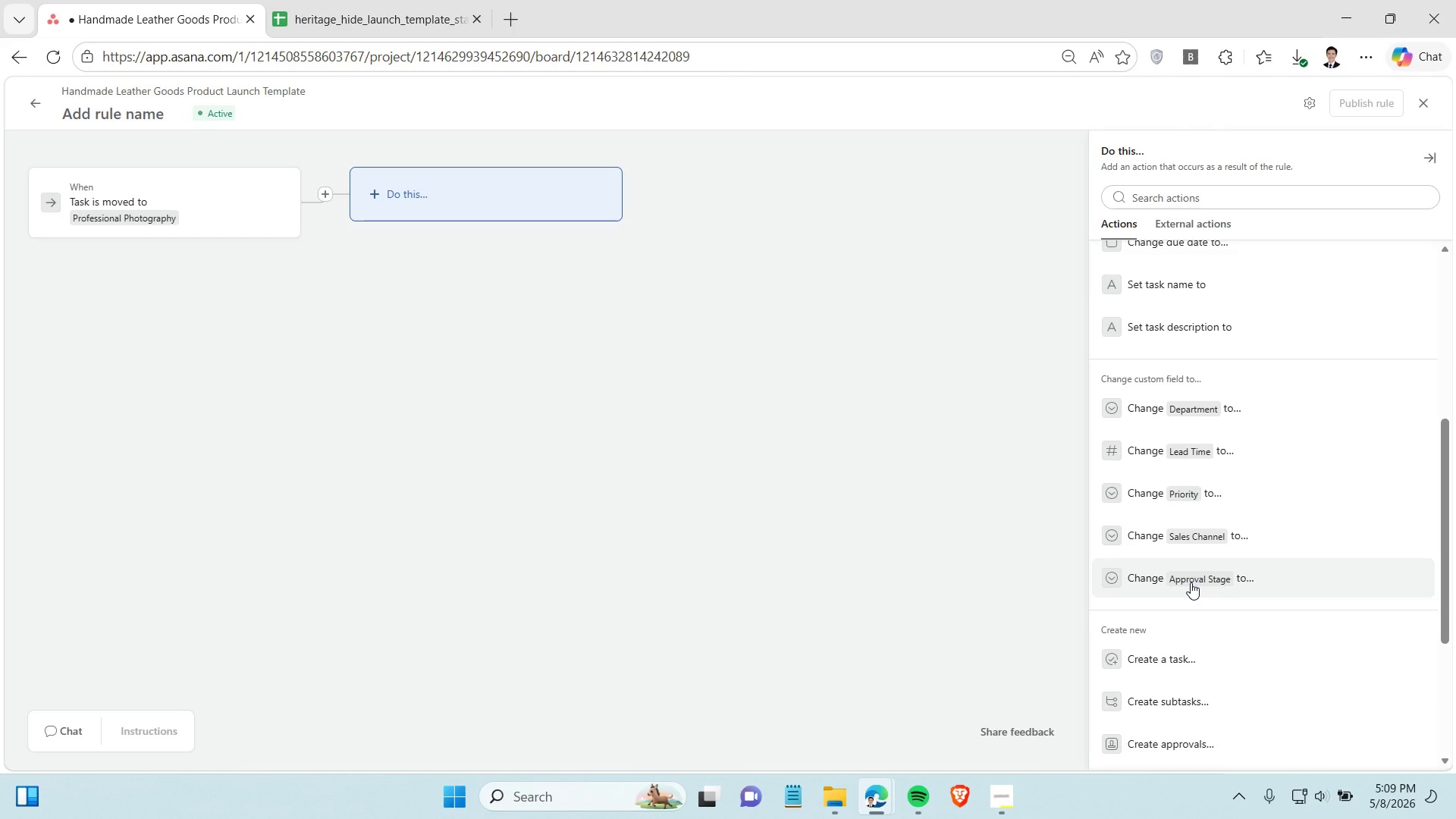 
wait(8.11)
 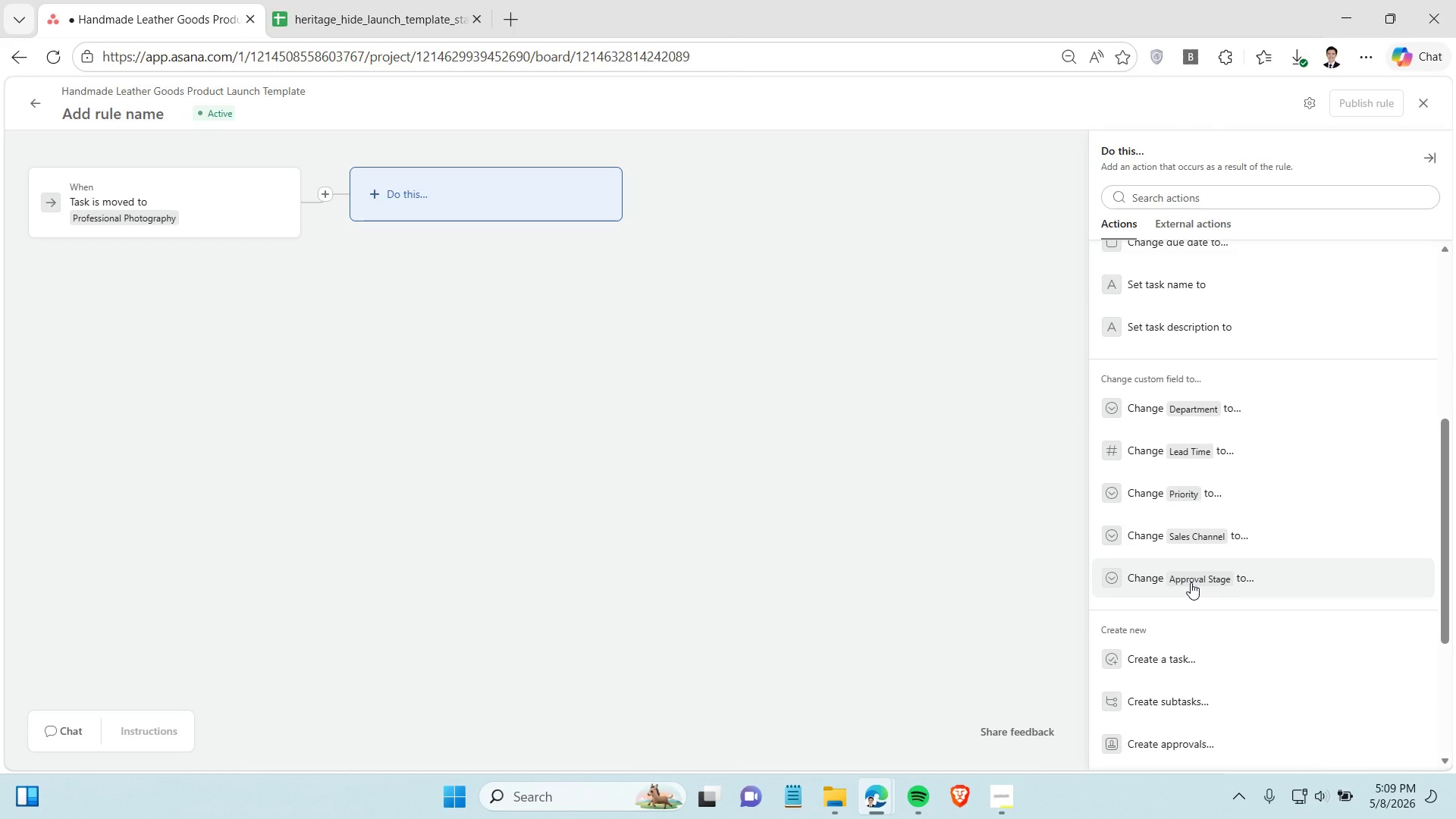 
scroll: coordinate [1194, 579], scroll_direction: up, amount: 5.0
 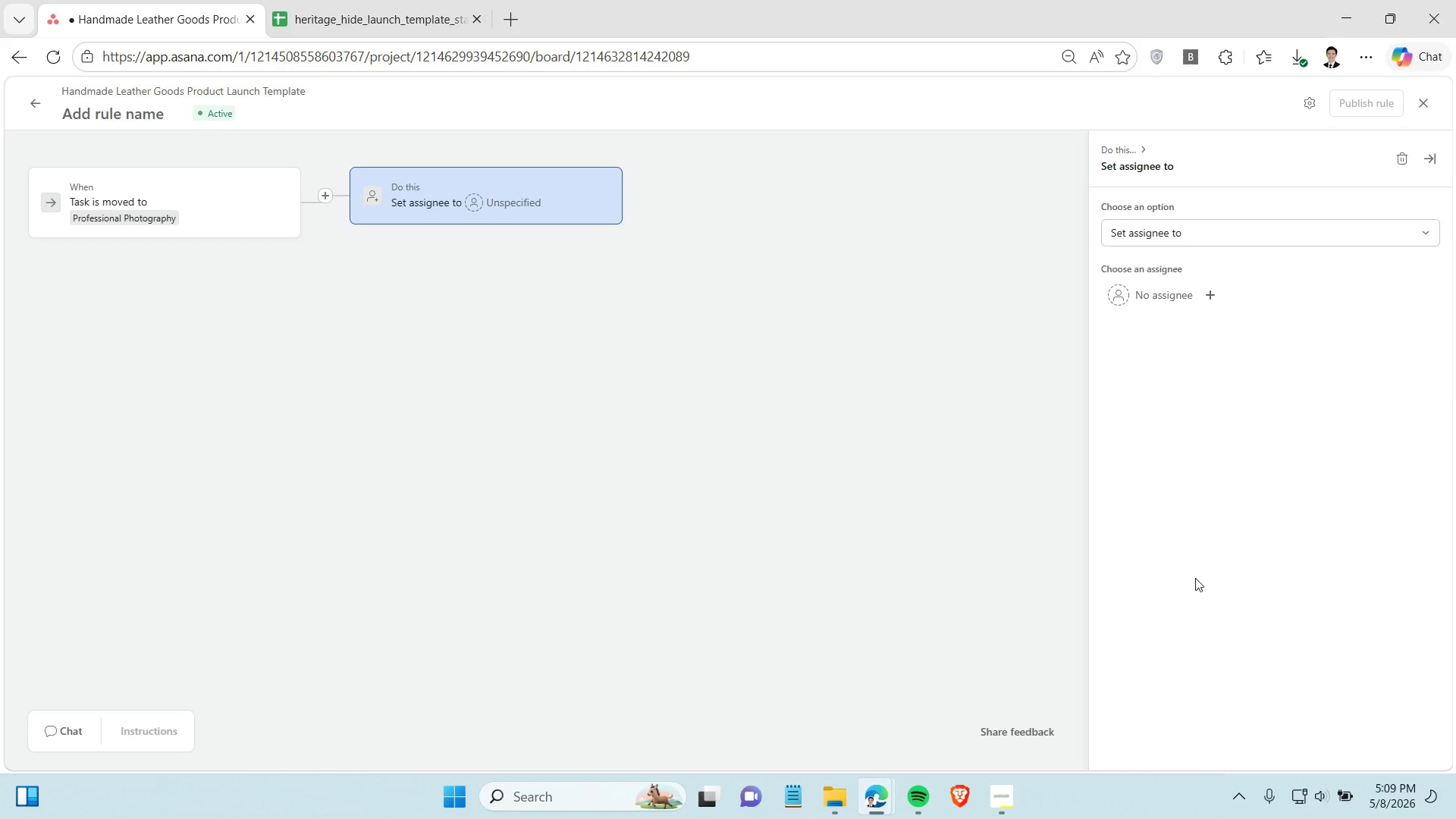 
left_click([1266, 236])
 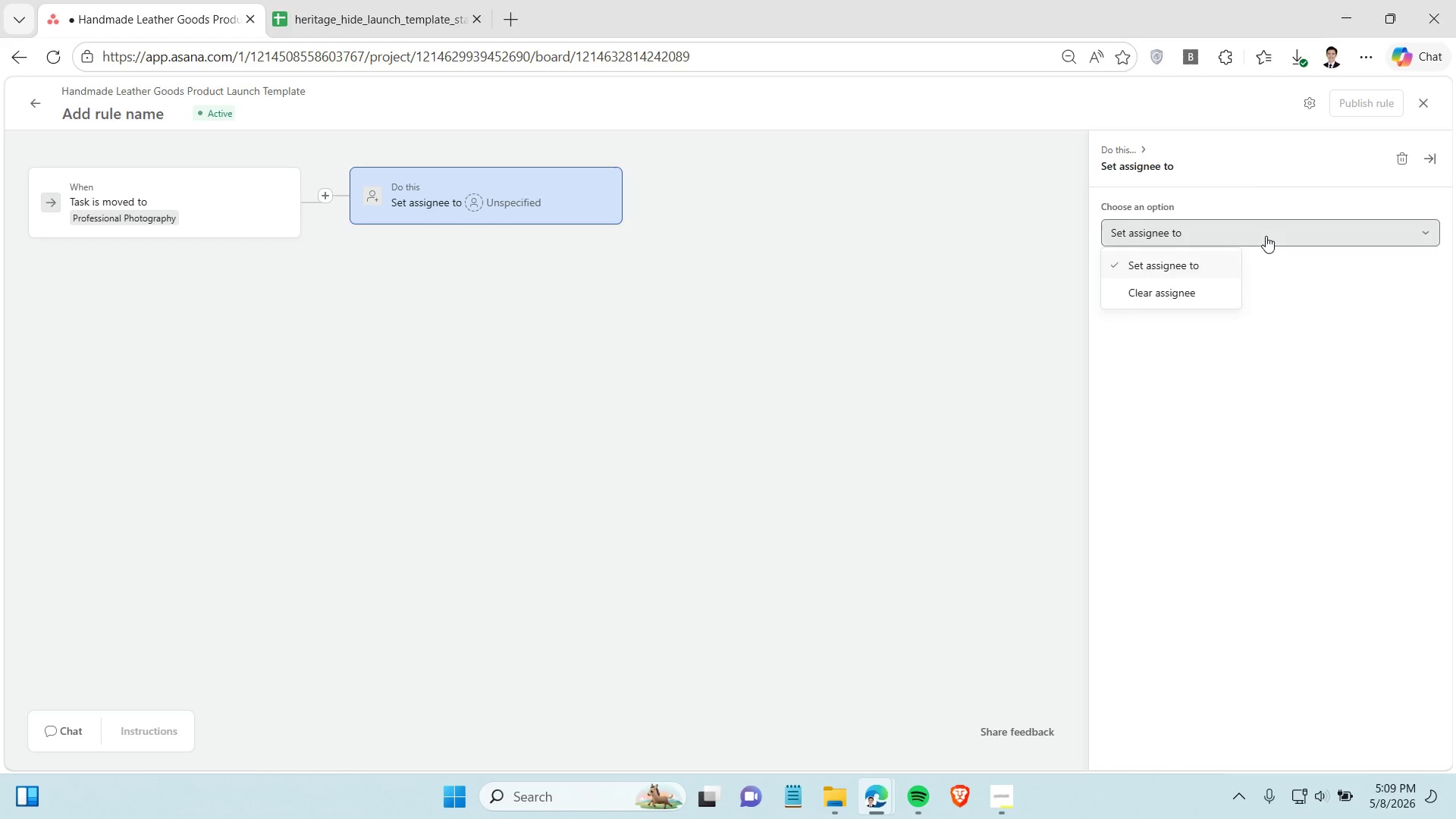 
left_click([1266, 236])
 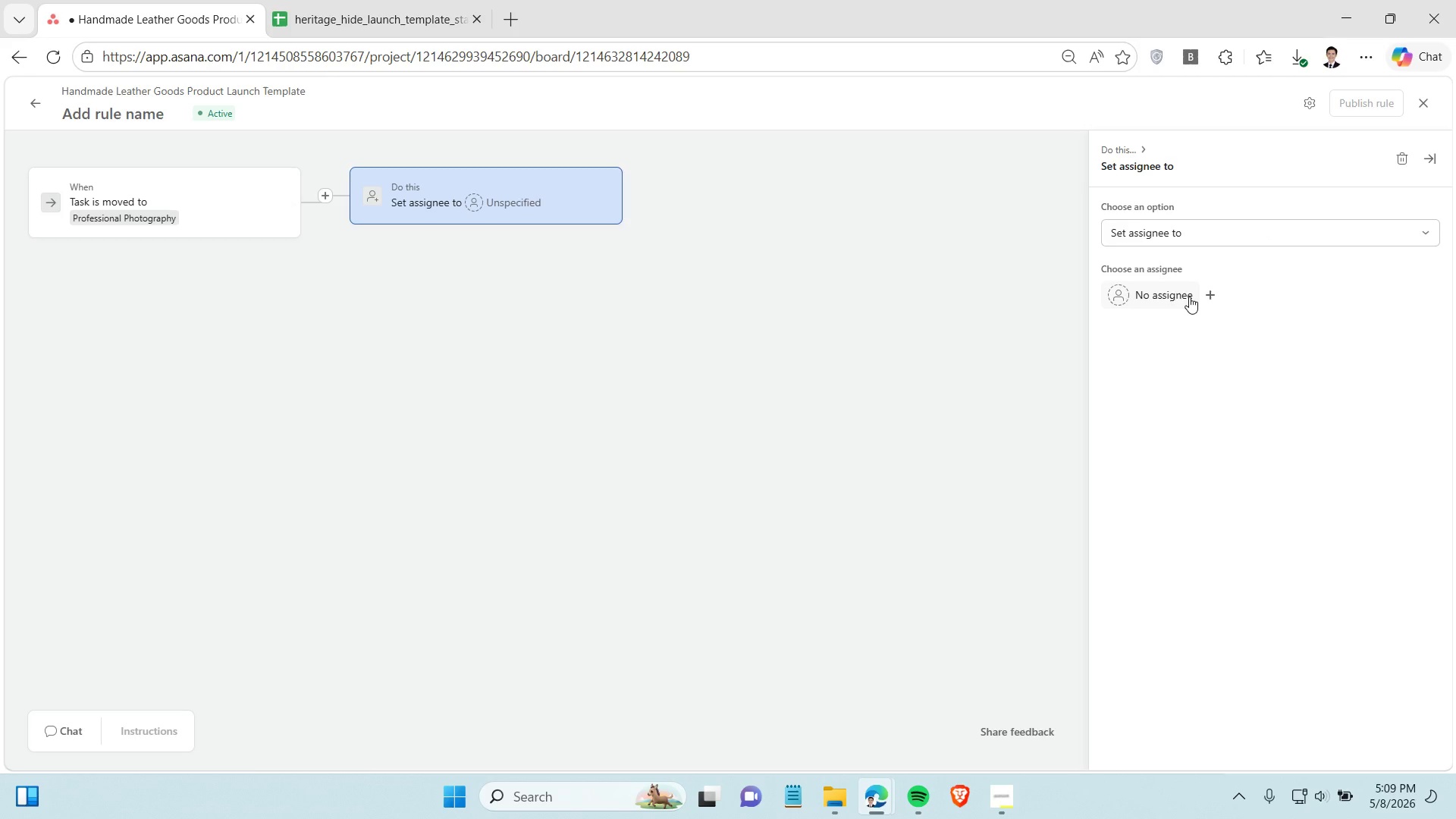 
left_click([1189, 297])
 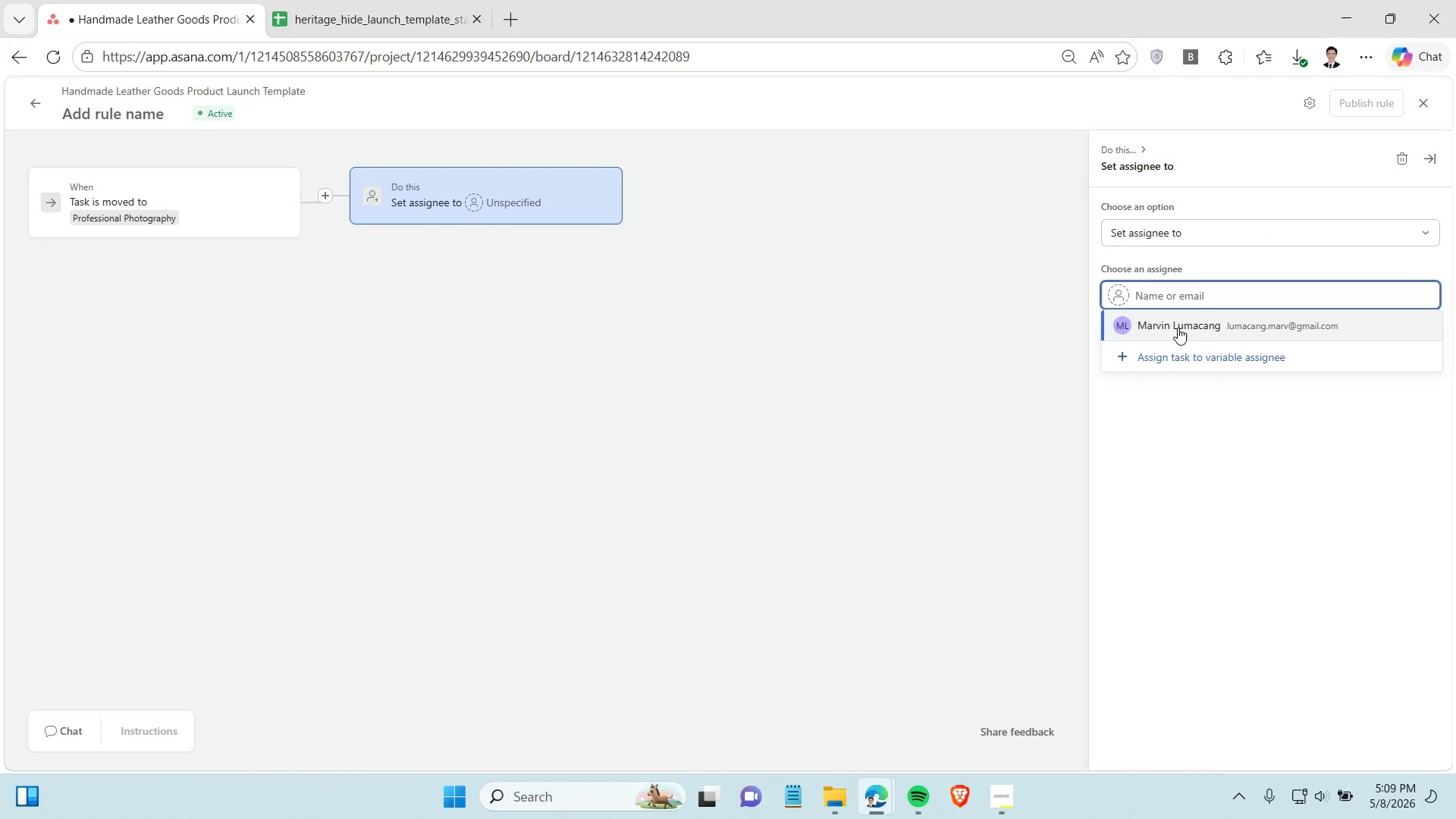 
left_click([1178, 328])
 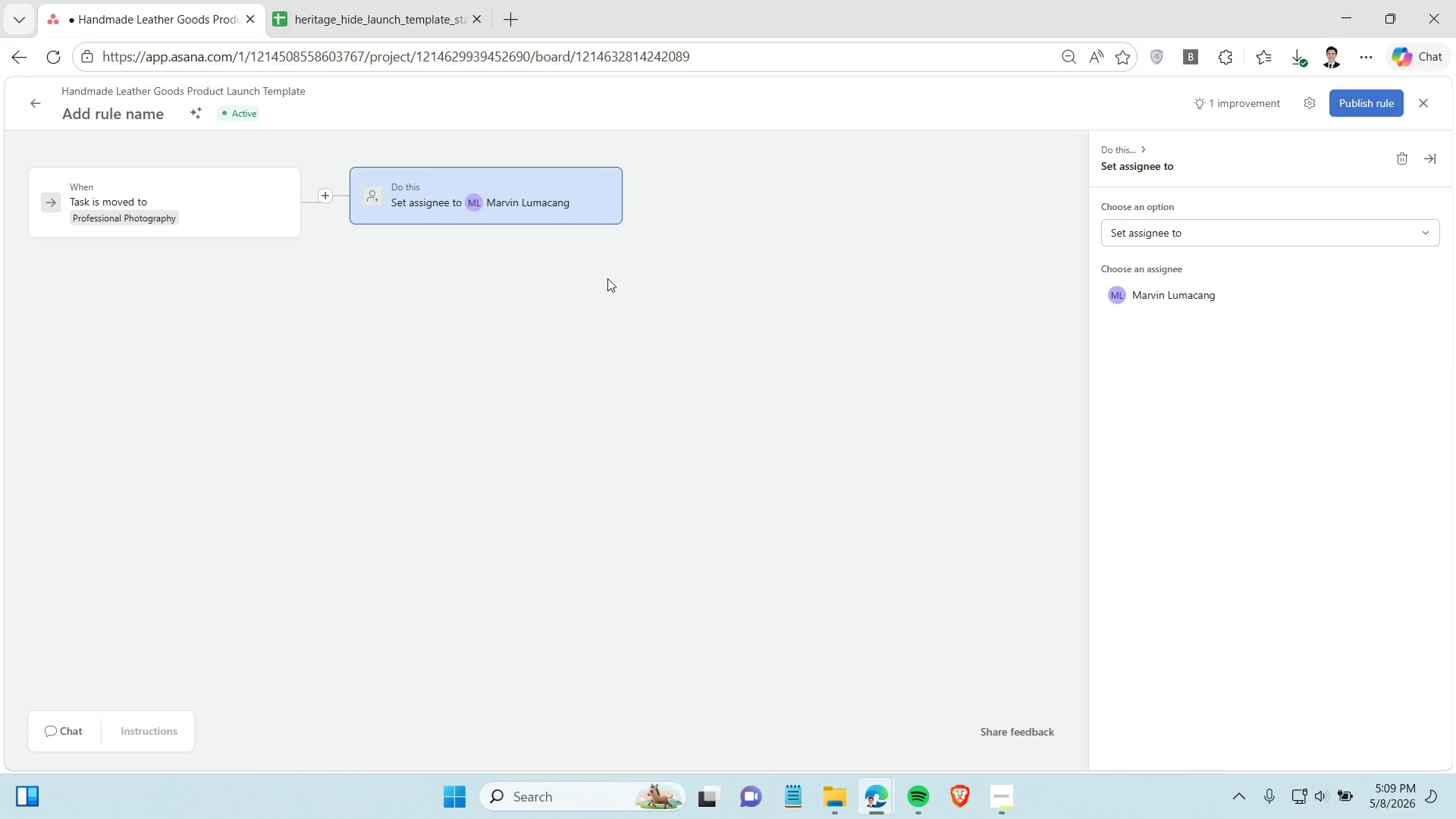 
wait(6.31)
 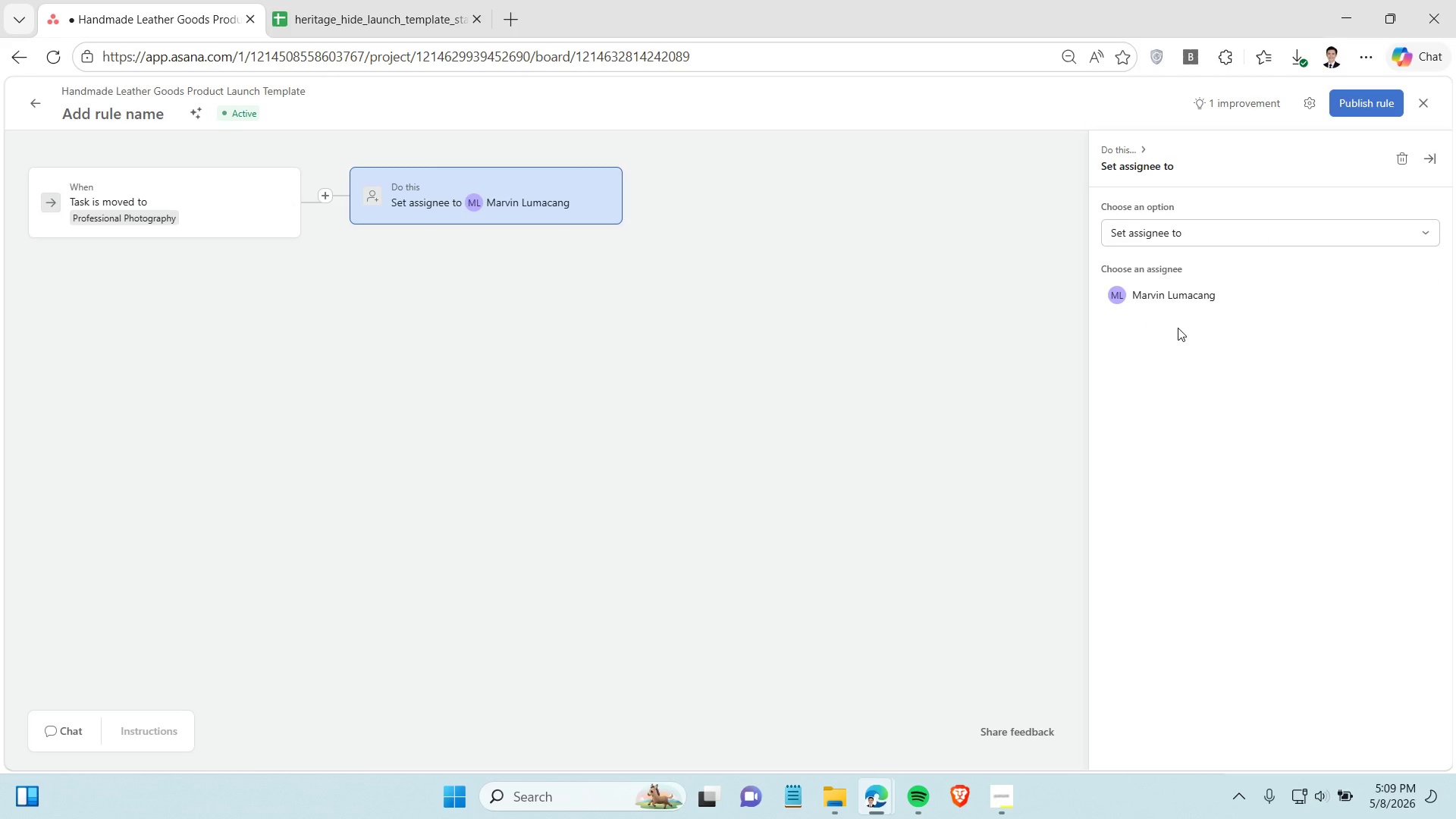 
left_click([486, 225])
 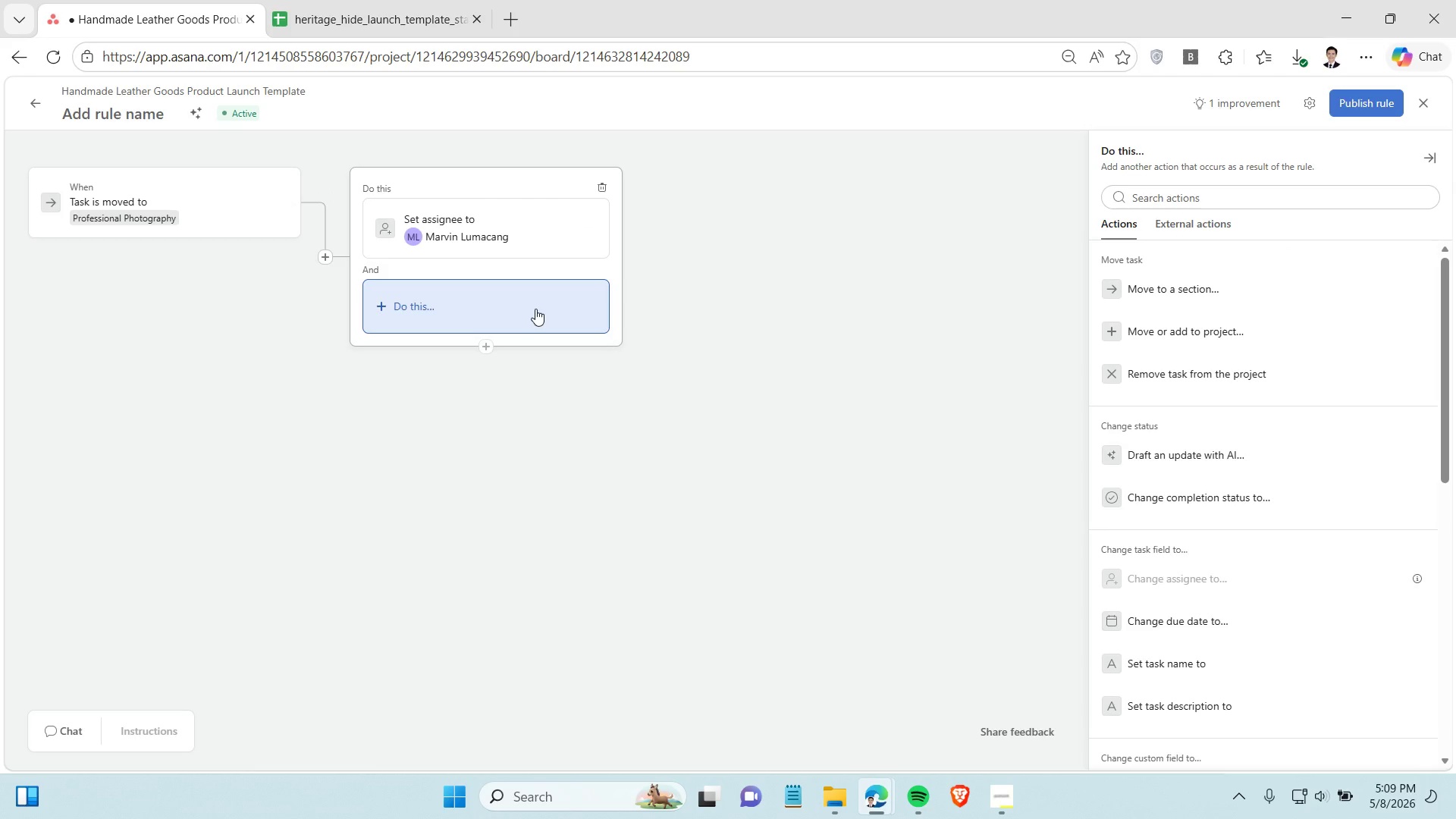 
scroll: coordinate [1260, 579], scroll_direction: down, amount: 11.0
 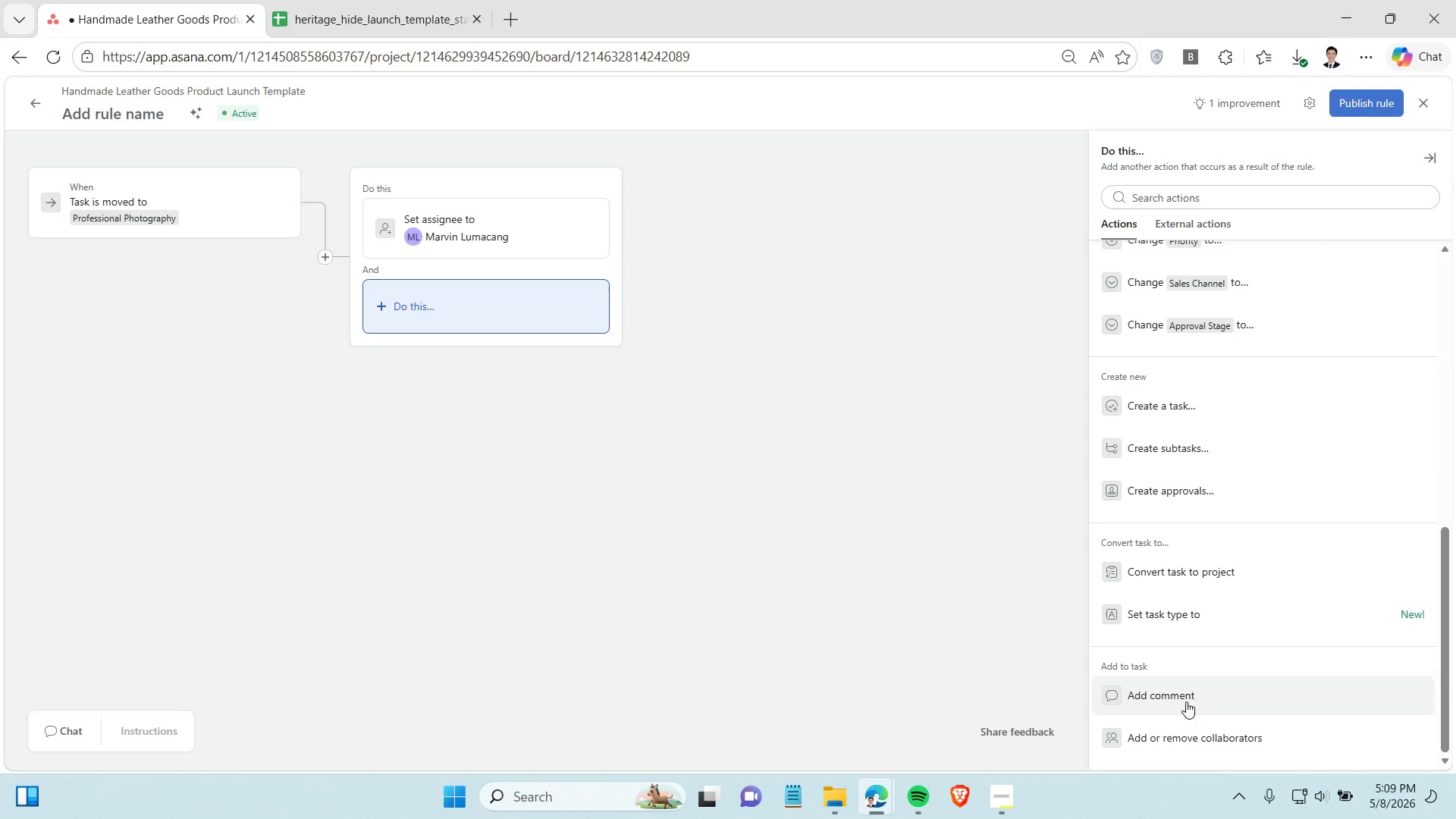 
left_click([1186, 701])
 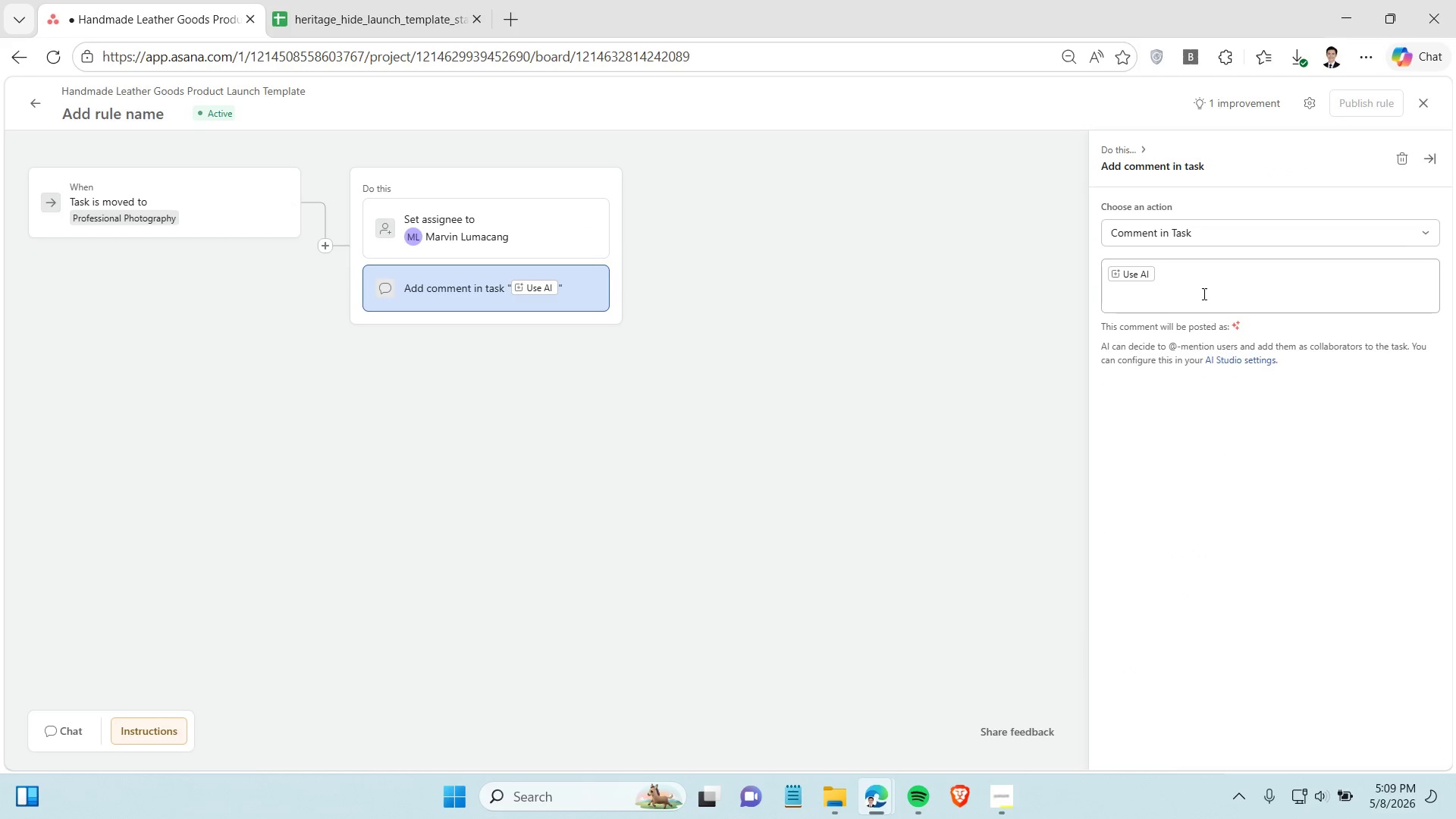 
left_click([1202, 288])
 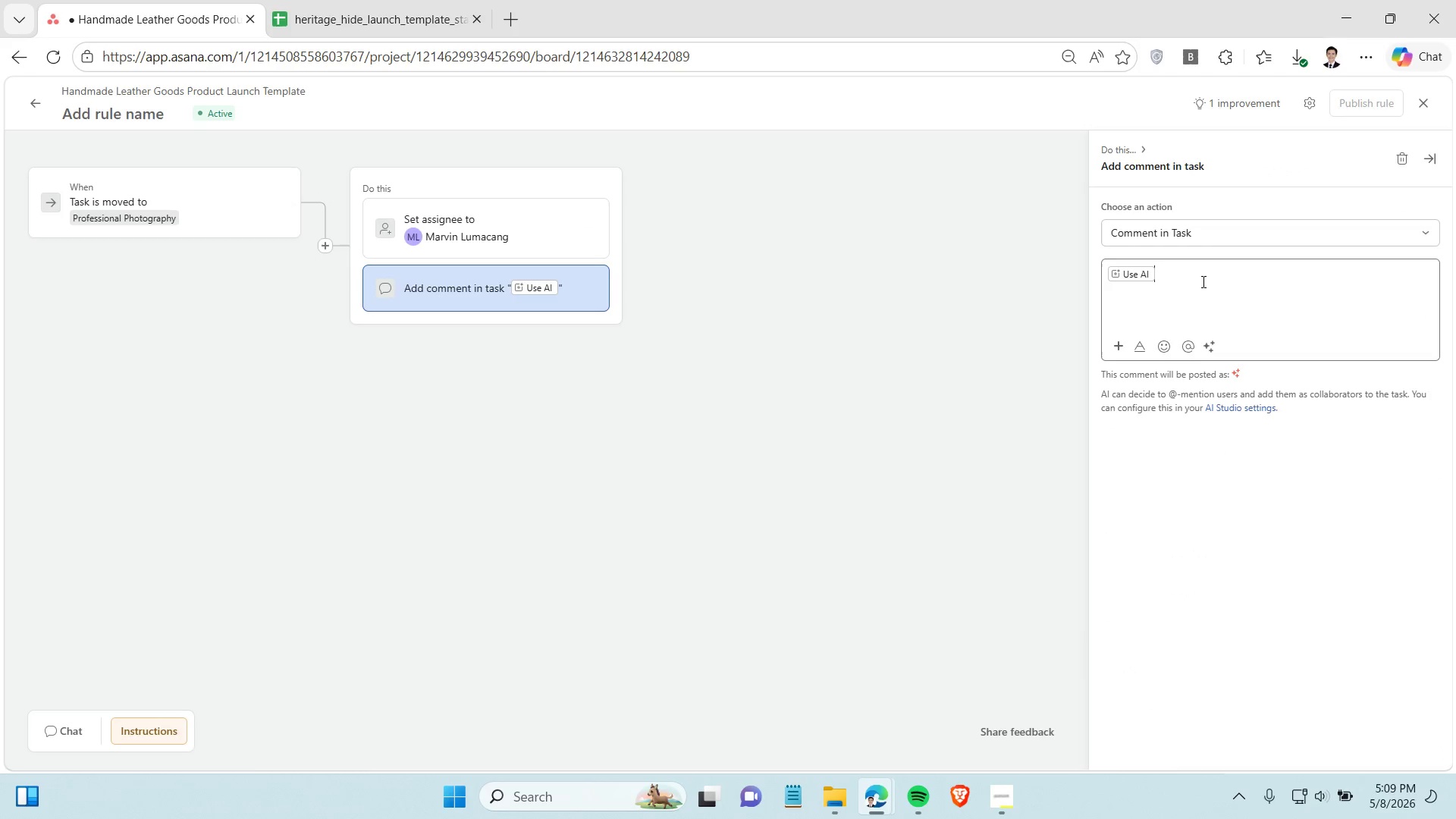 
key(Backspace)
type(Ensure all products)
 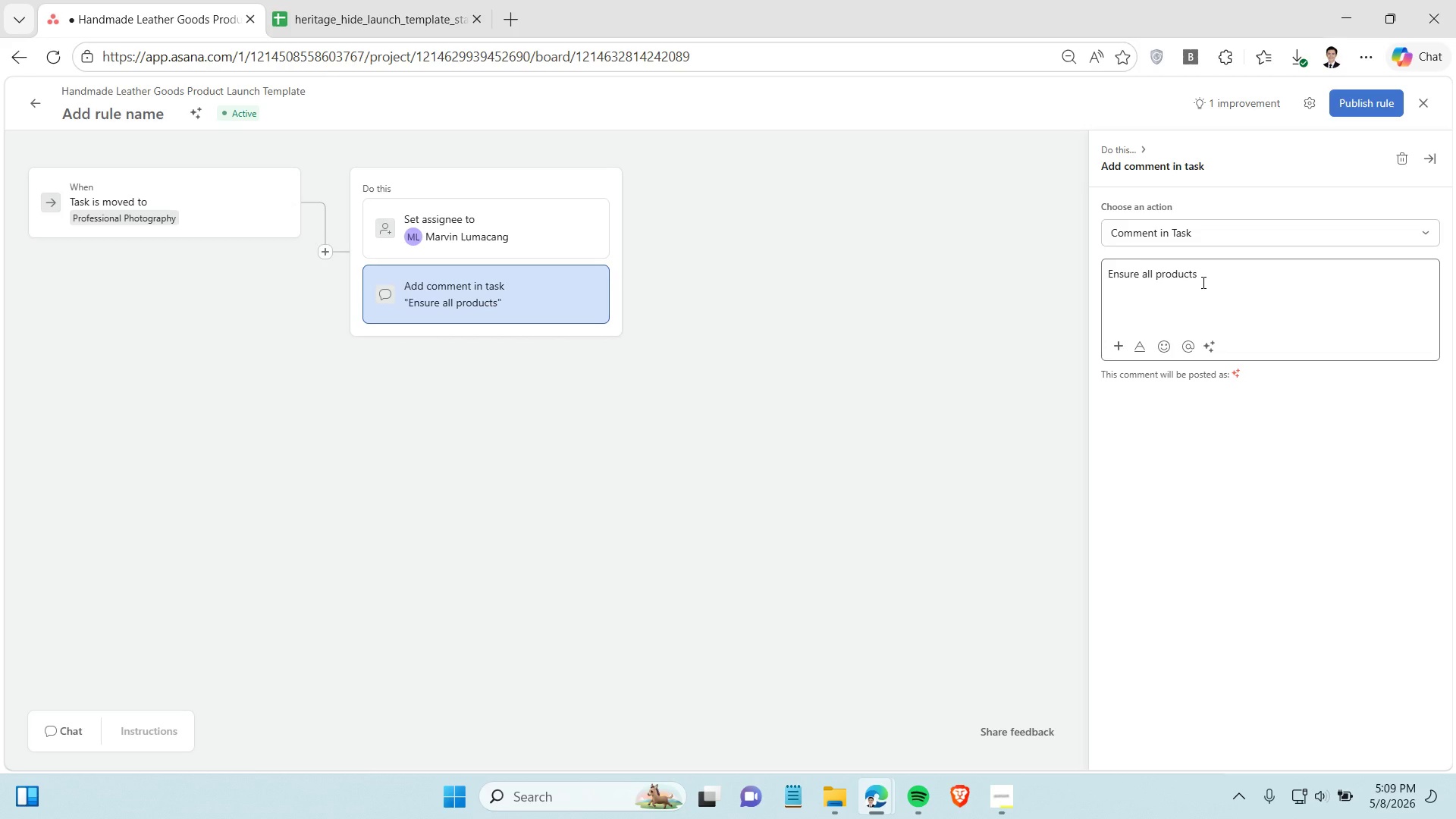 
wait(6.41)
 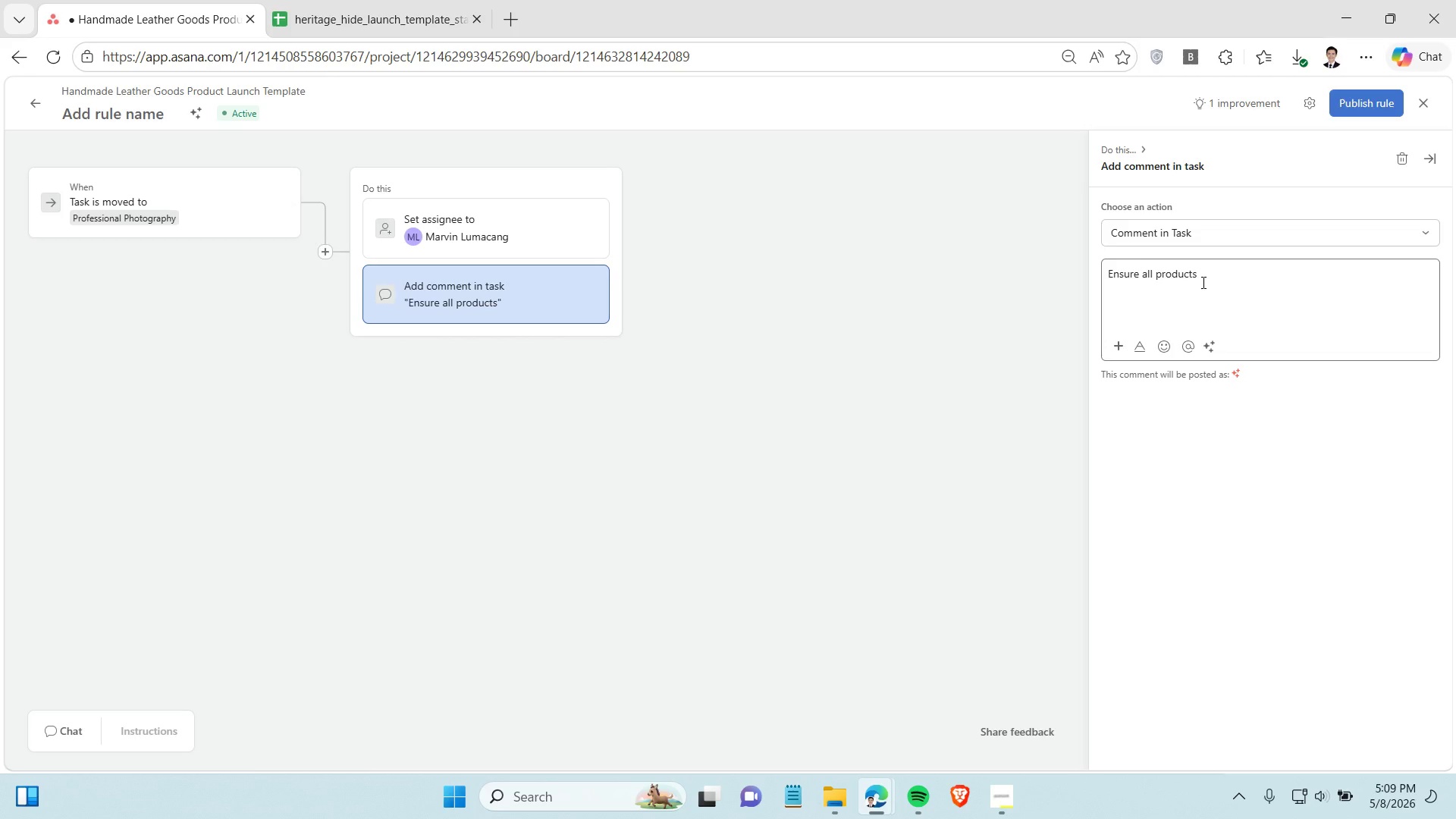 
key(Backspace)
type( sam)
key(Backspace)
type(ples)
key(Backspace)
key(Backspace)
key(Backspace)
key(Backspace)
type(mples are cleaned, tyled and )
key(Backspace)
key(Backspace)
key(Backspace)
key(Backspace)
key(Backspace)
key(Backspace)
key(Backspace)
key(Backspace)
key(Backspace)
key(Backspace)
type(styled, and ready)
 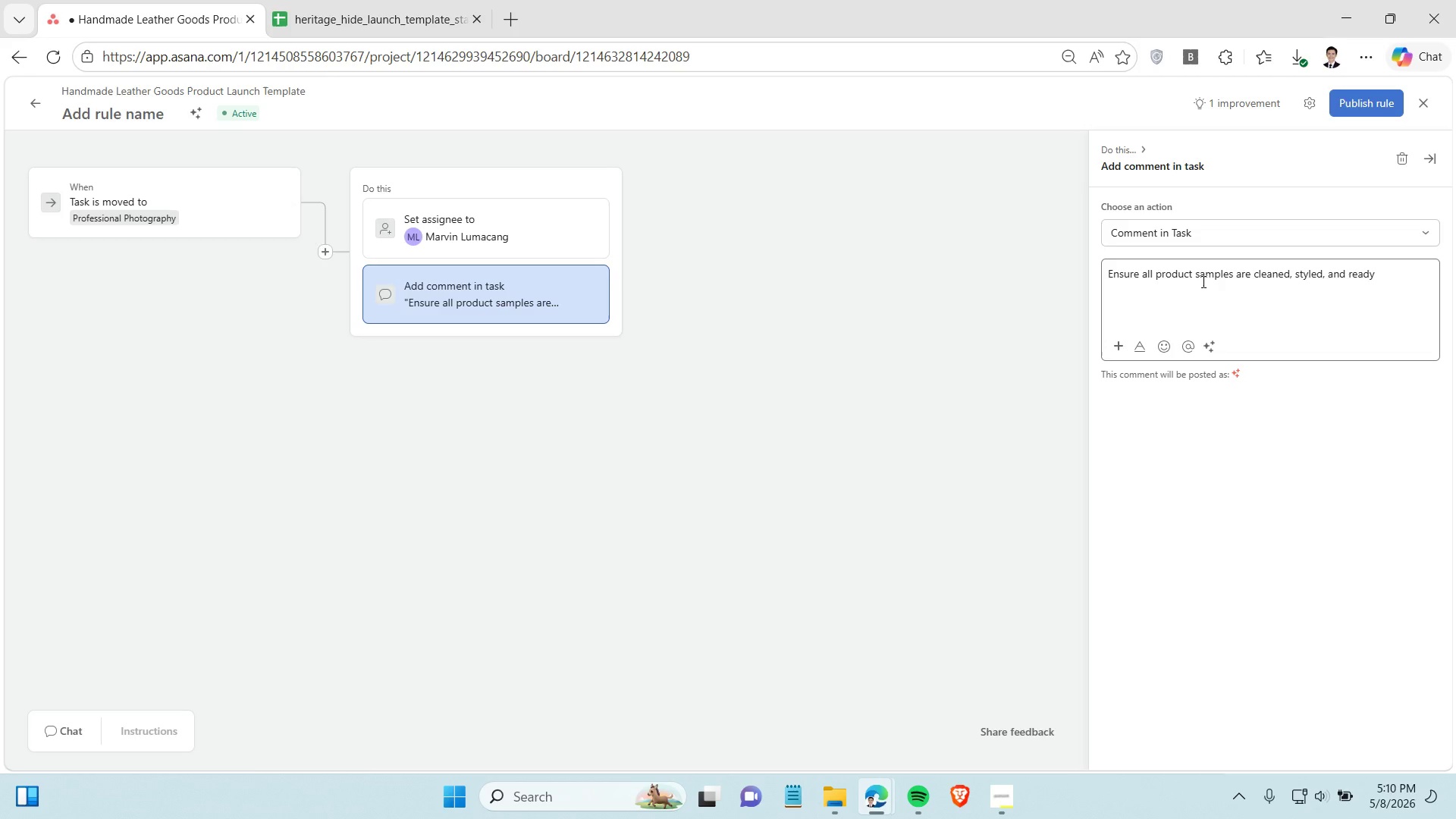 
type( before photography begins.)
 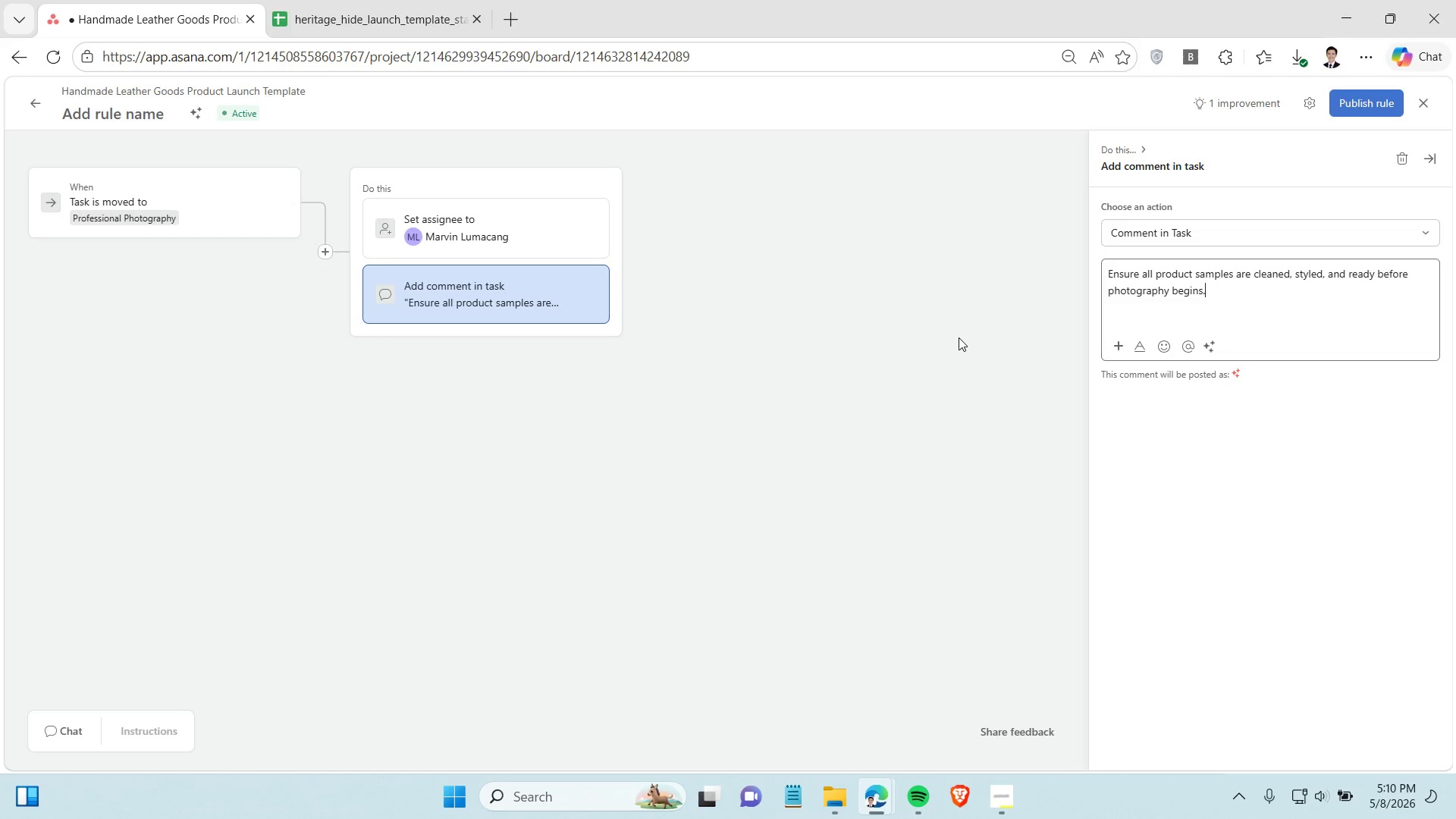 
left_click([959, 337])
 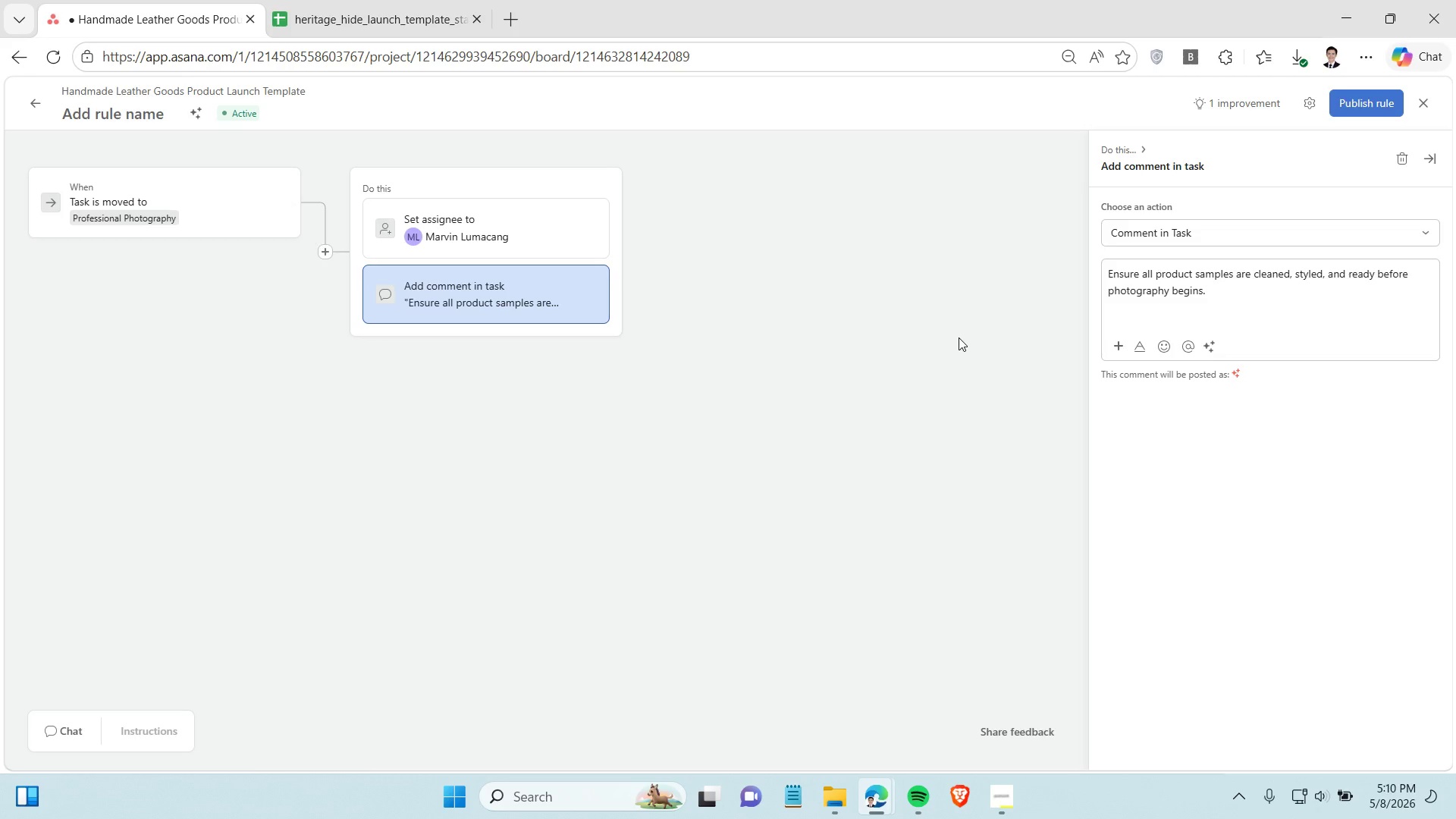 
wait(16.95)
 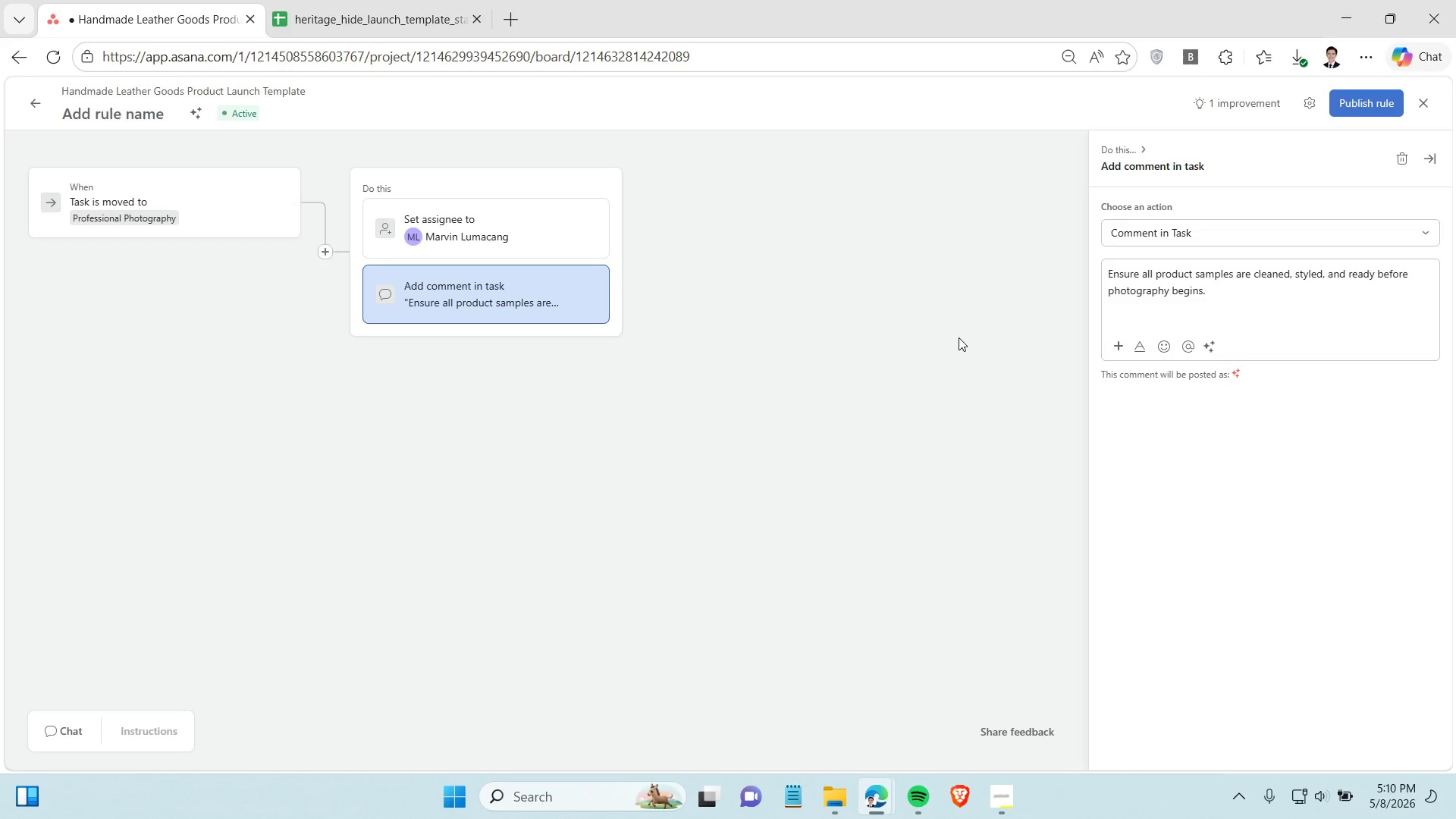 
left_click([684, 281])
 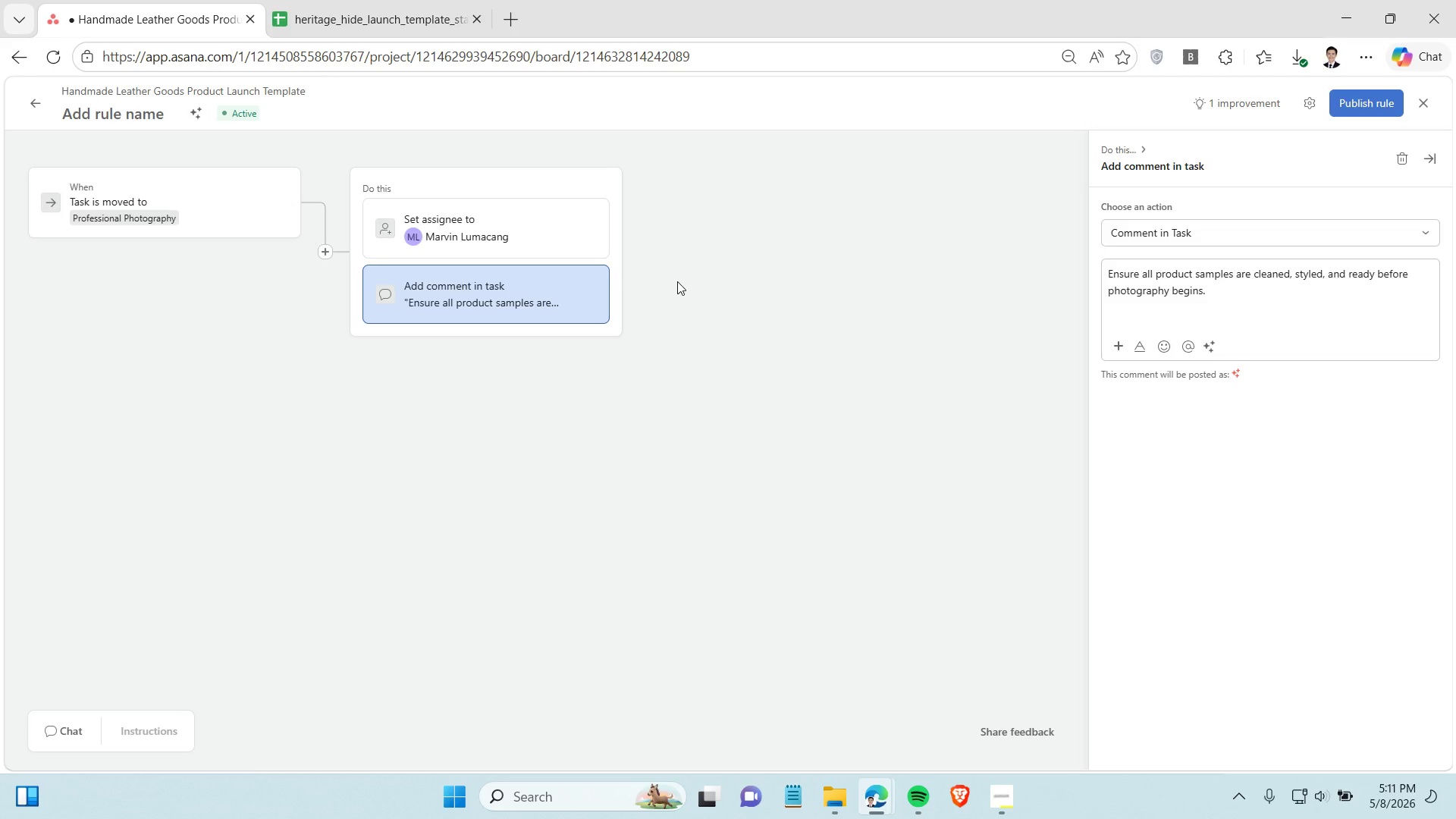 
wait(7.3)
 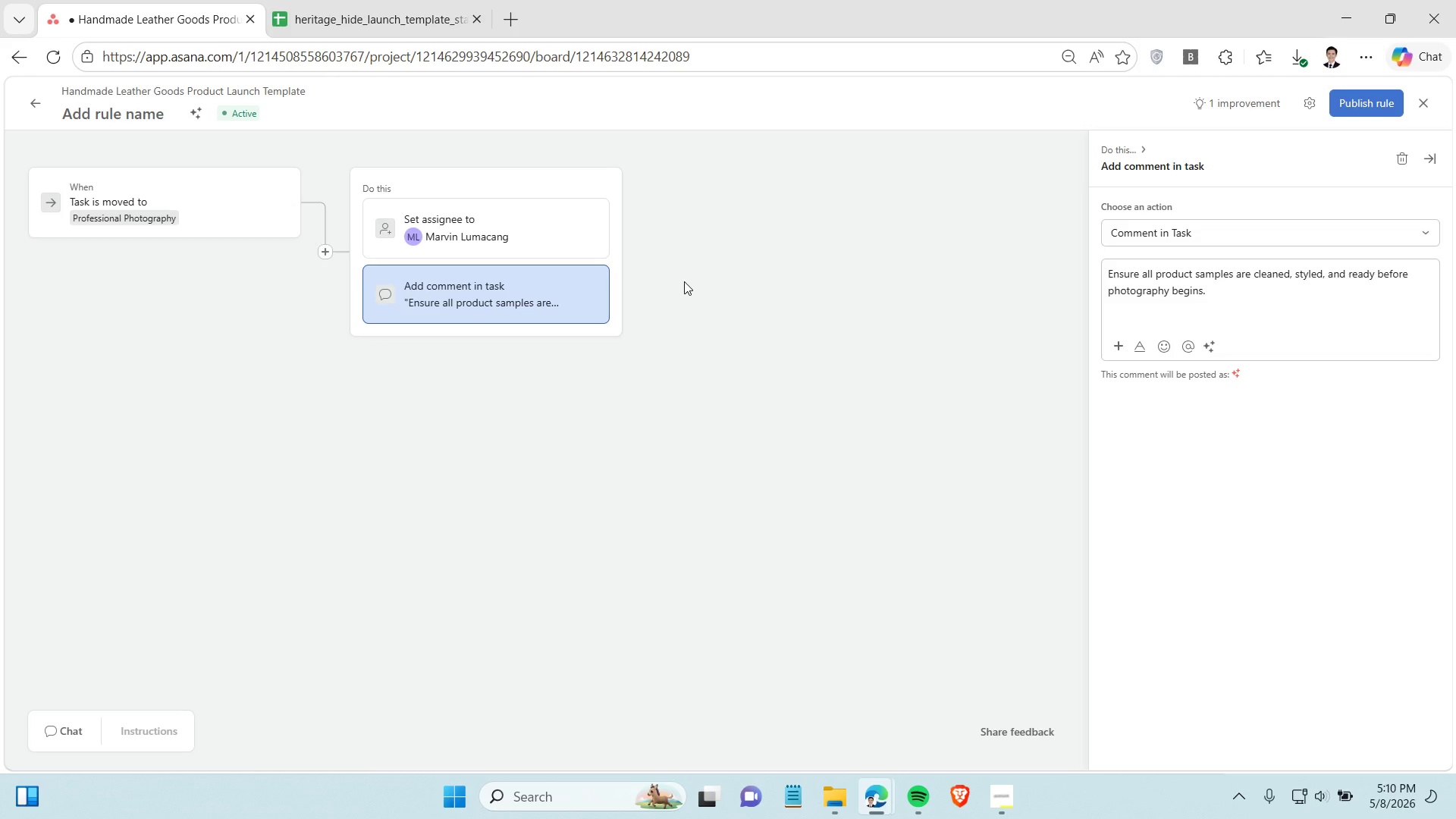 
left_click_drag(start_coordinate=[323, 204], to_coordinate=[332, 210])
 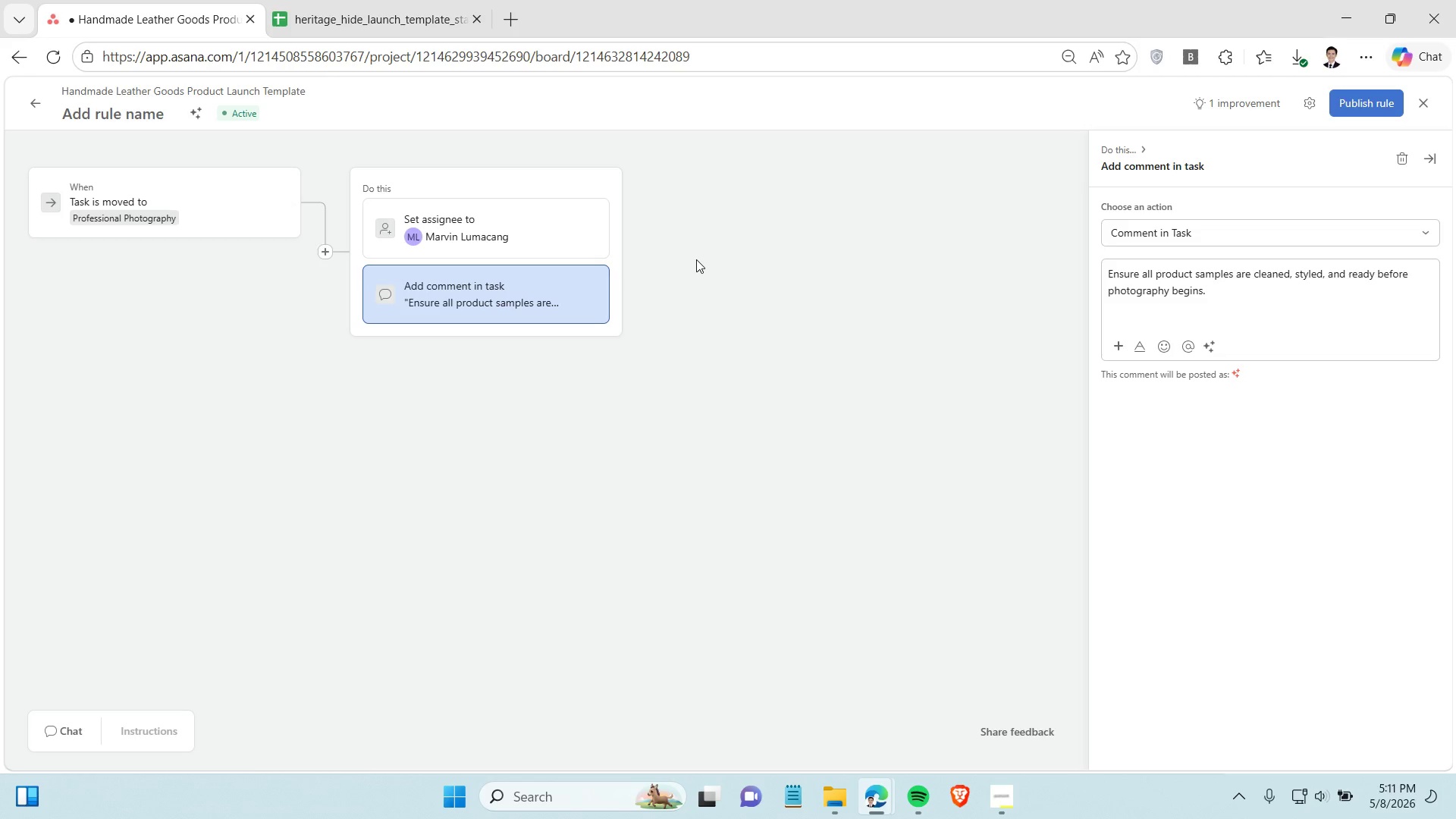 
left_click([699, 258])
 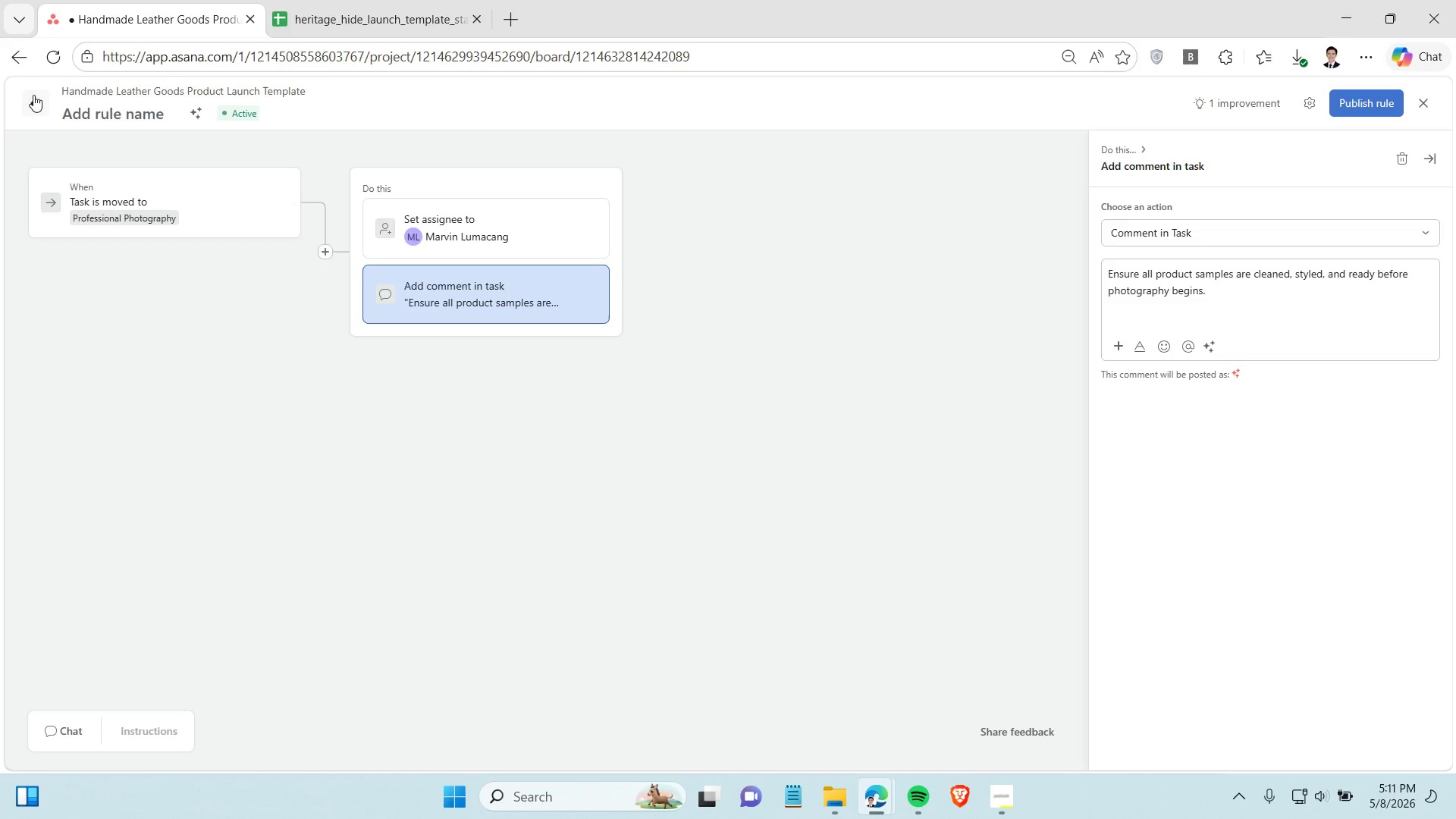 
left_click([33, 95])
 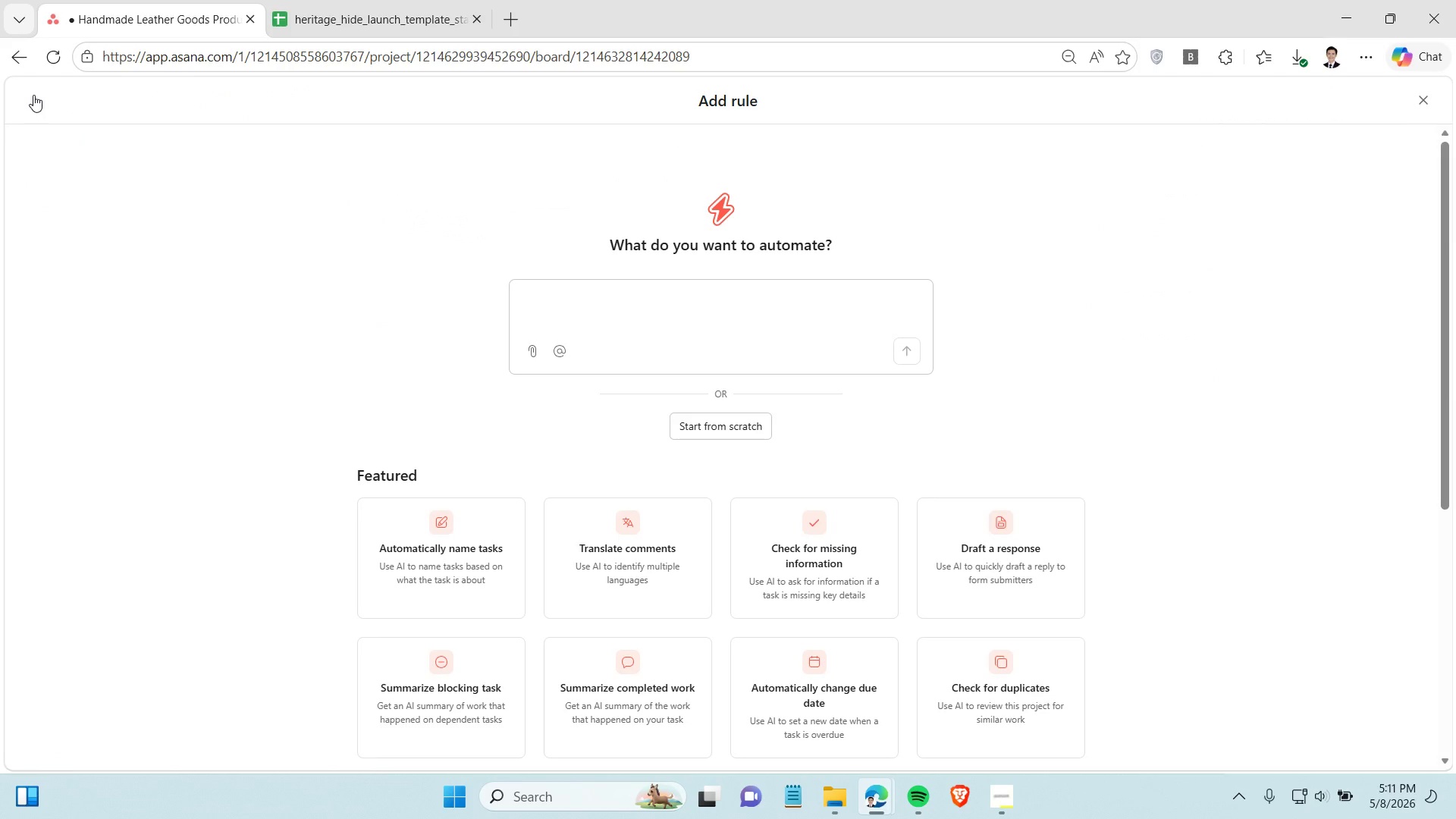 
mouse_move([44, 69])
 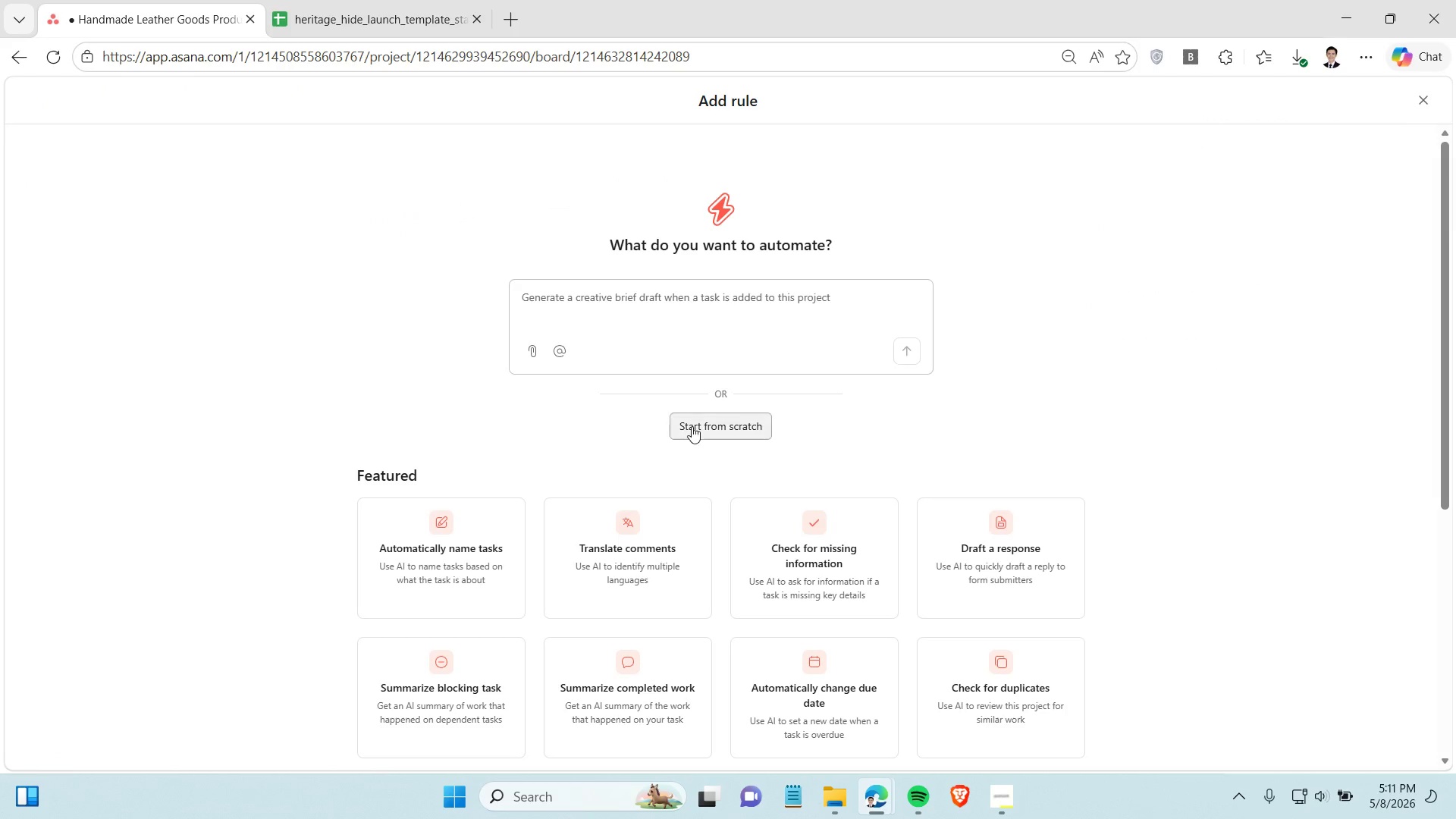 
left_click([692, 426])
 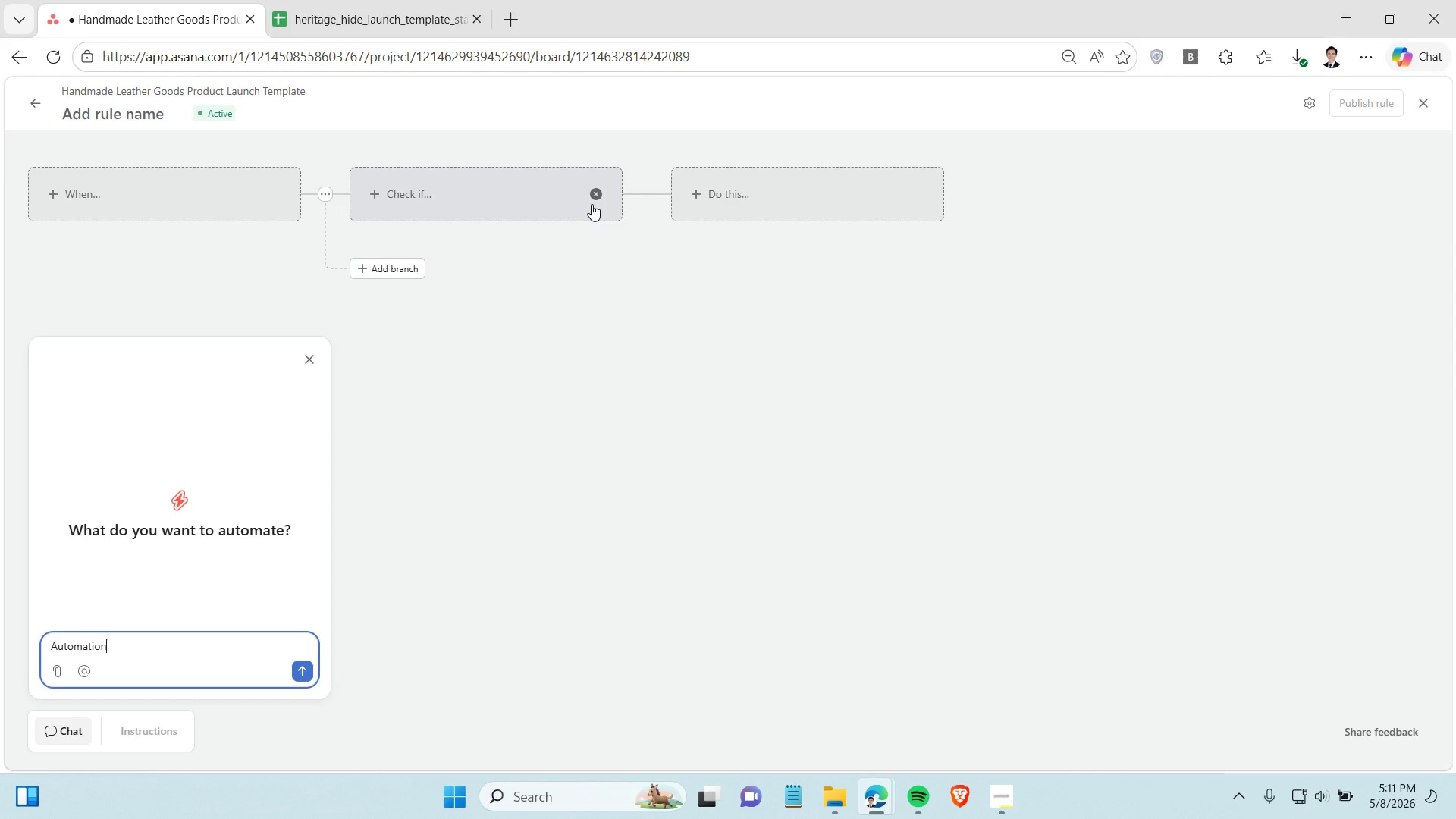 
left_click([601, 194])
 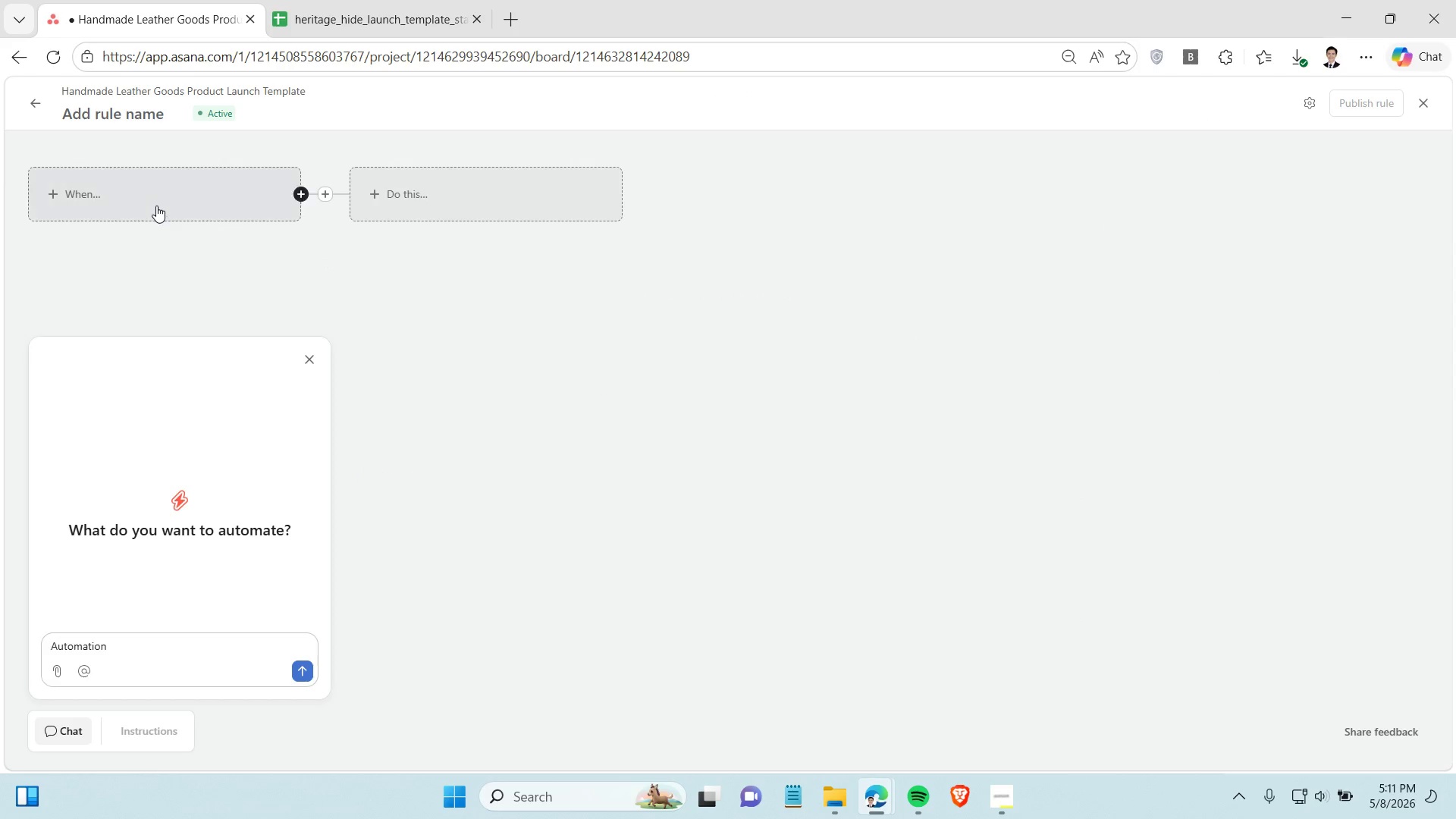 
left_click([156, 206])
 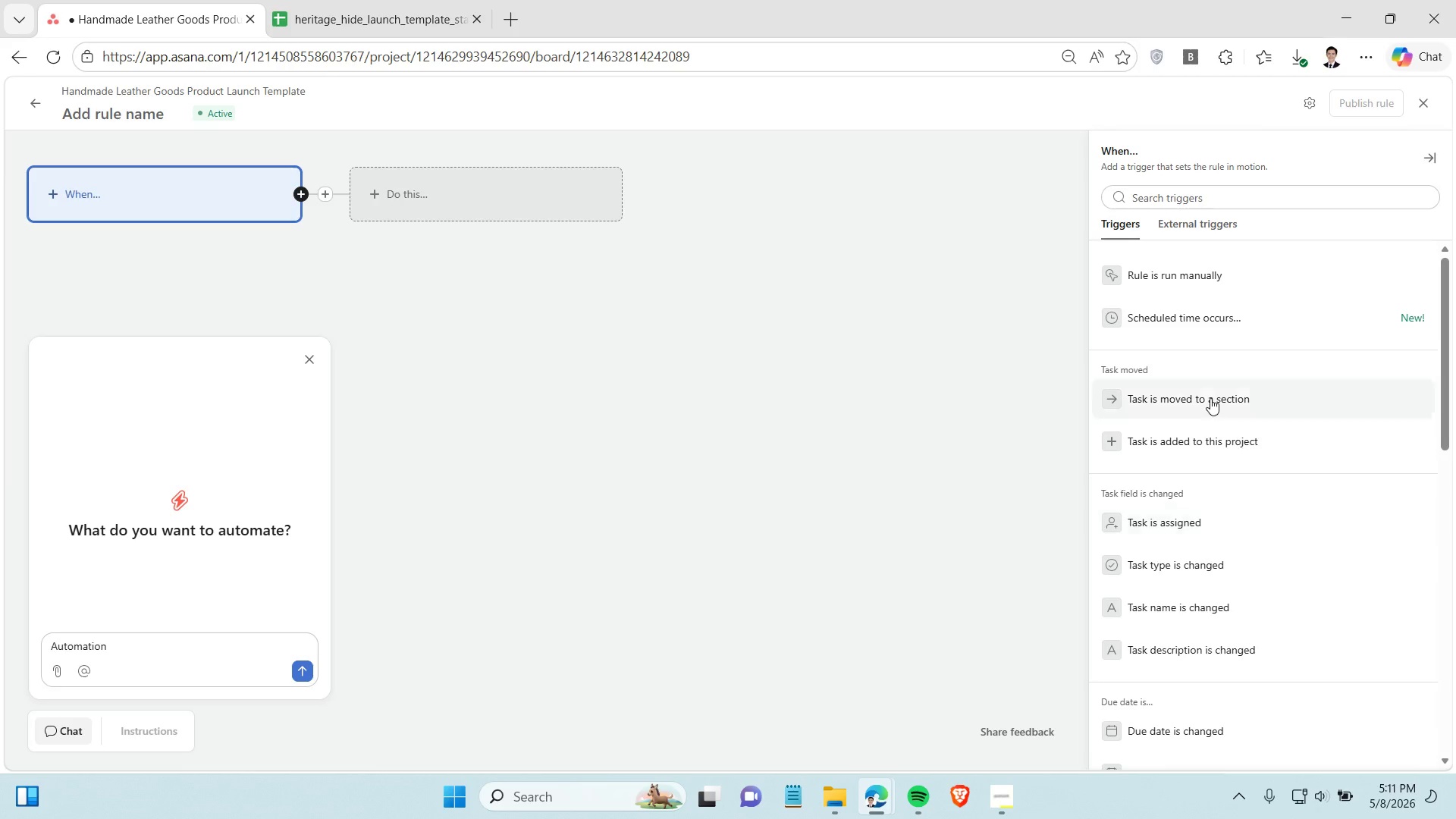 
left_click([1210, 398])
 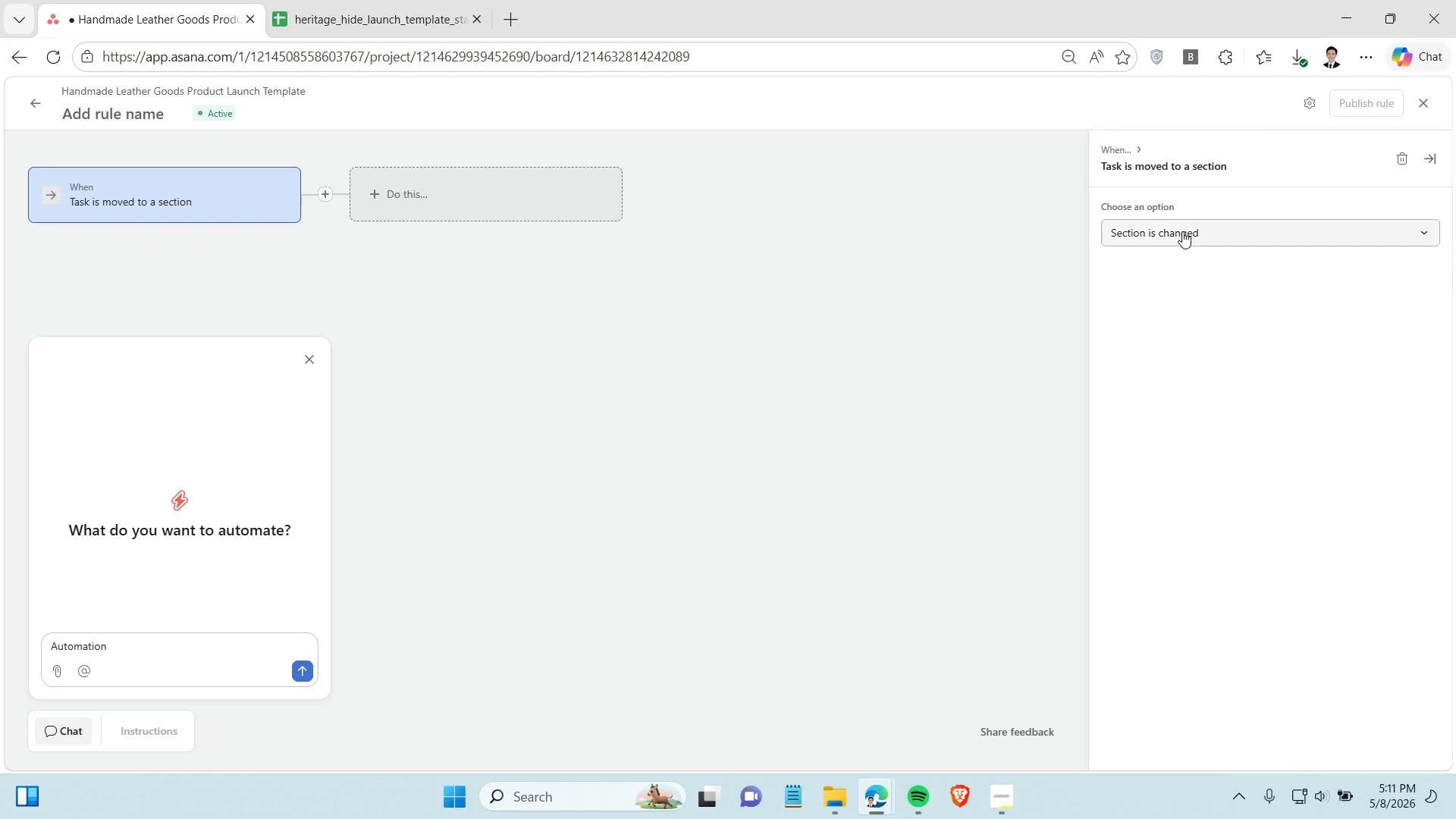 
left_click([1182, 231])
 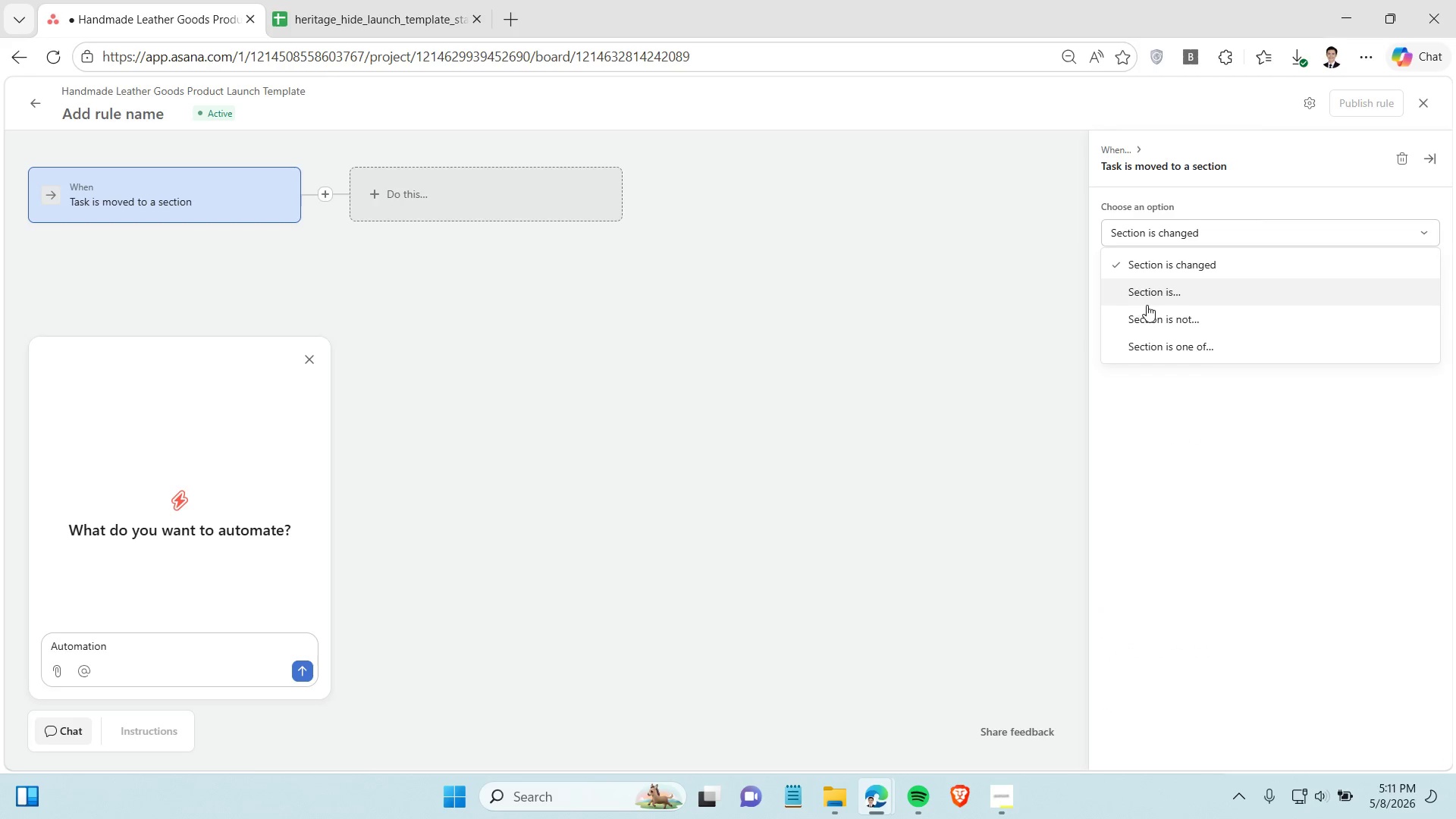 
left_click([1158, 286])
 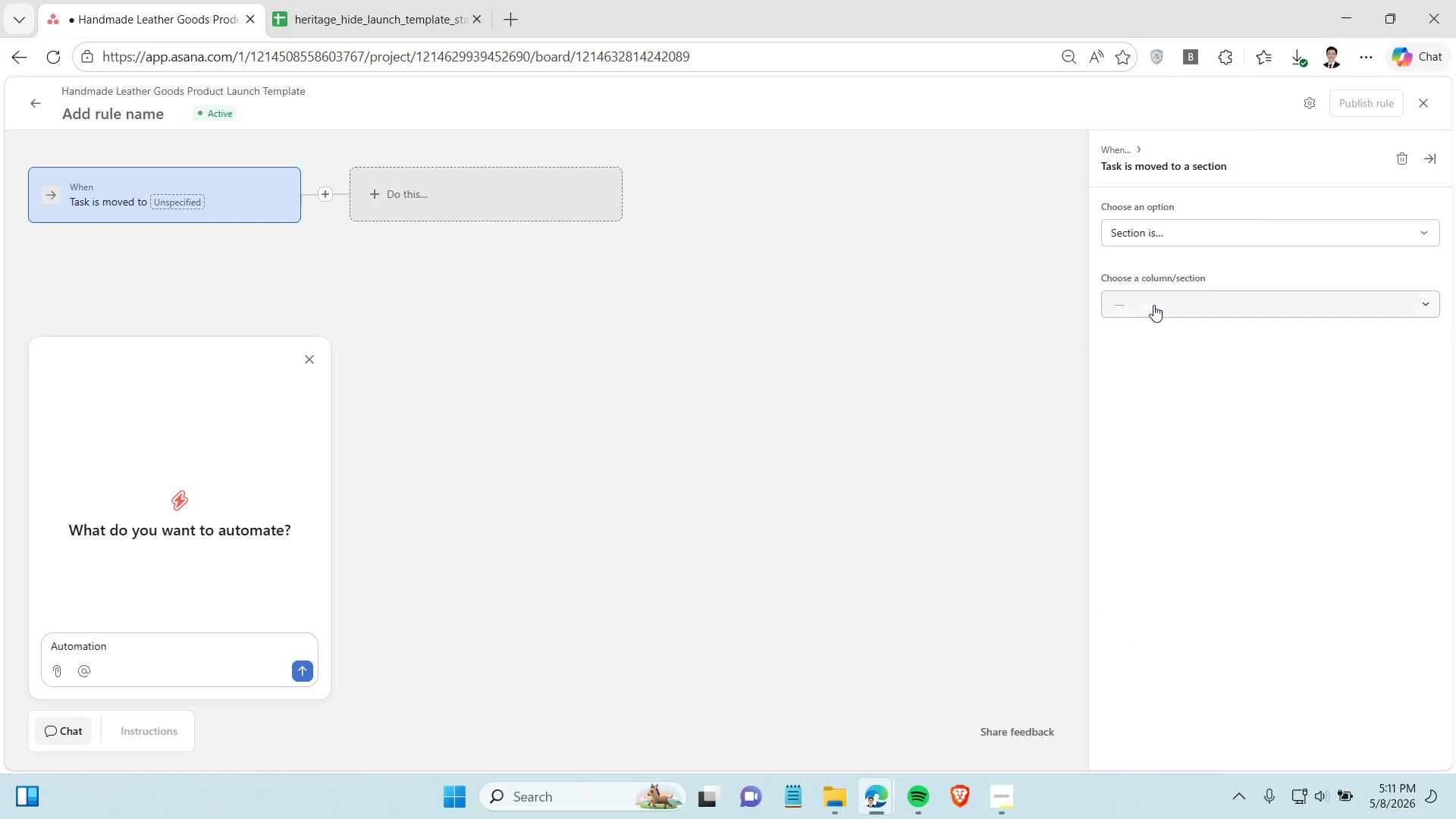 
left_click([1153, 305])
 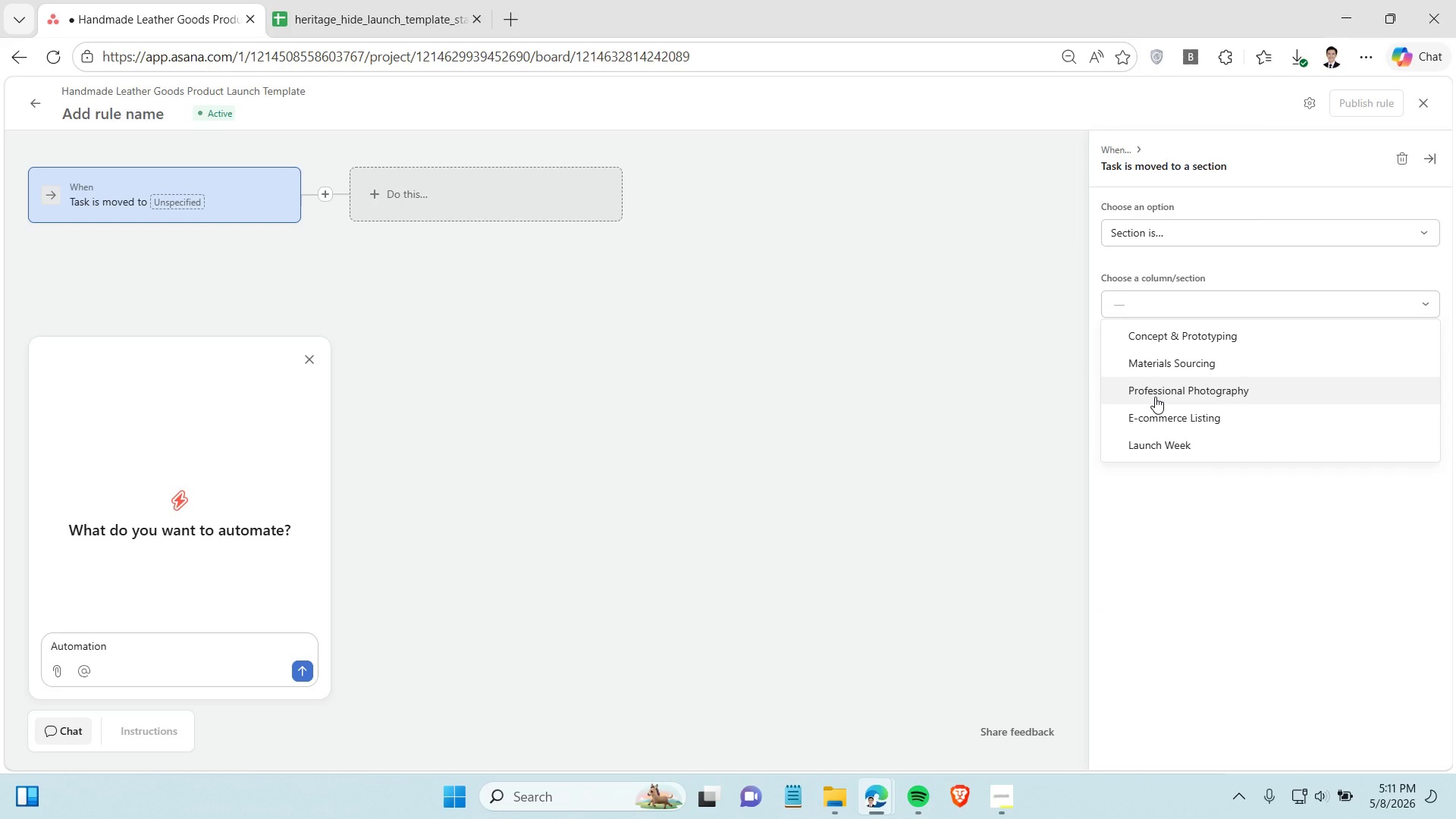 
left_click([1155, 397])
 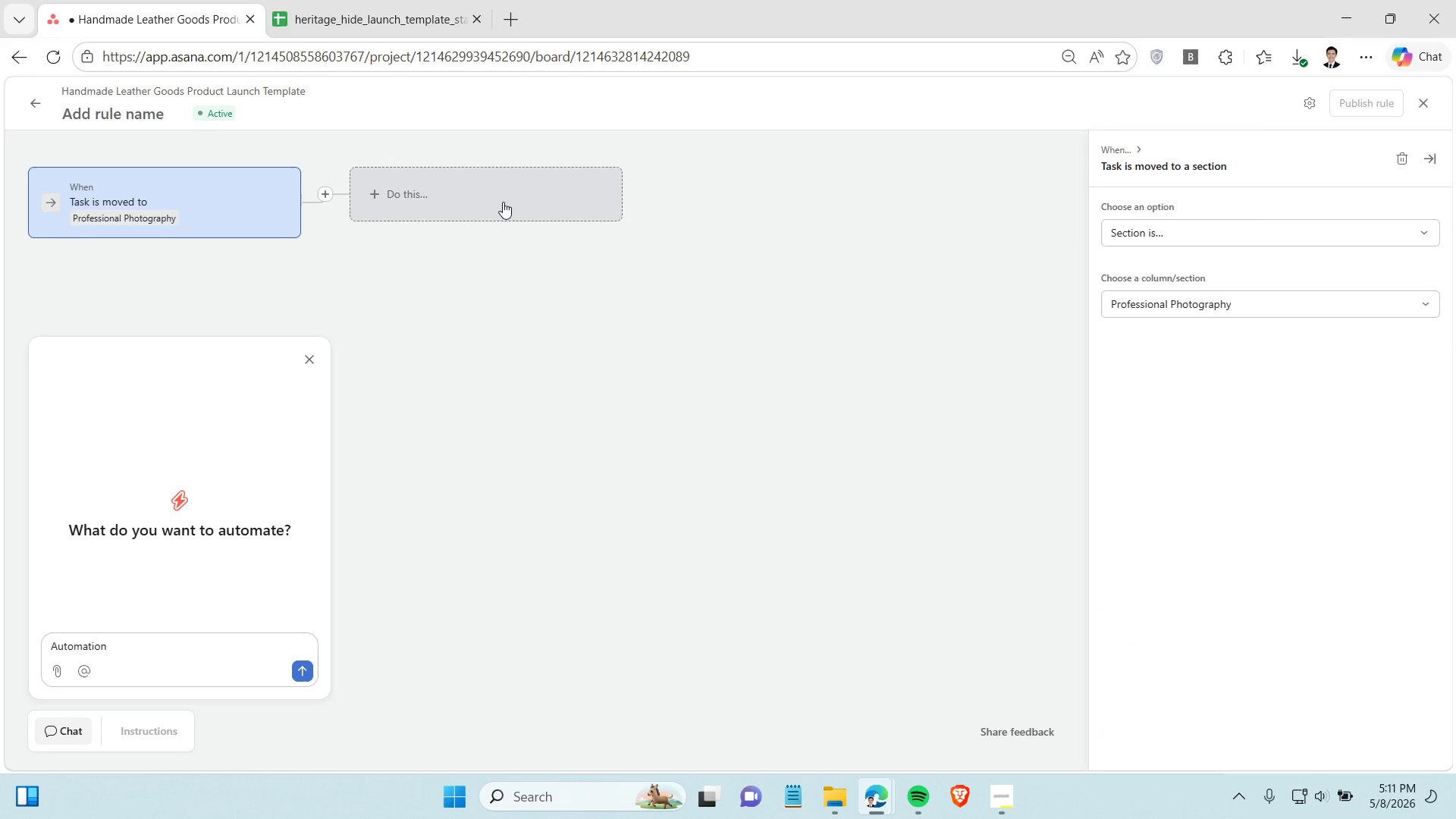 
left_click([503, 202])
 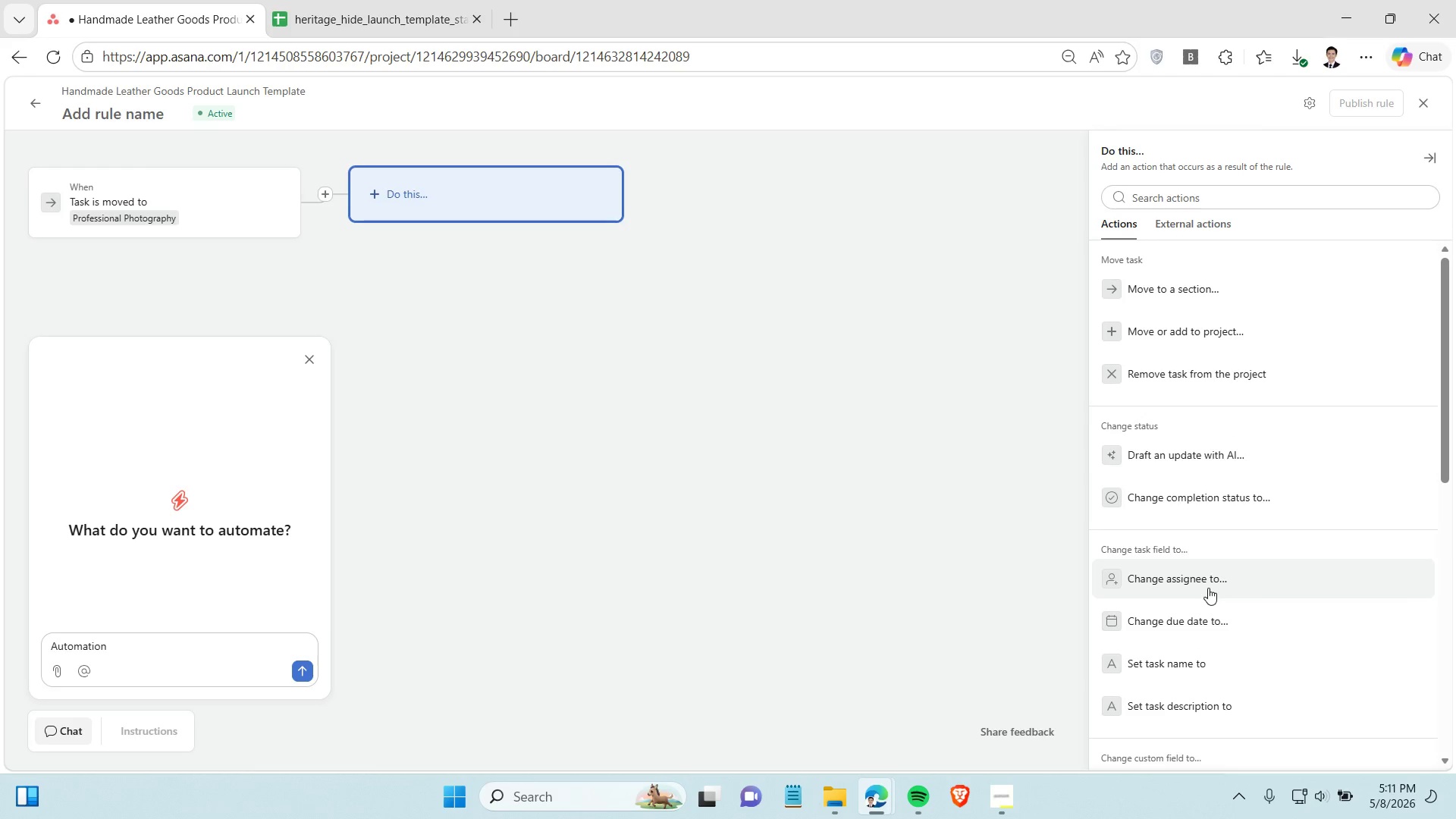 
left_click([1208, 588])
 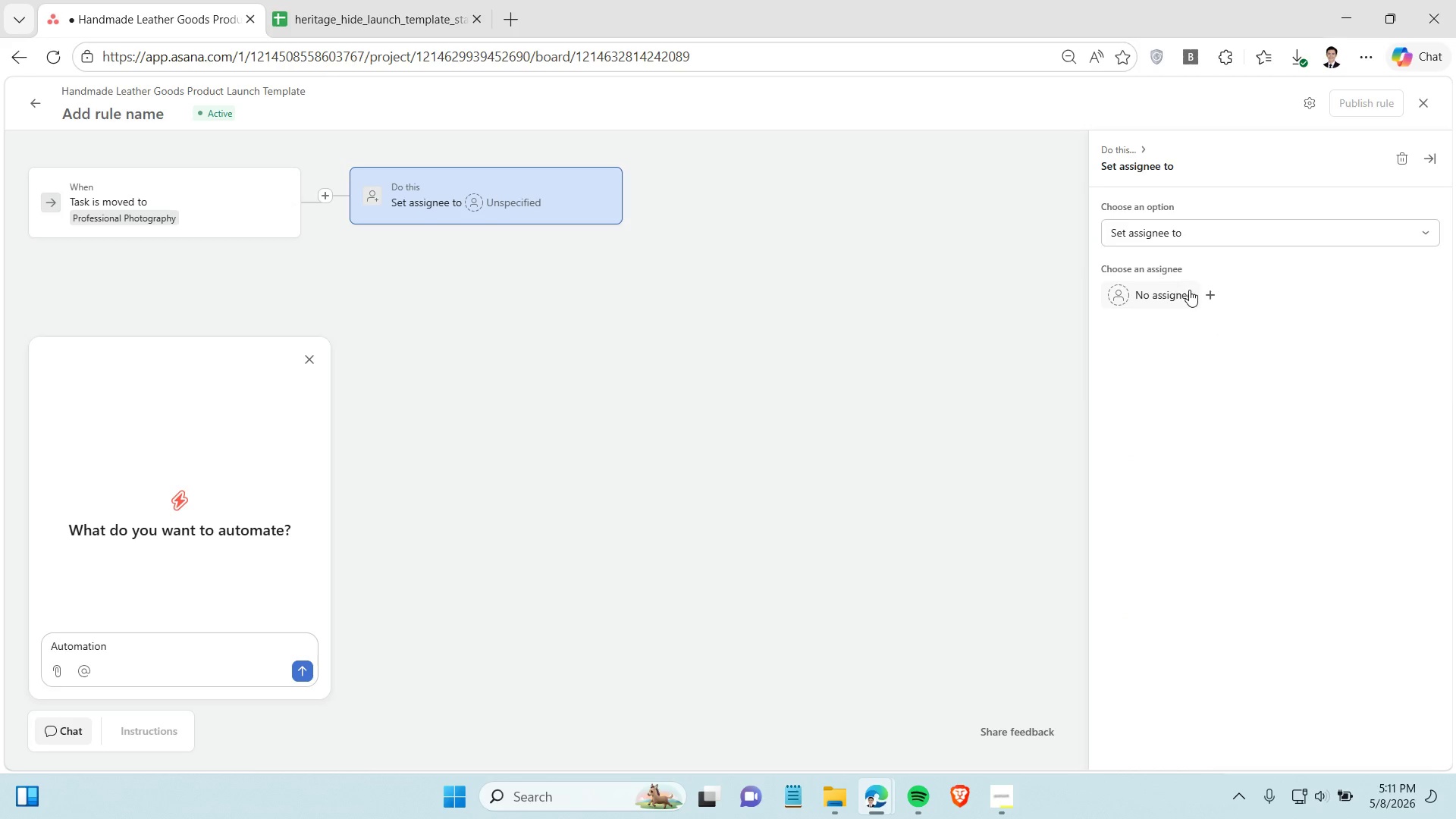 
left_click([1192, 297])
 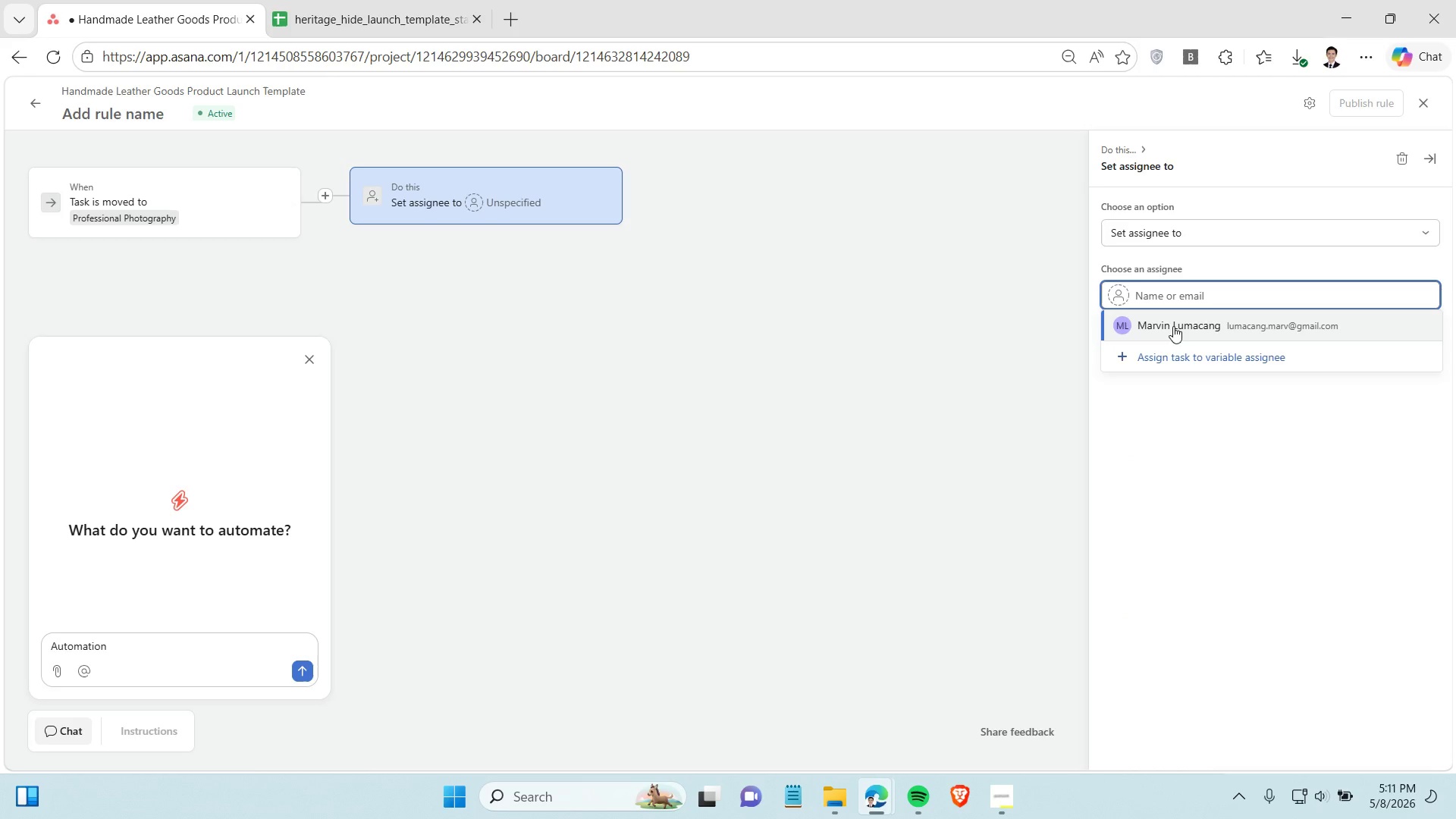 
left_click([1173, 326])
 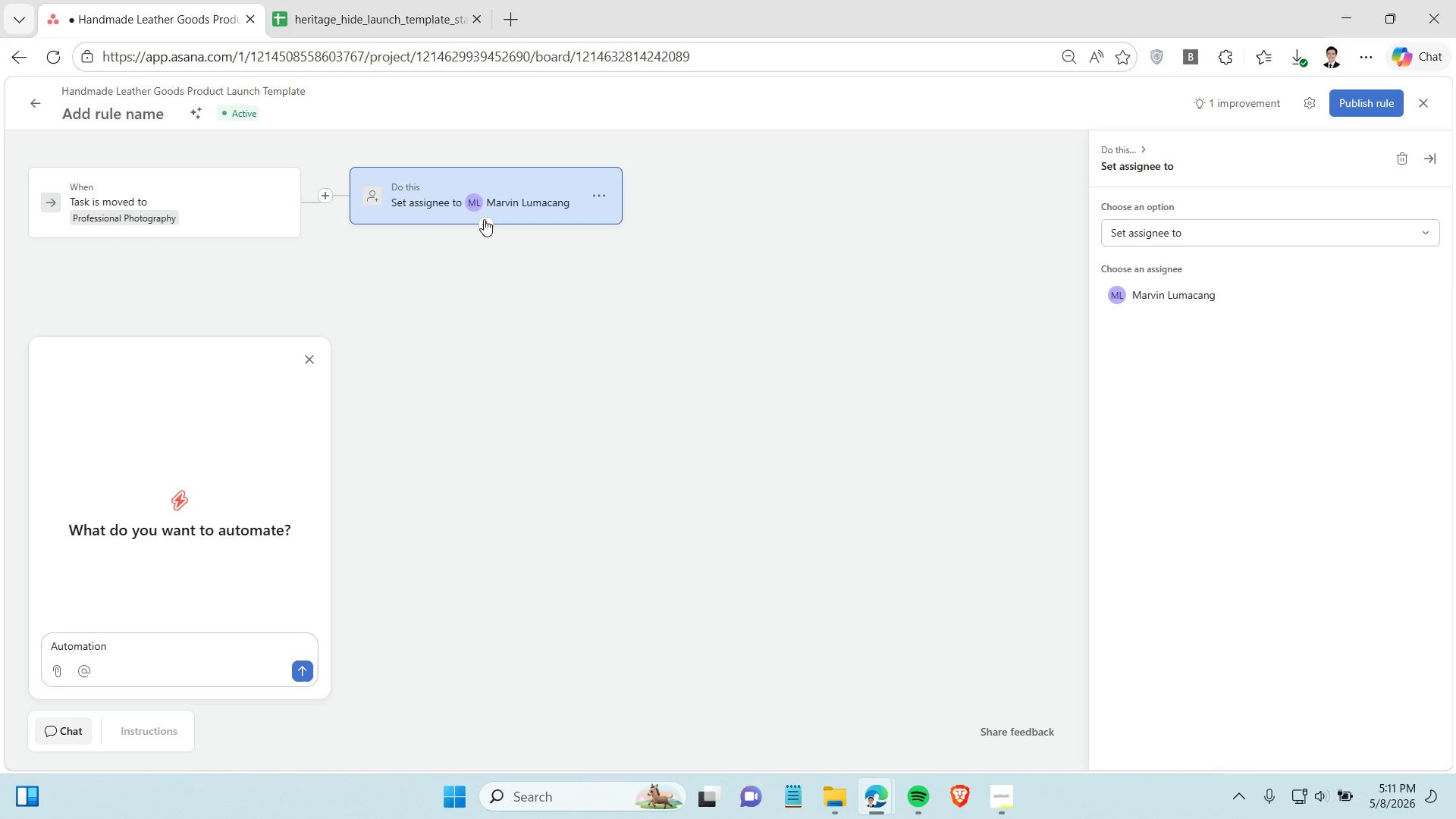 
left_click([485, 219])
 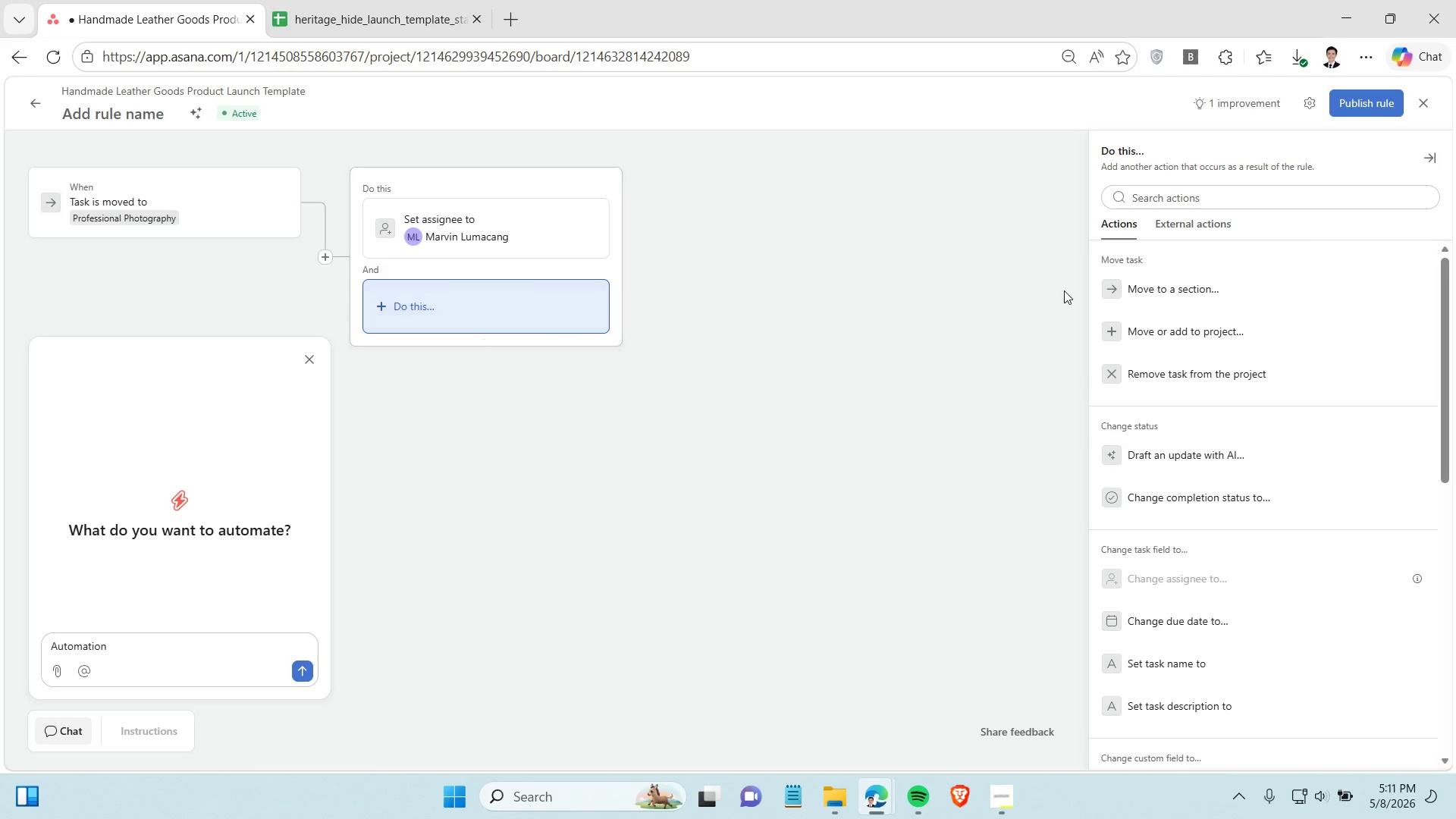 
scroll: coordinate [1269, 486], scroll_direction: down, amount: 11.0
 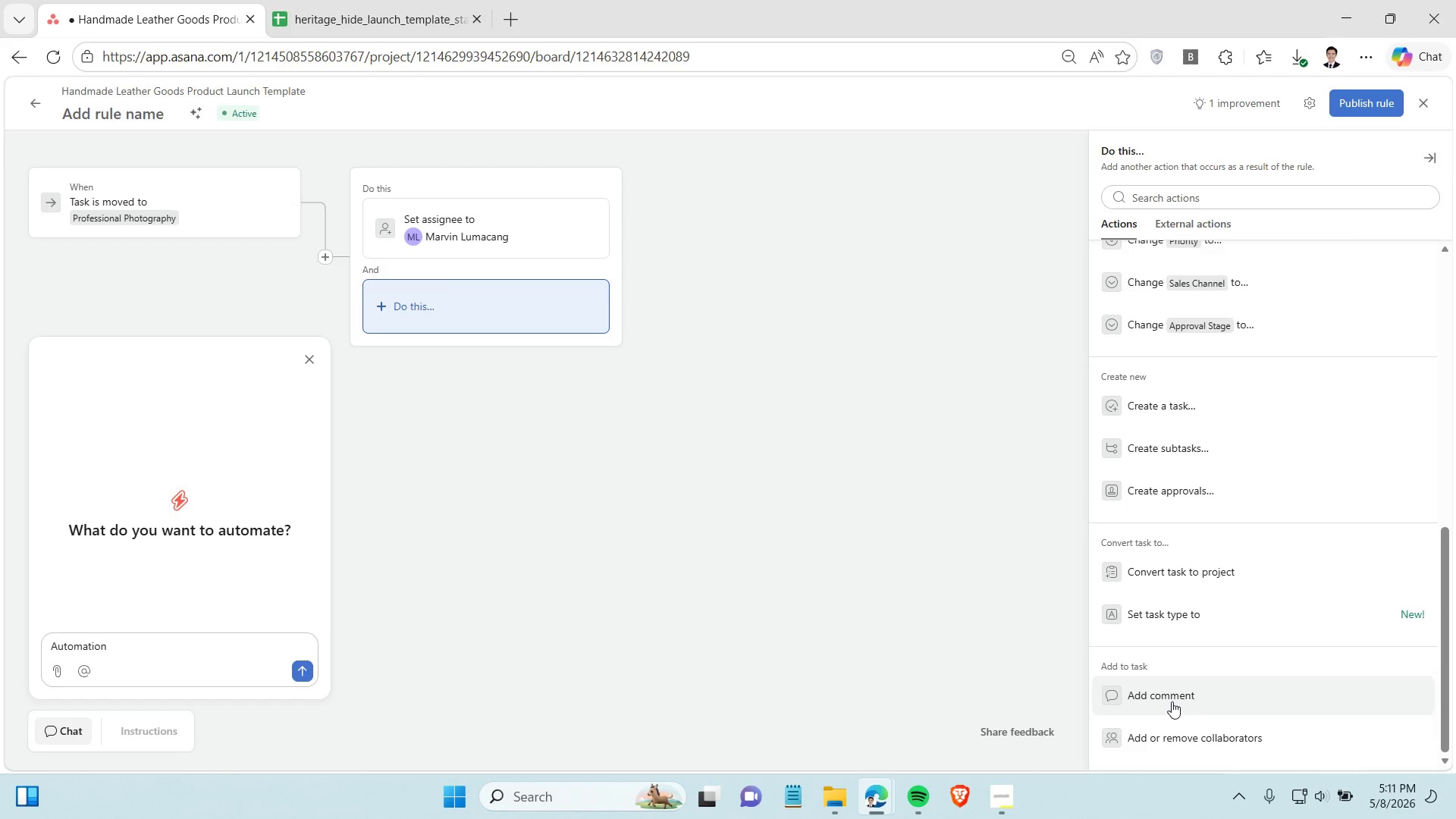 
left_click([1172, 701])
 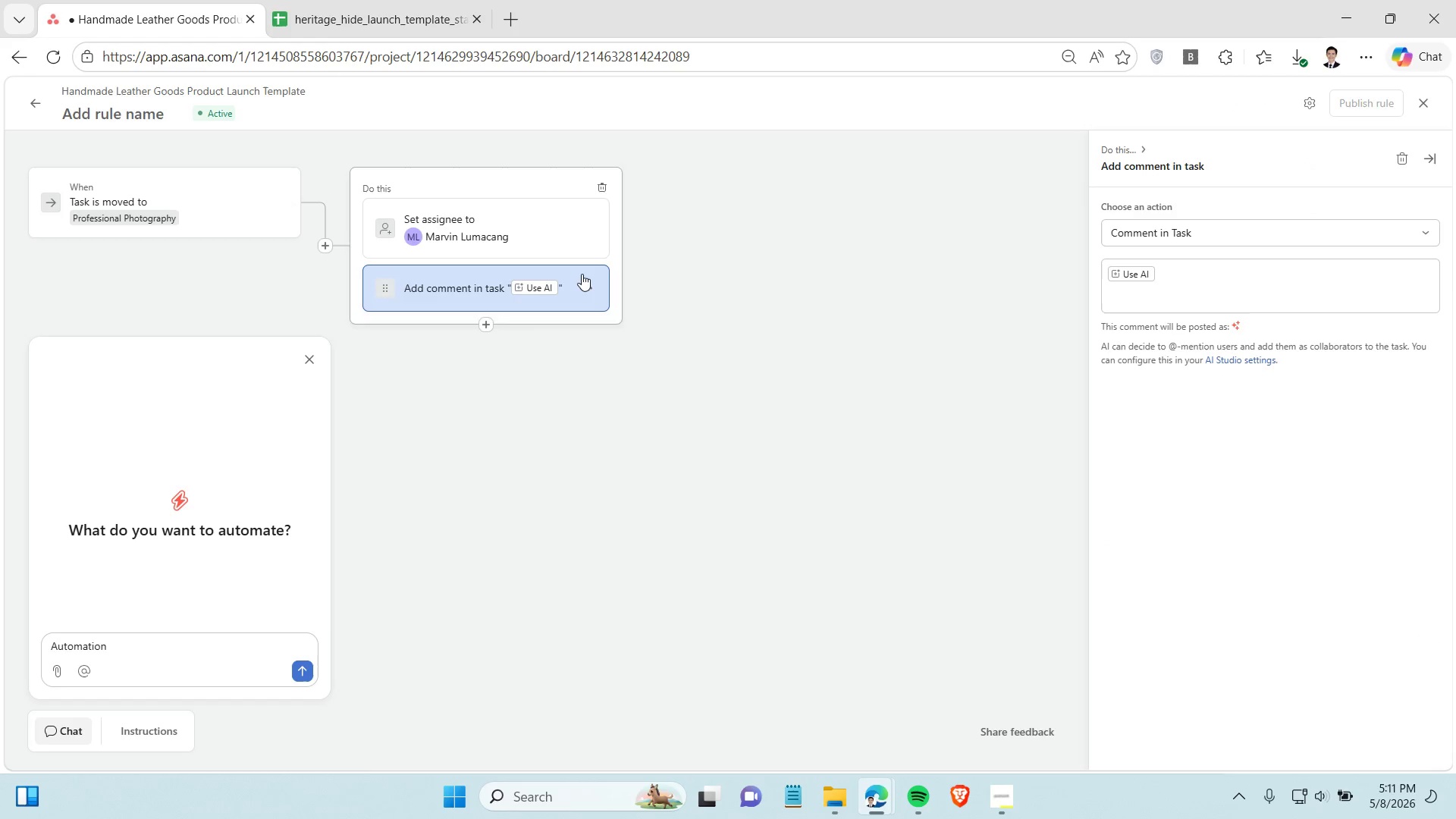 
left_click([1181, 271])
 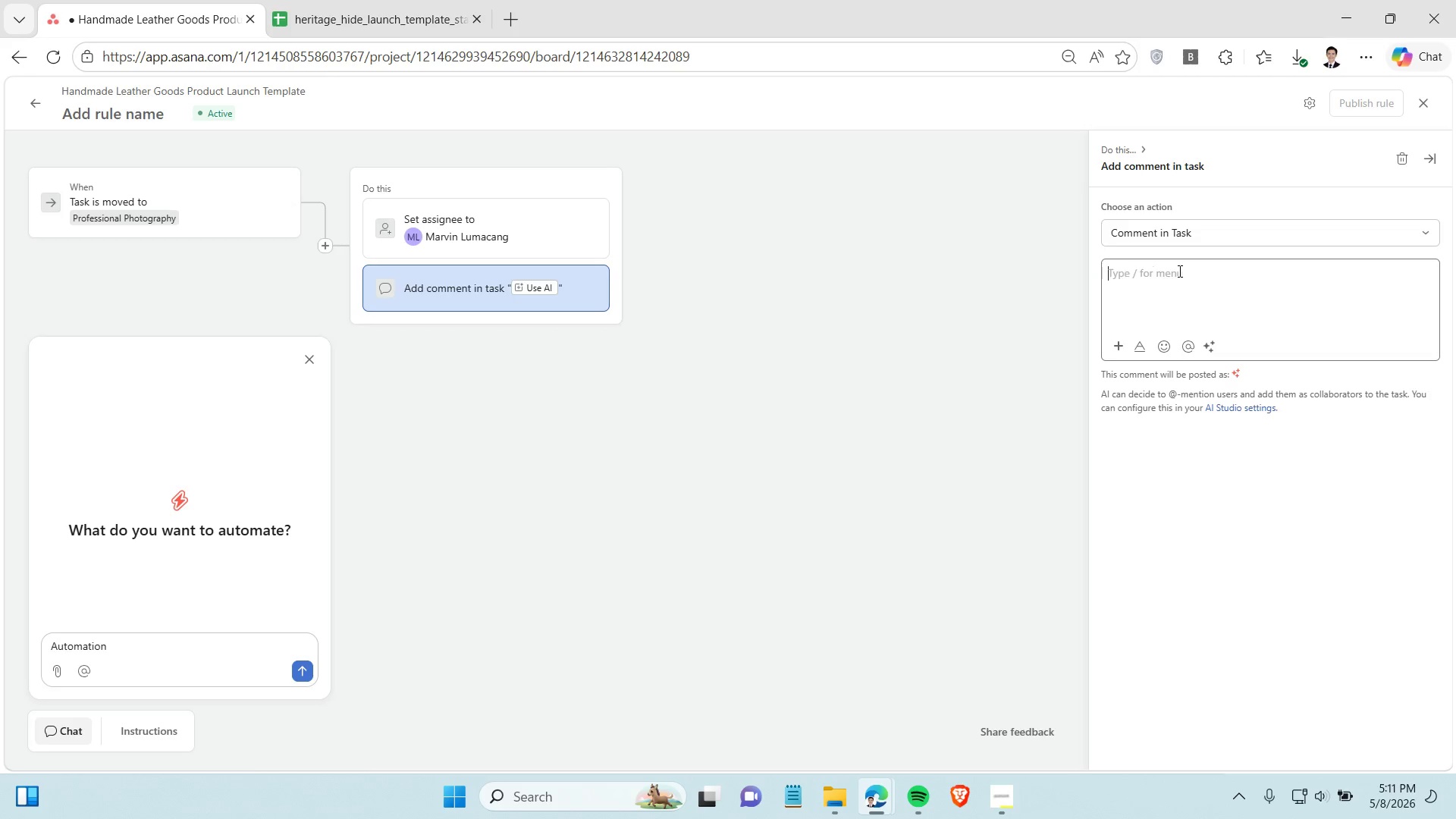 
key(Backspace)
type(Ensure all product samples are cleaned, styled, and ready before phtography beh)
key(Backspace)
type(gins)
 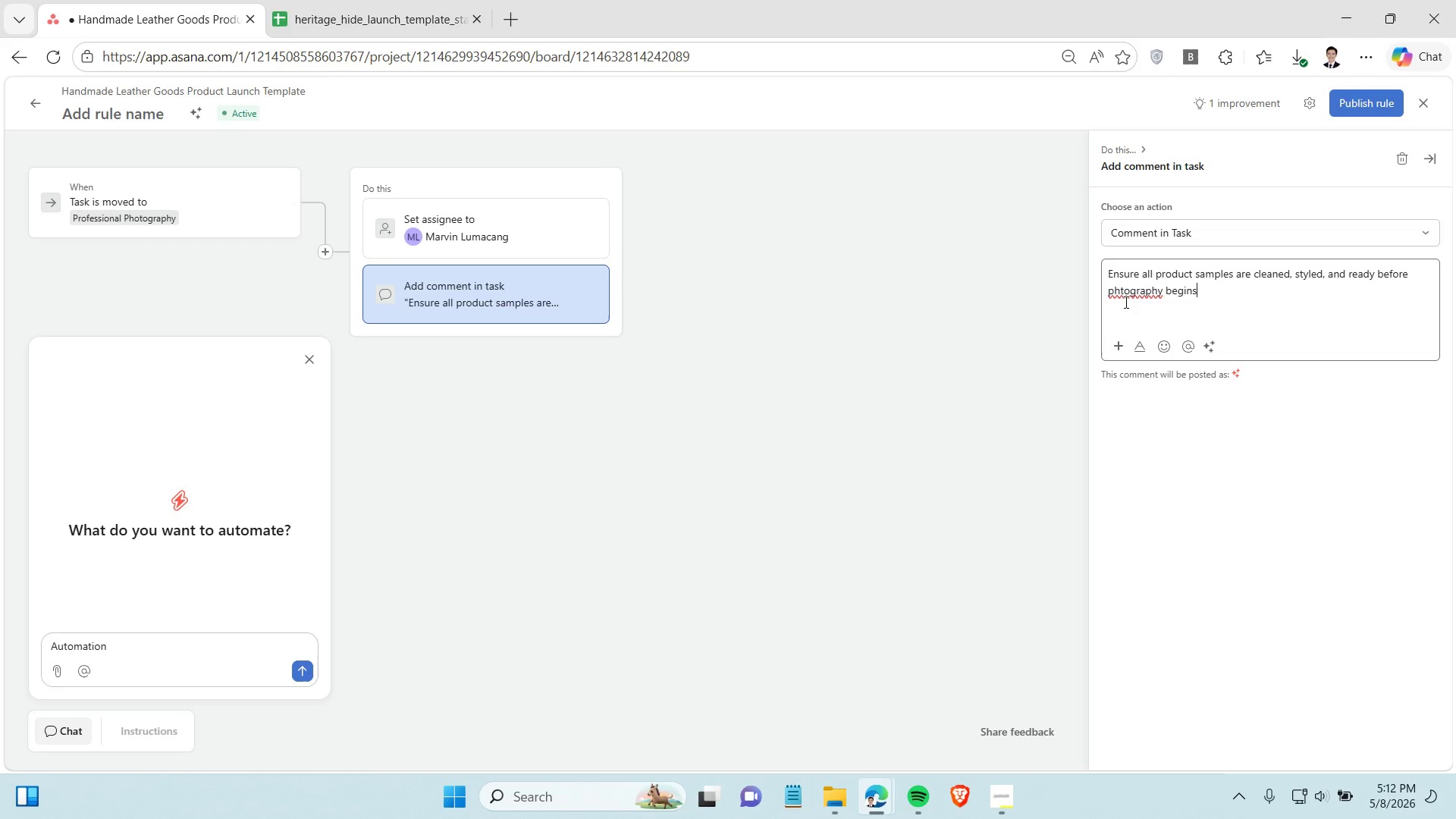 
left_click([1121, 292])
 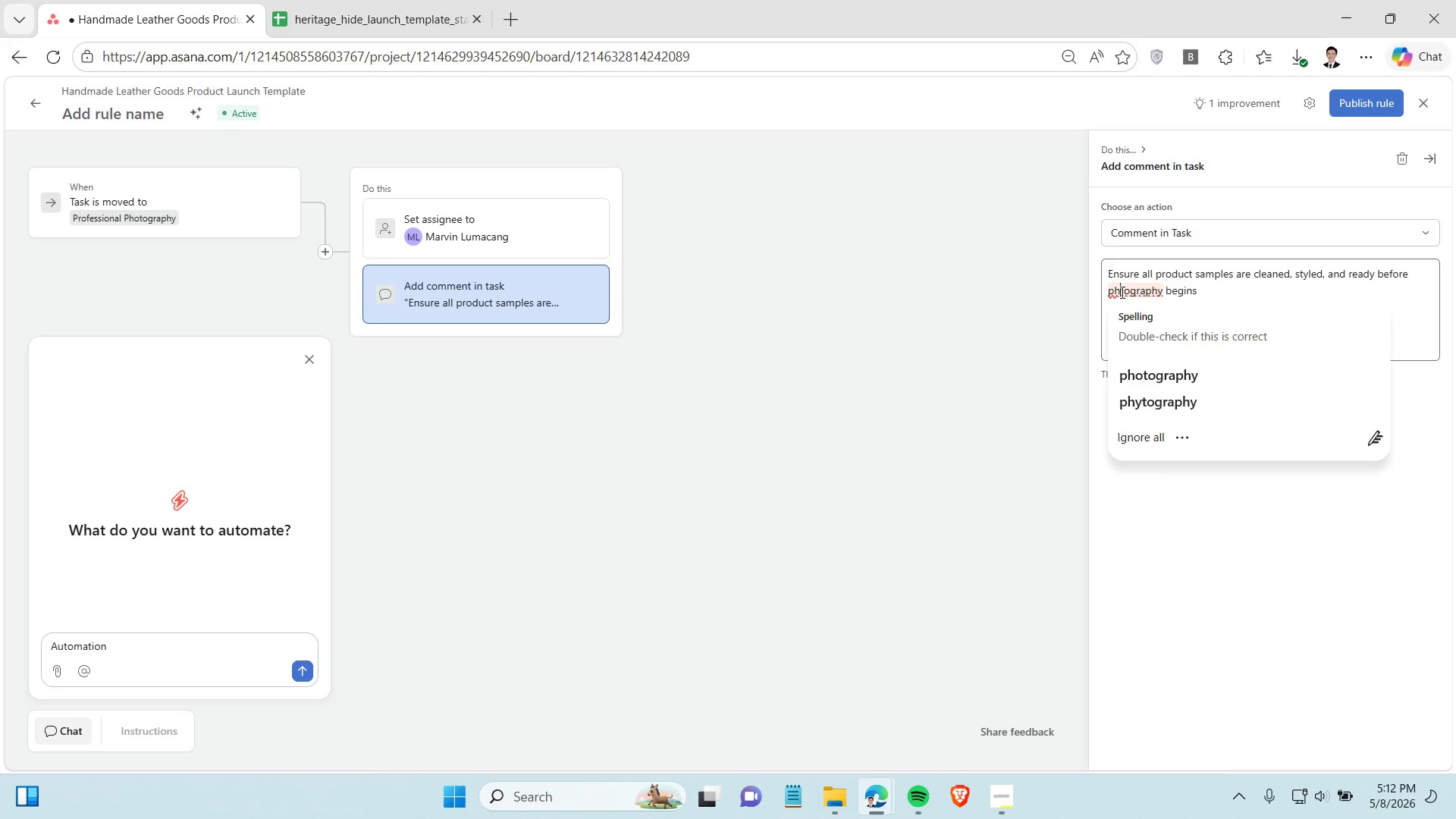 
key(O)
 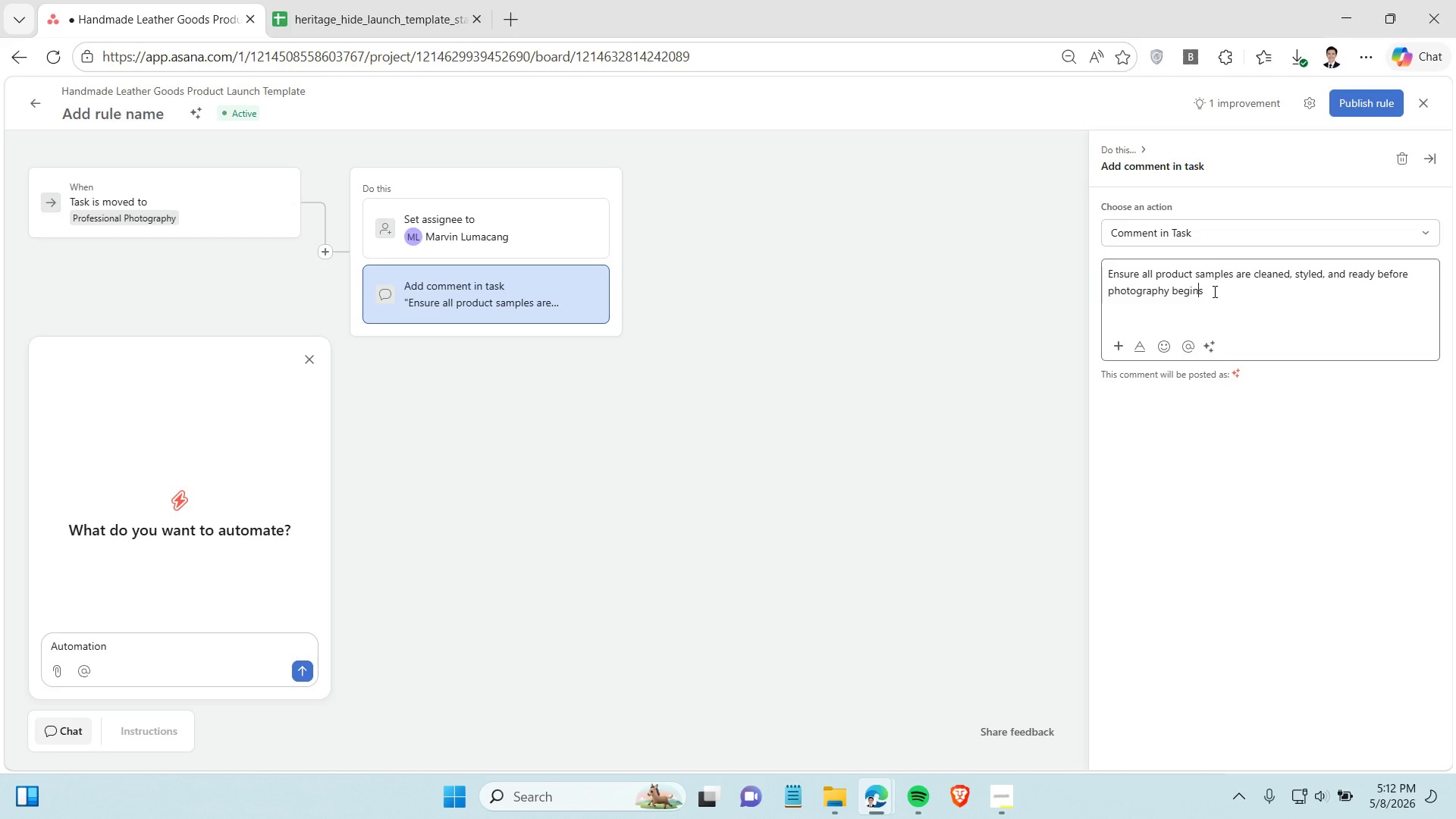 
double_click([1213, 291])
 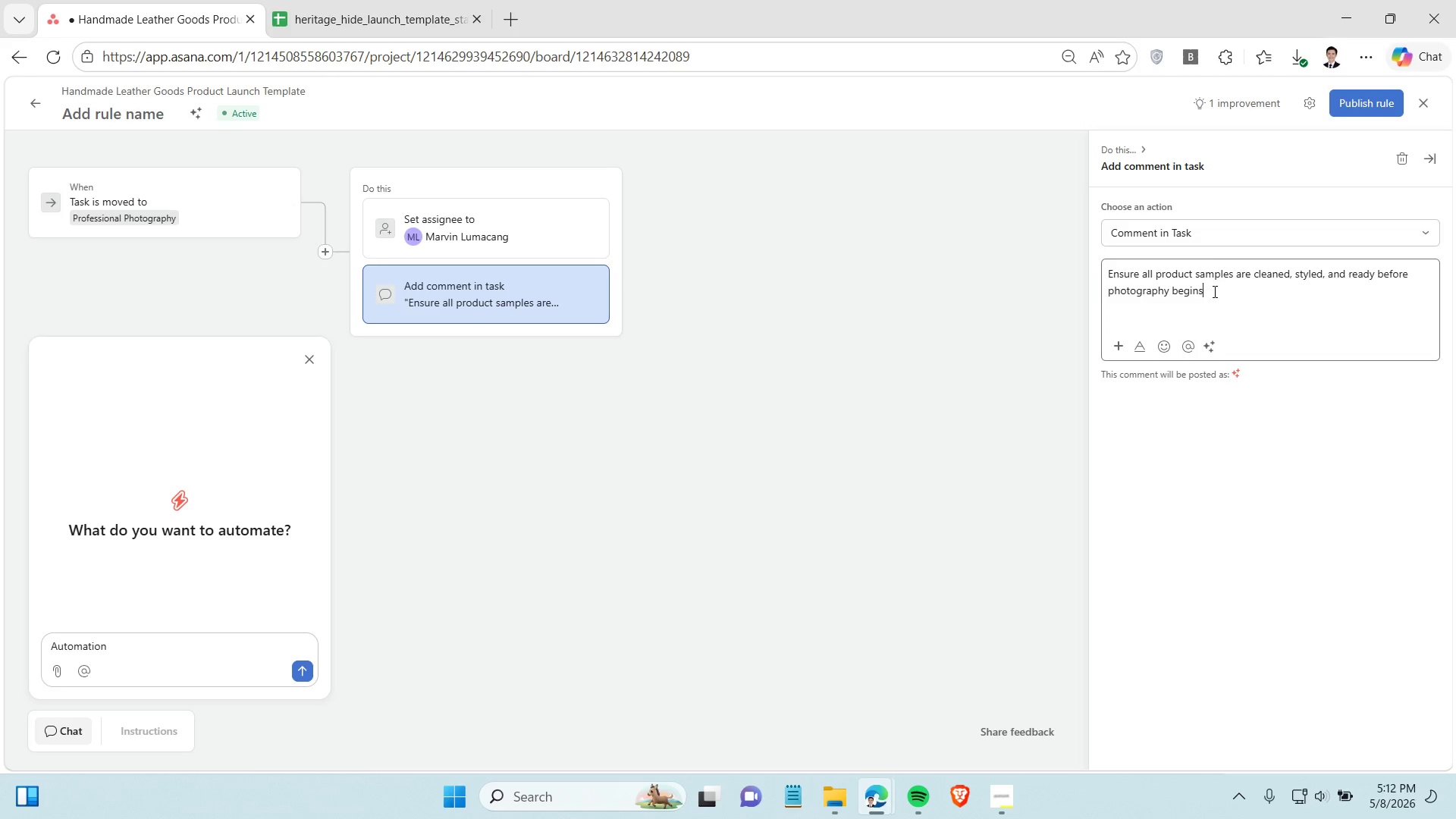 
key(Period)
 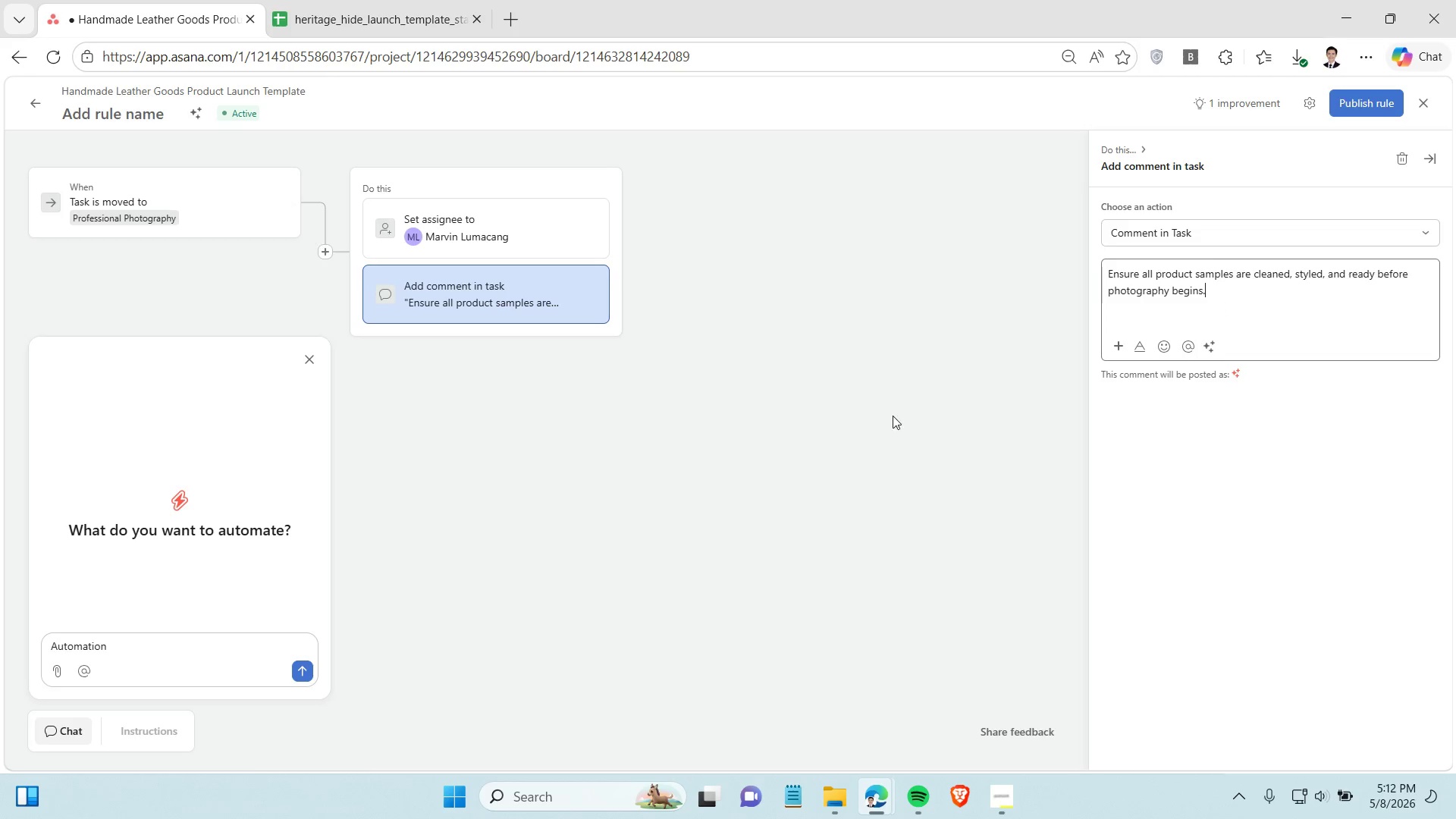 
wait(5.62)
 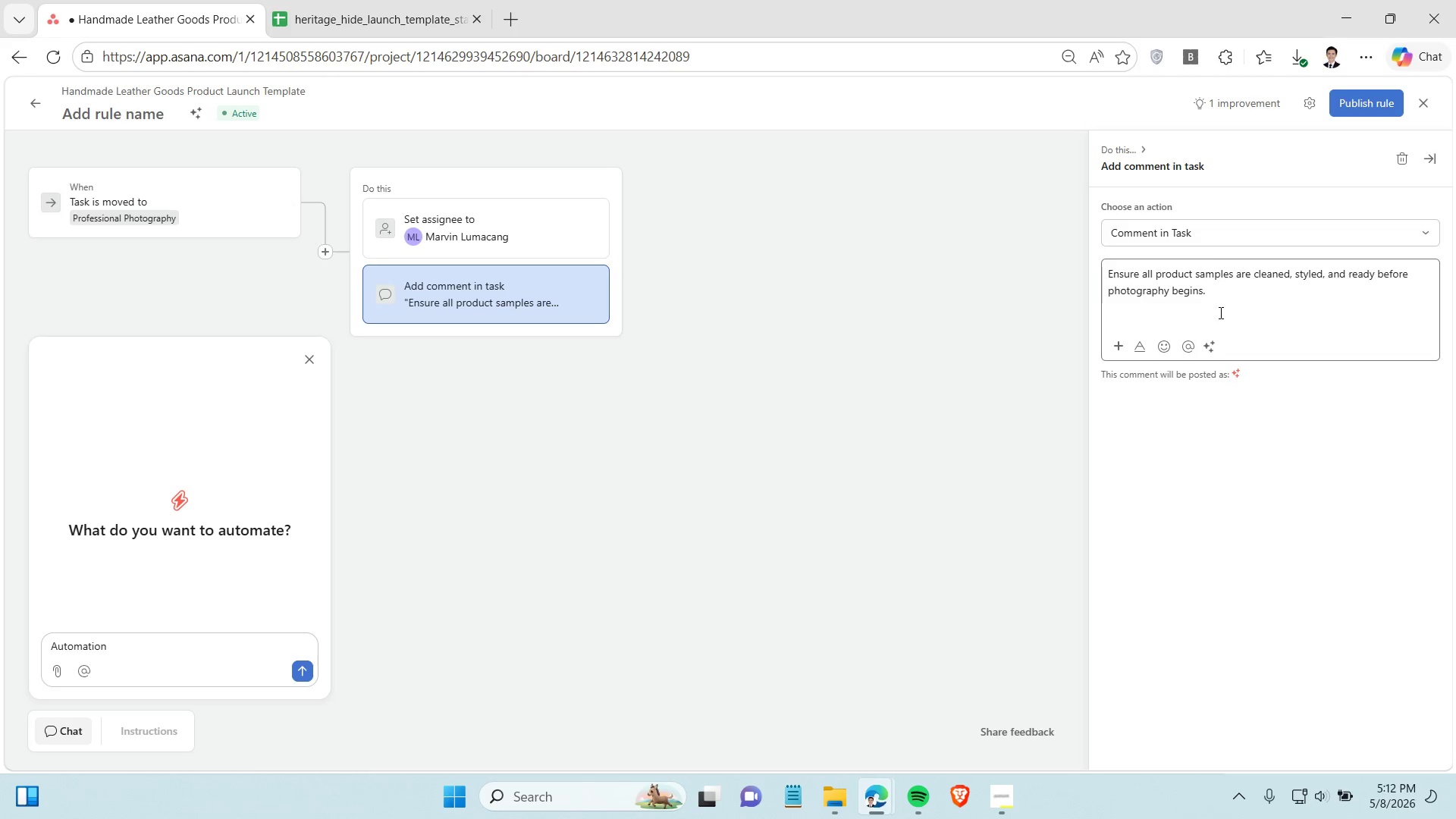 
left_click([1357, 100])
 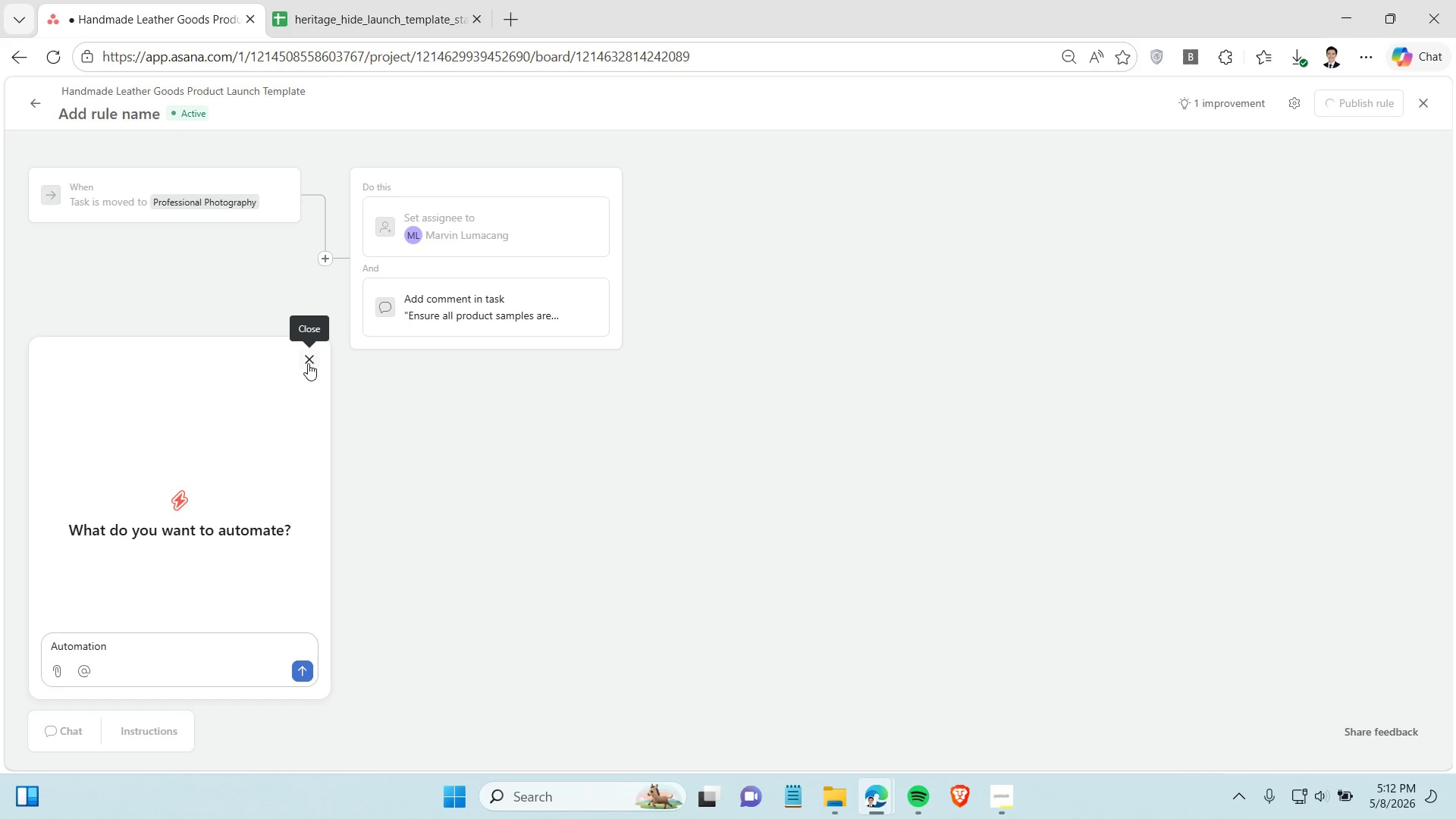 
left_click([308, 363])
 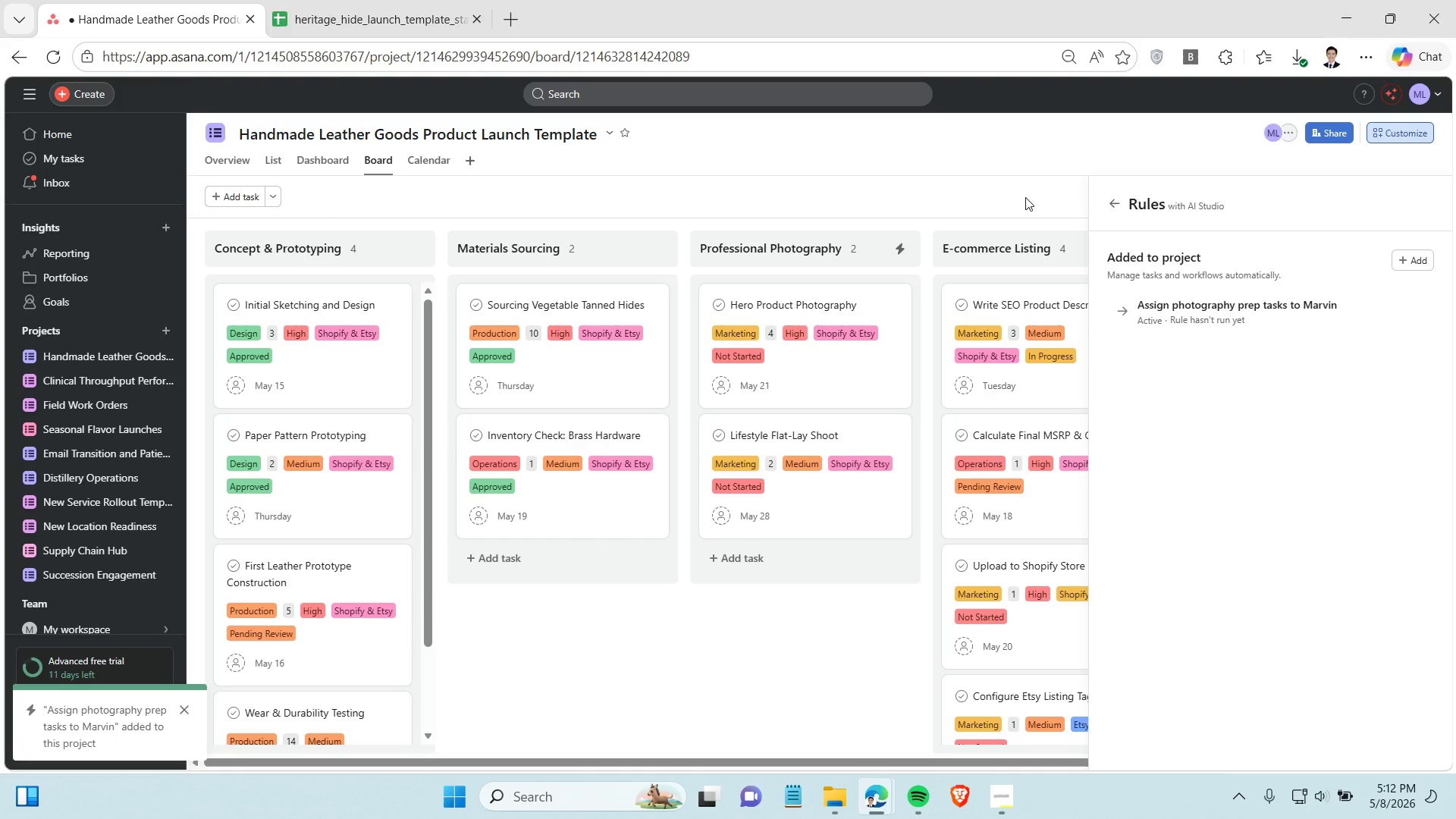 
wait(14.98)
 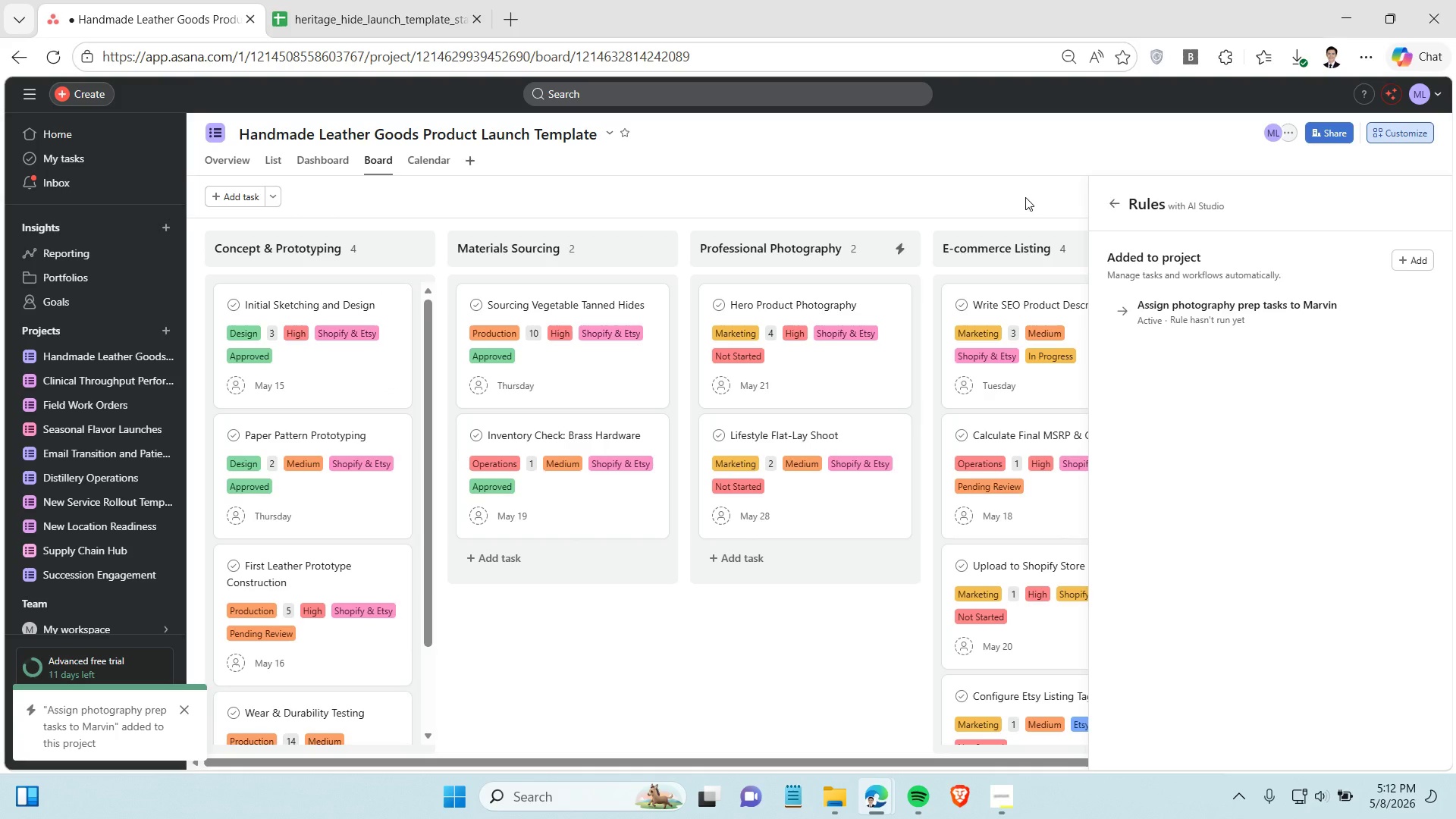 
left_click([1025, 197])
 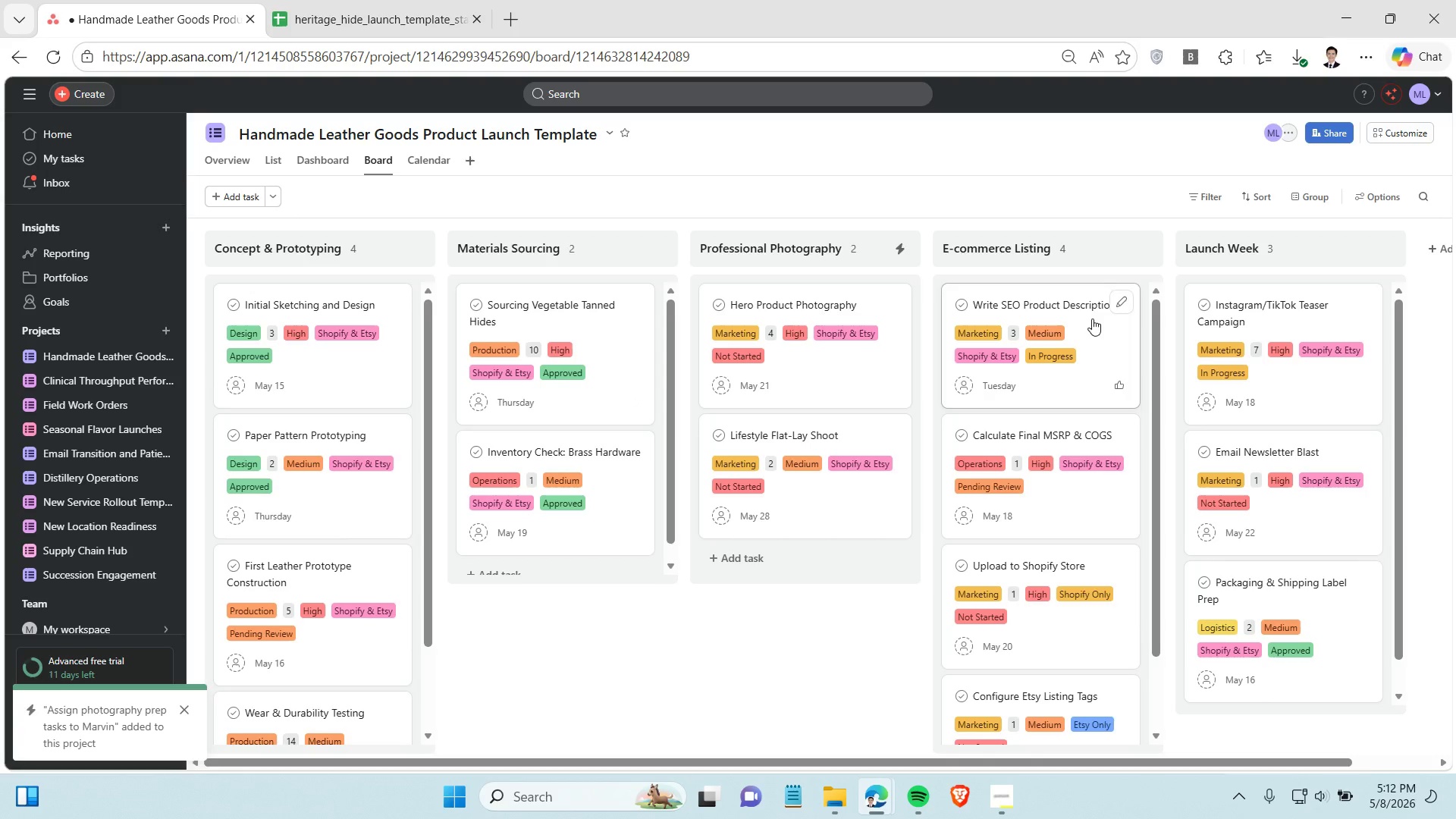 
left_click_drag(start_coordinate=[1092, 318], to_coordinate=[891, 315])
 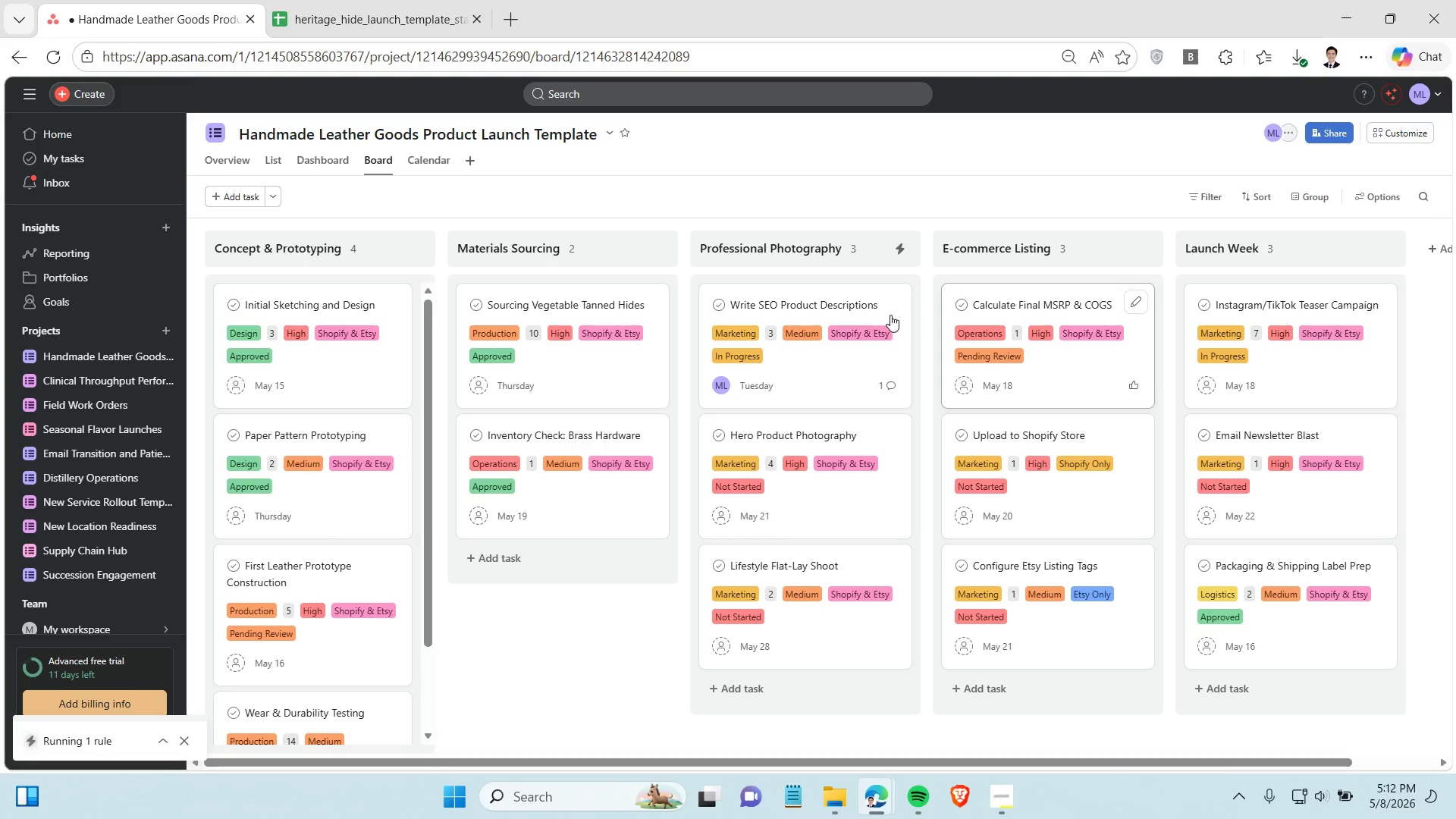 
wait(9.2)
 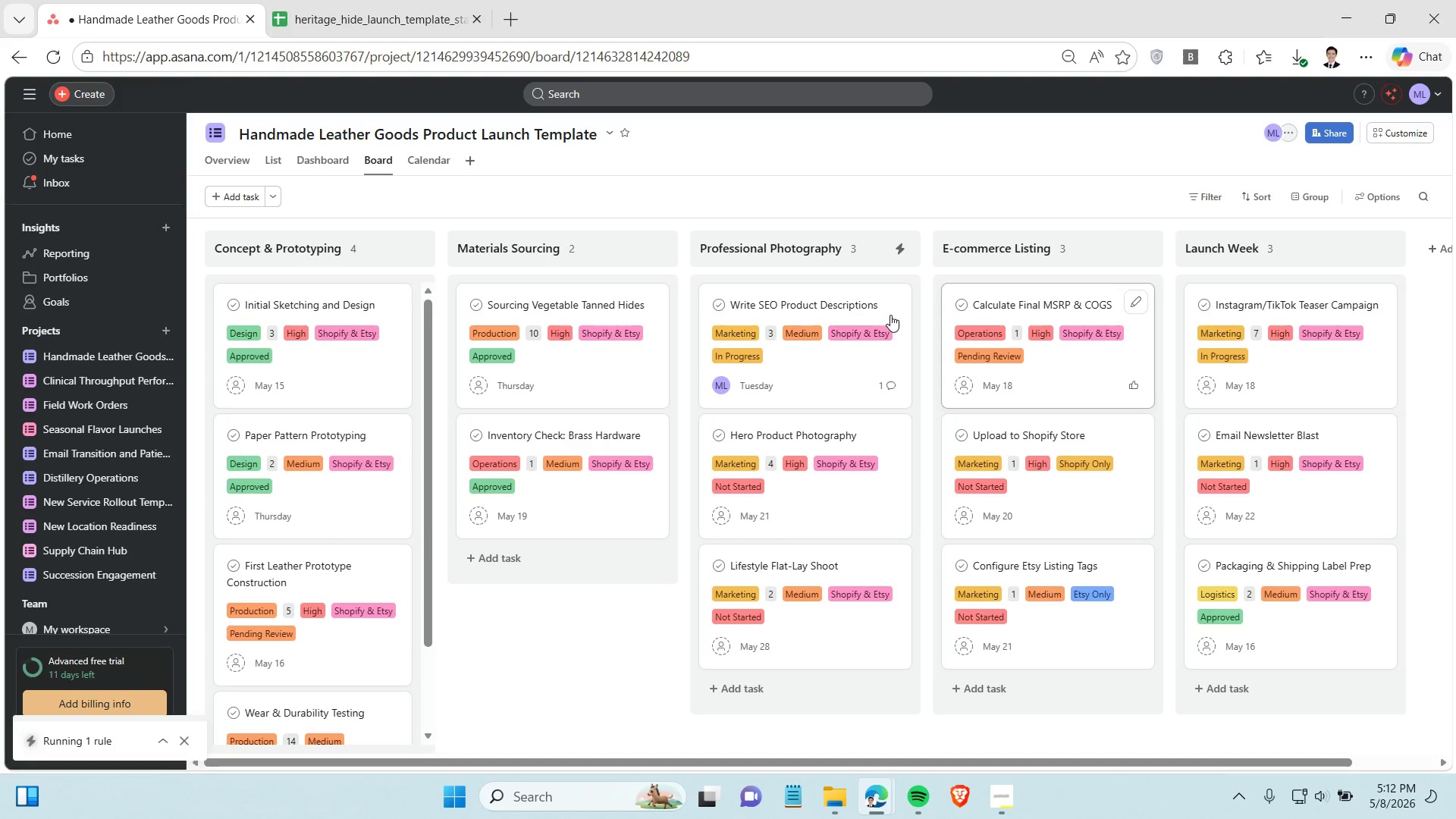 
left_click([883, 202])
 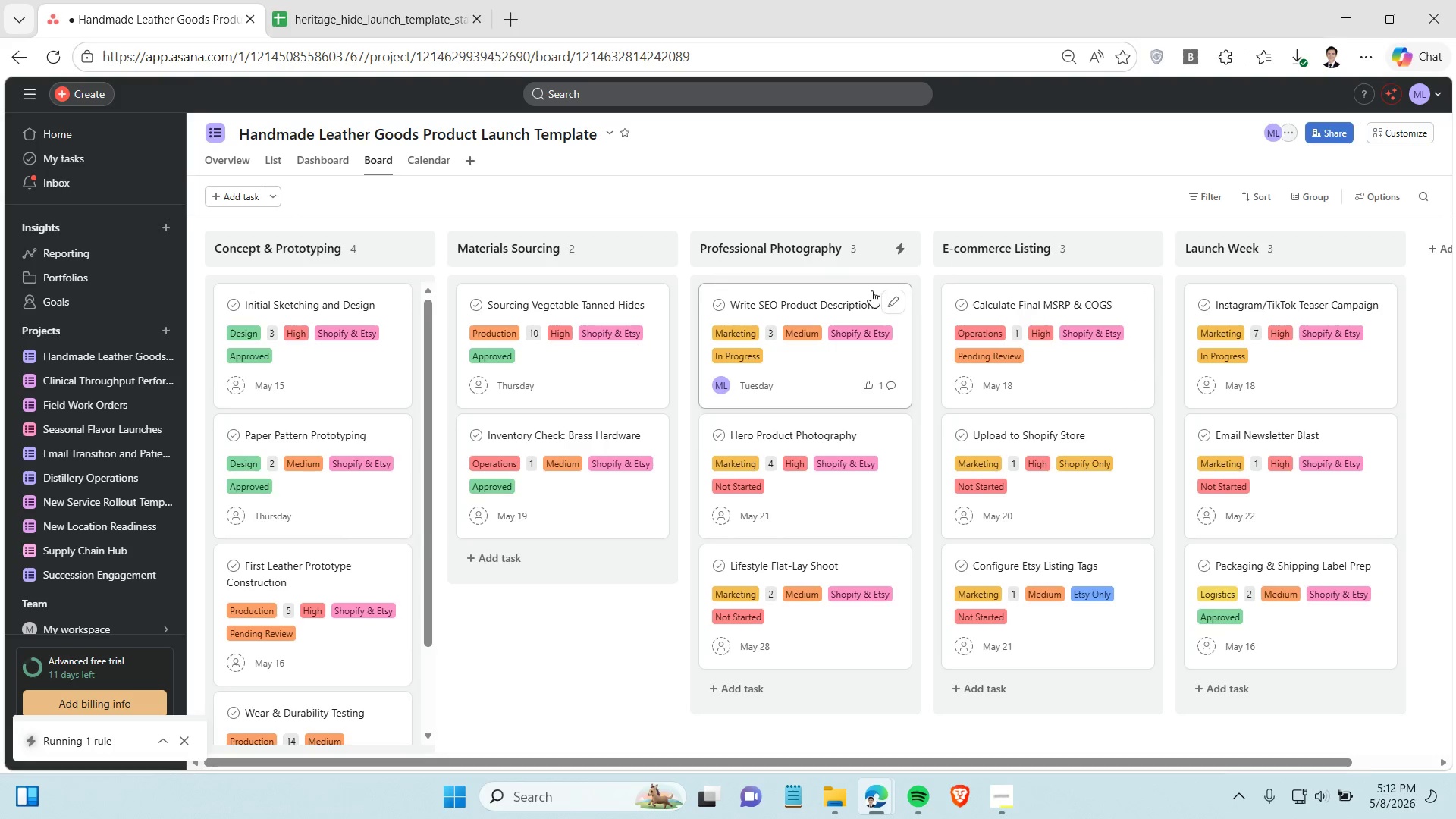 
left_click_drag(start_coordinate=[871, 290], to_coordinate=[1059, 293])
 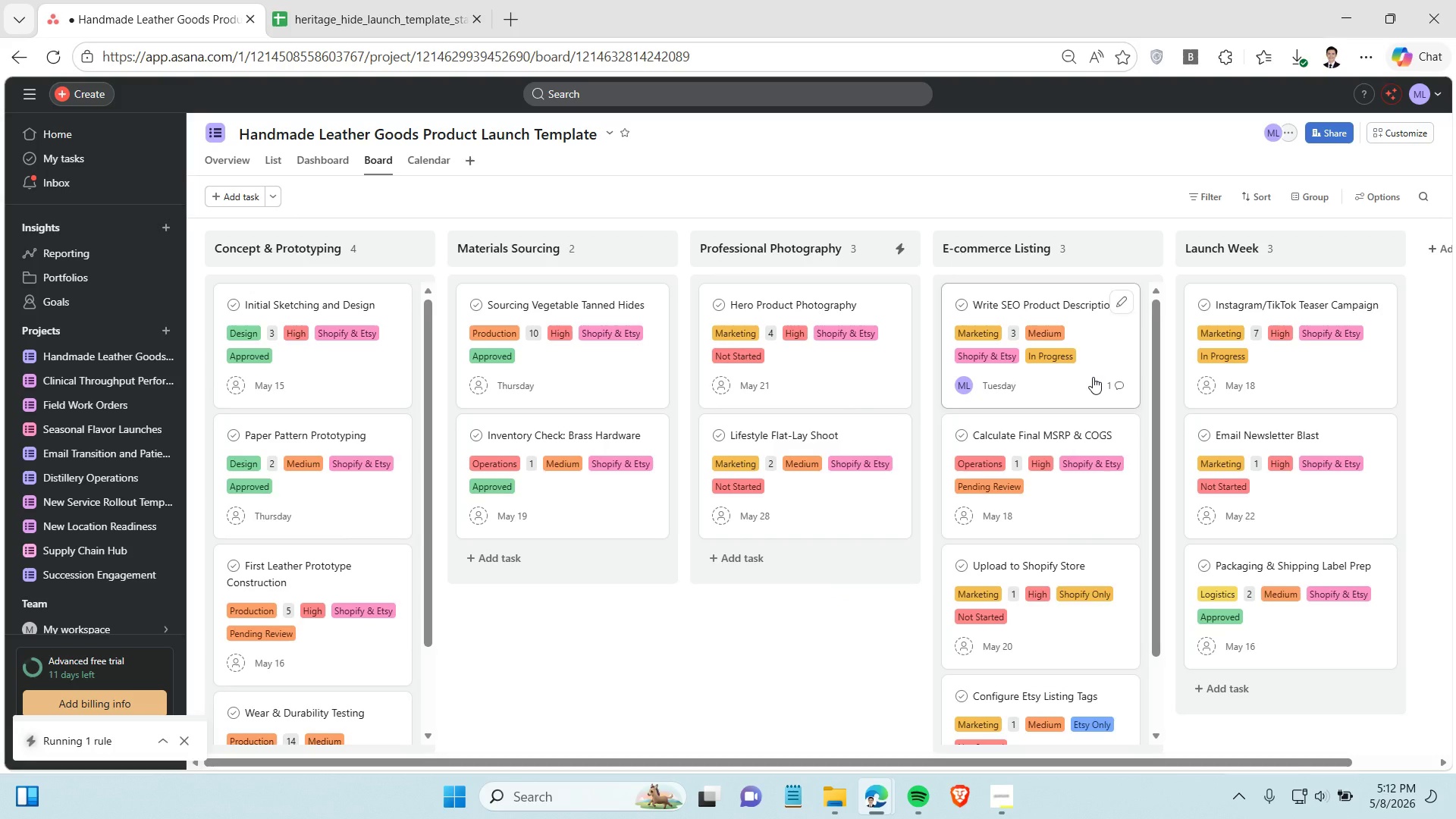 
left_click([1120, 381])
 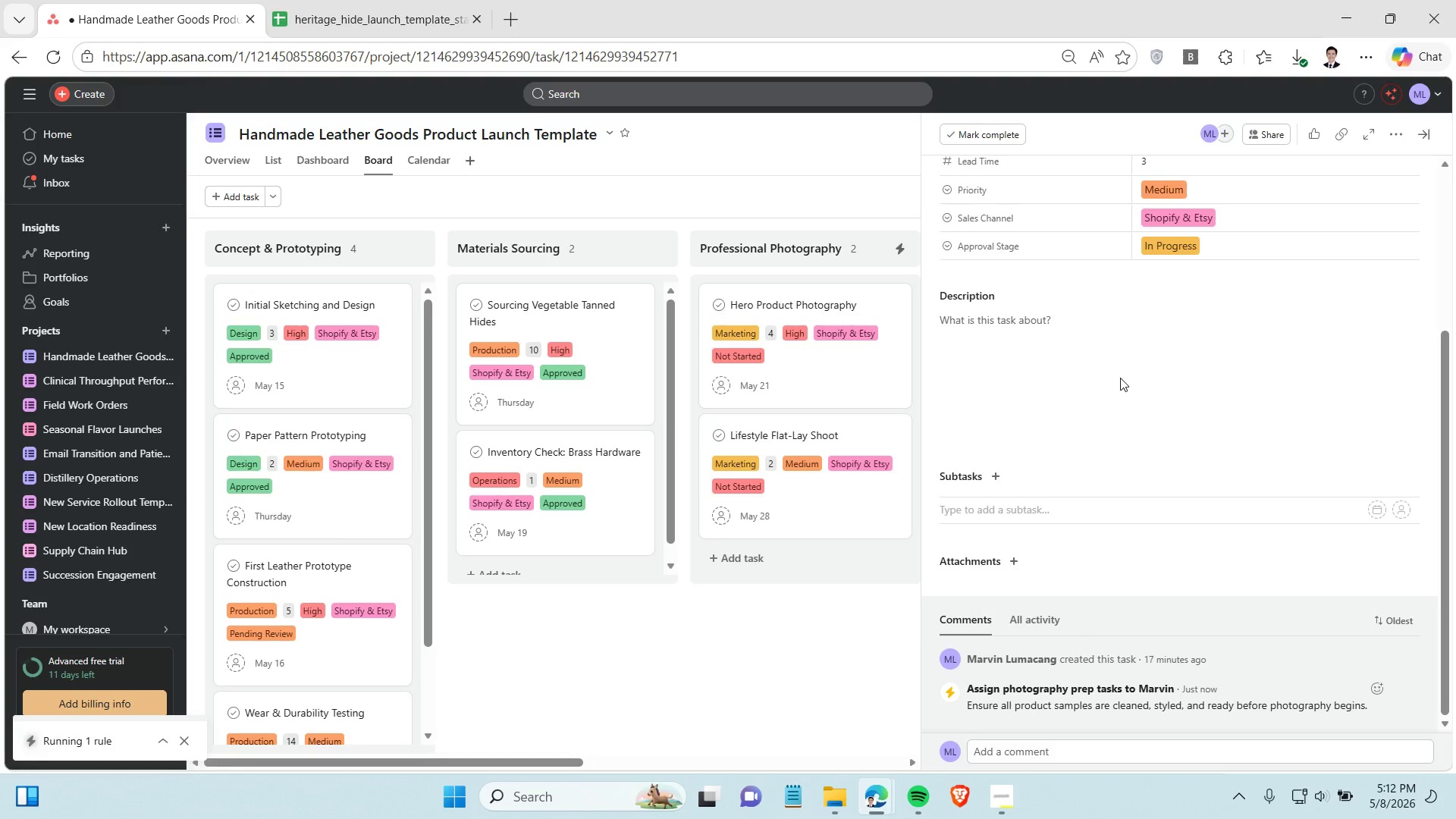 
scroll: coordinate [1119, 377], scroll_direction: up, amount: 6.0
 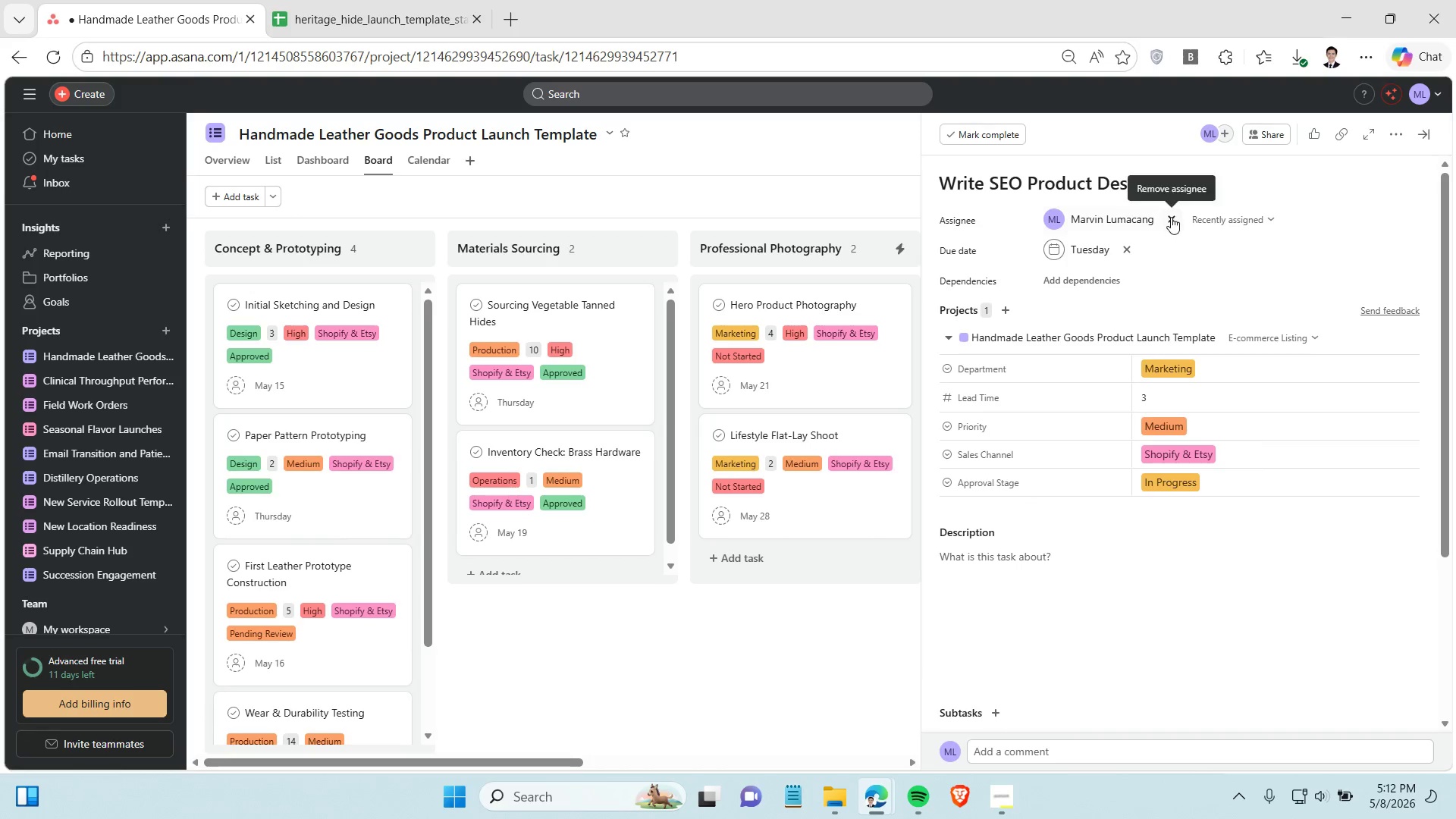 
left_click([1172, 217])
 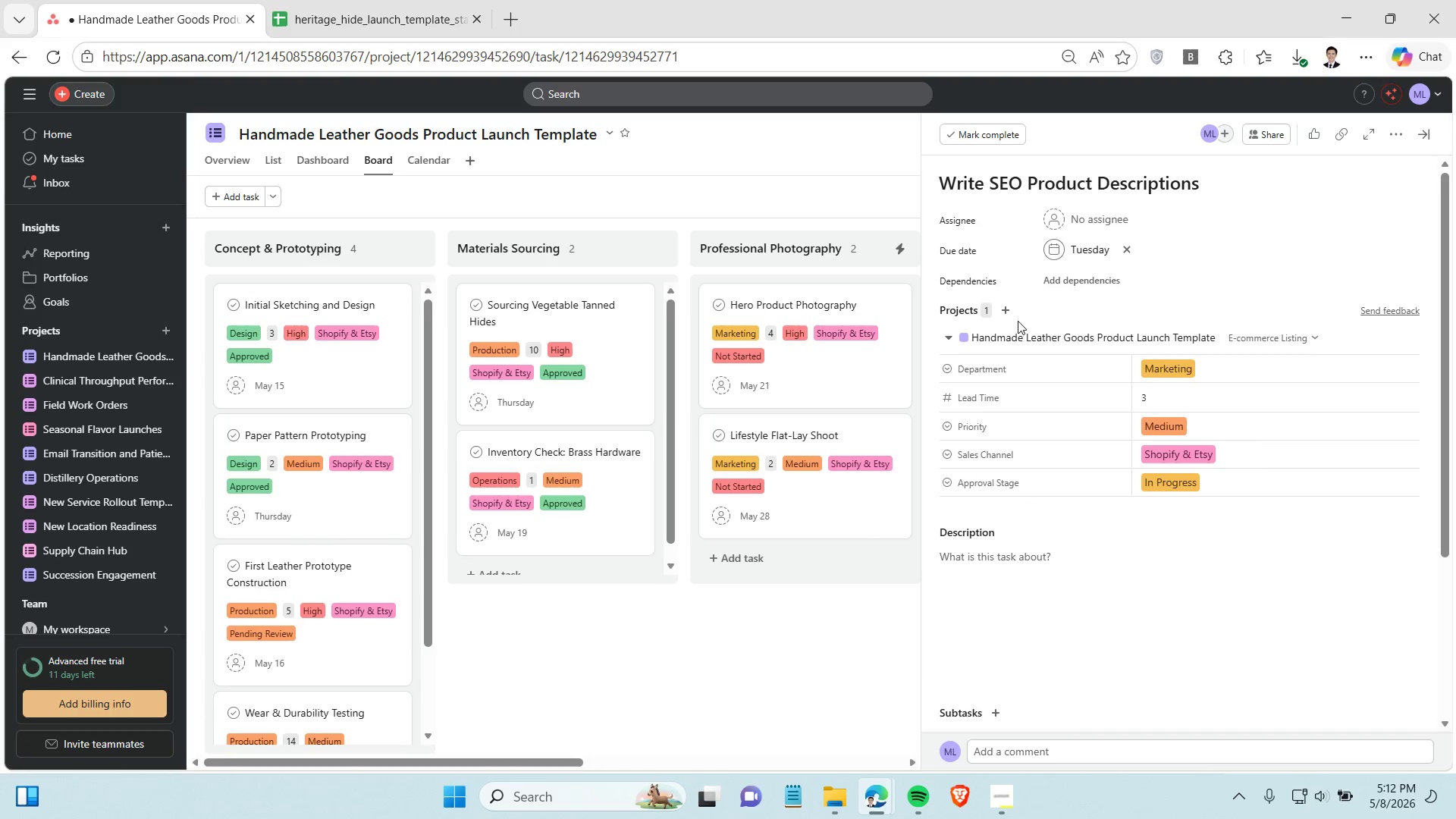 
scroll: coordinate [1052, 453], scroll_direction: down, amount: 7.0
 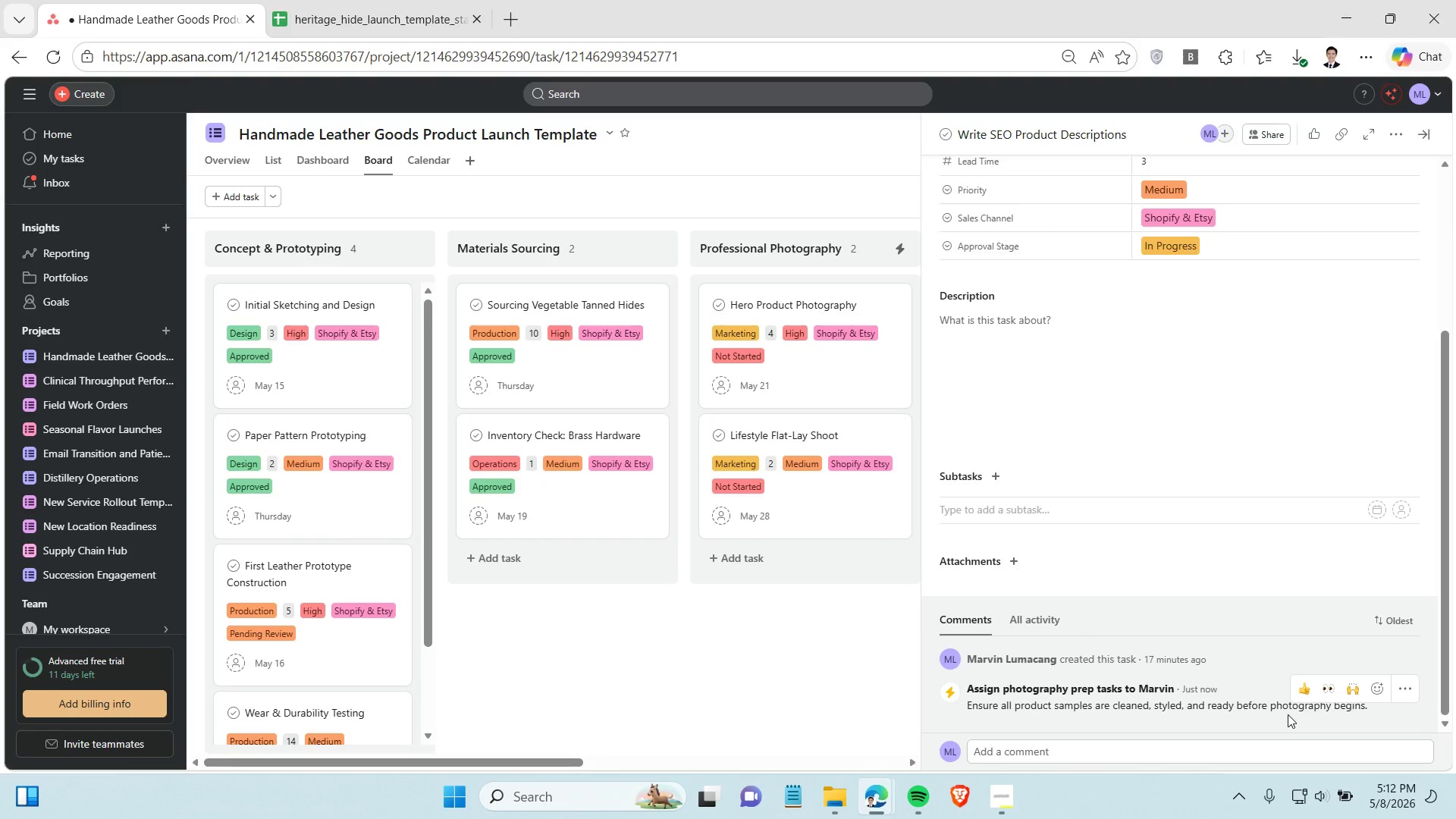 
left_click([1399, 686])
 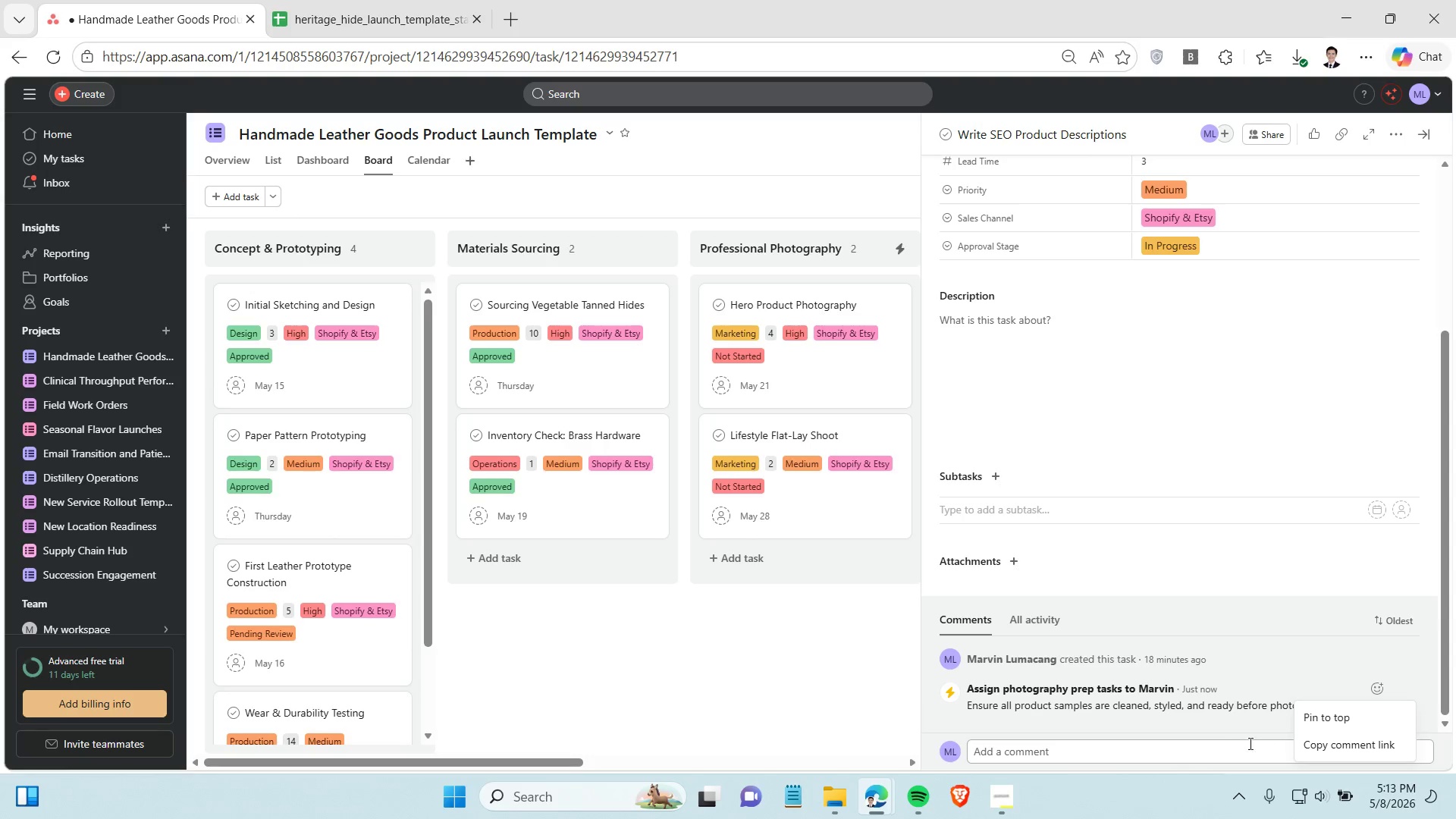 
left_click([1230, 728])
 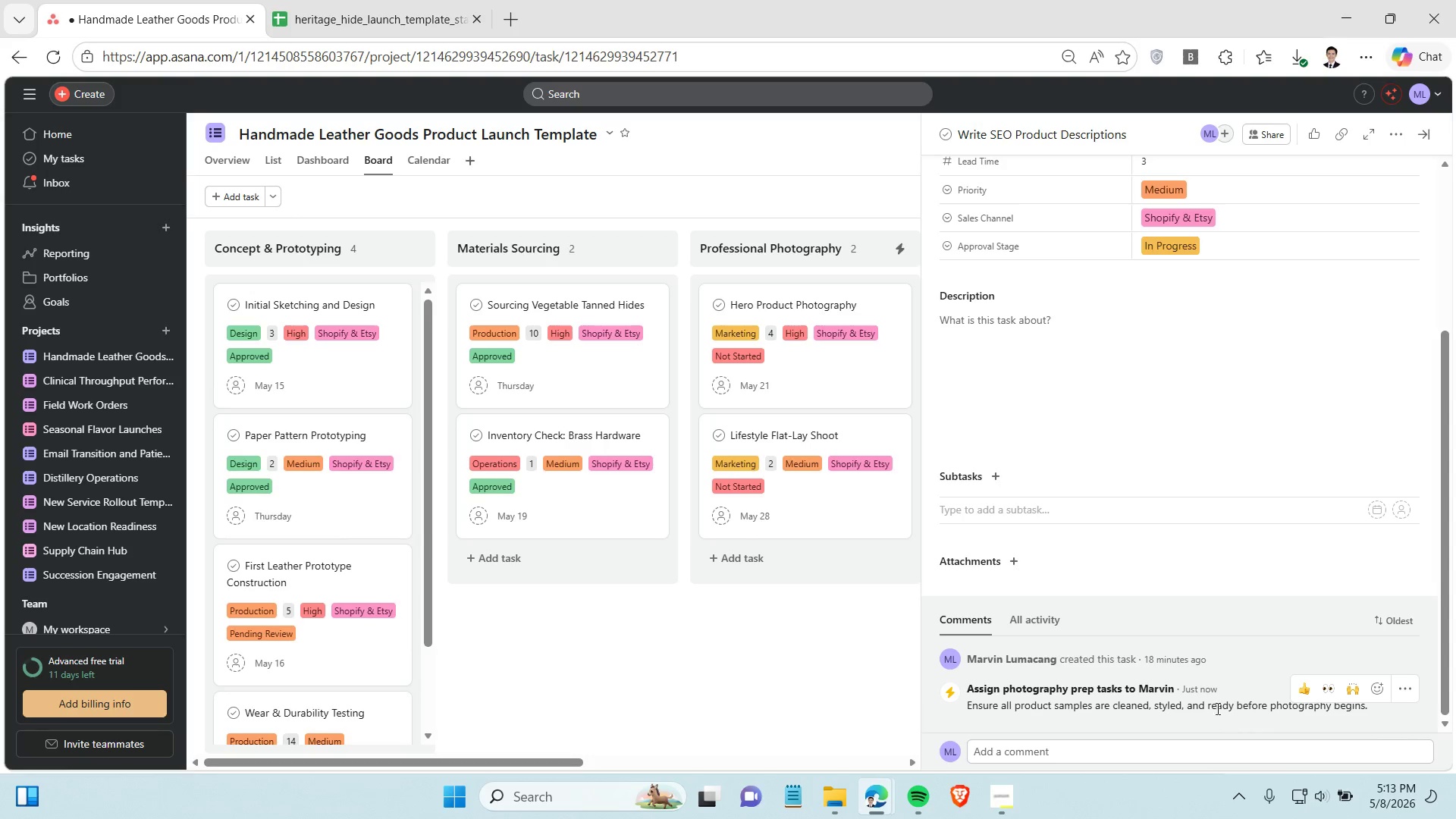 
scroll: coordinate [1205, 701], scroll_direction: down, amount: 2.0
 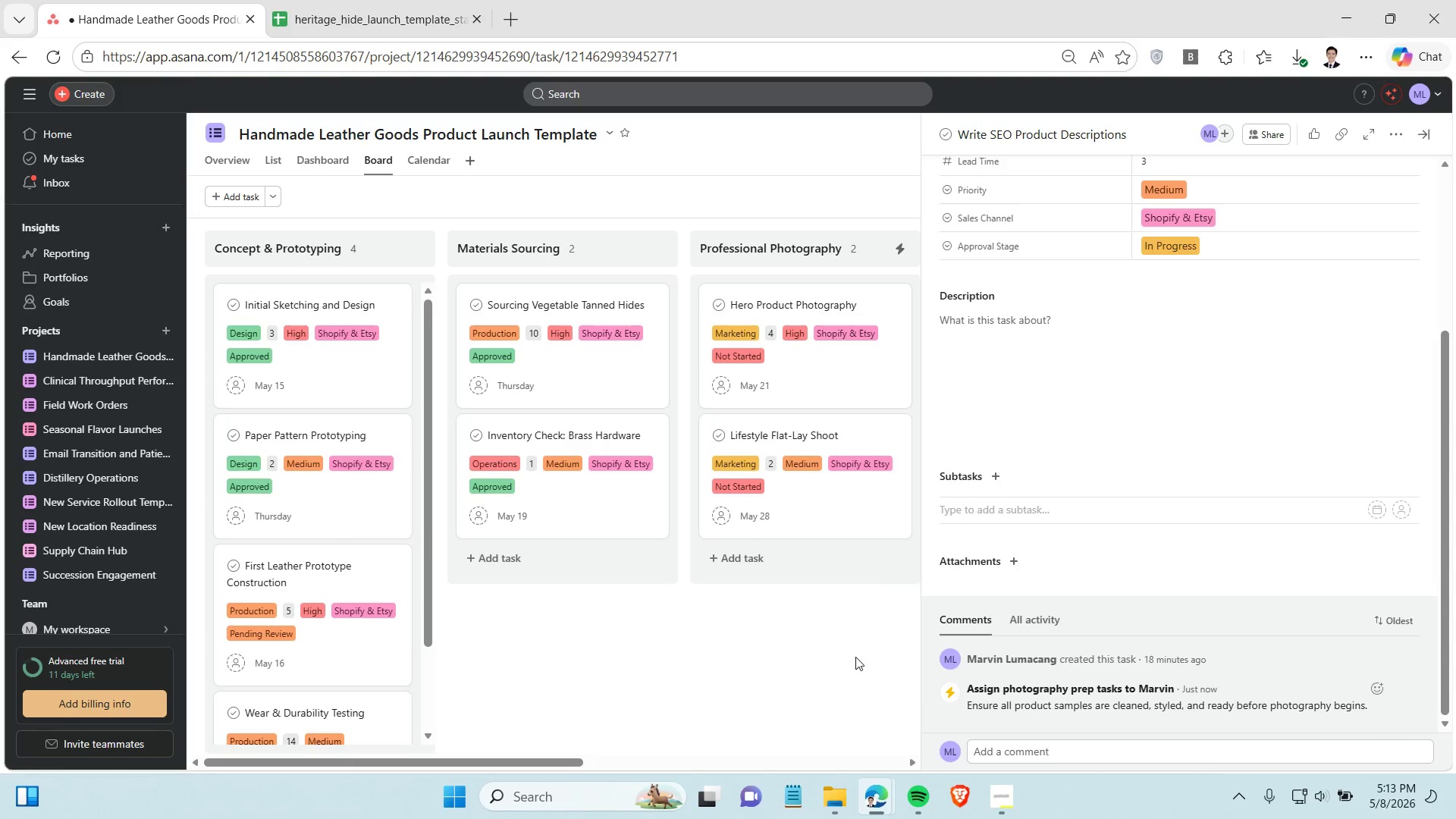 
left_click([855, 657])
 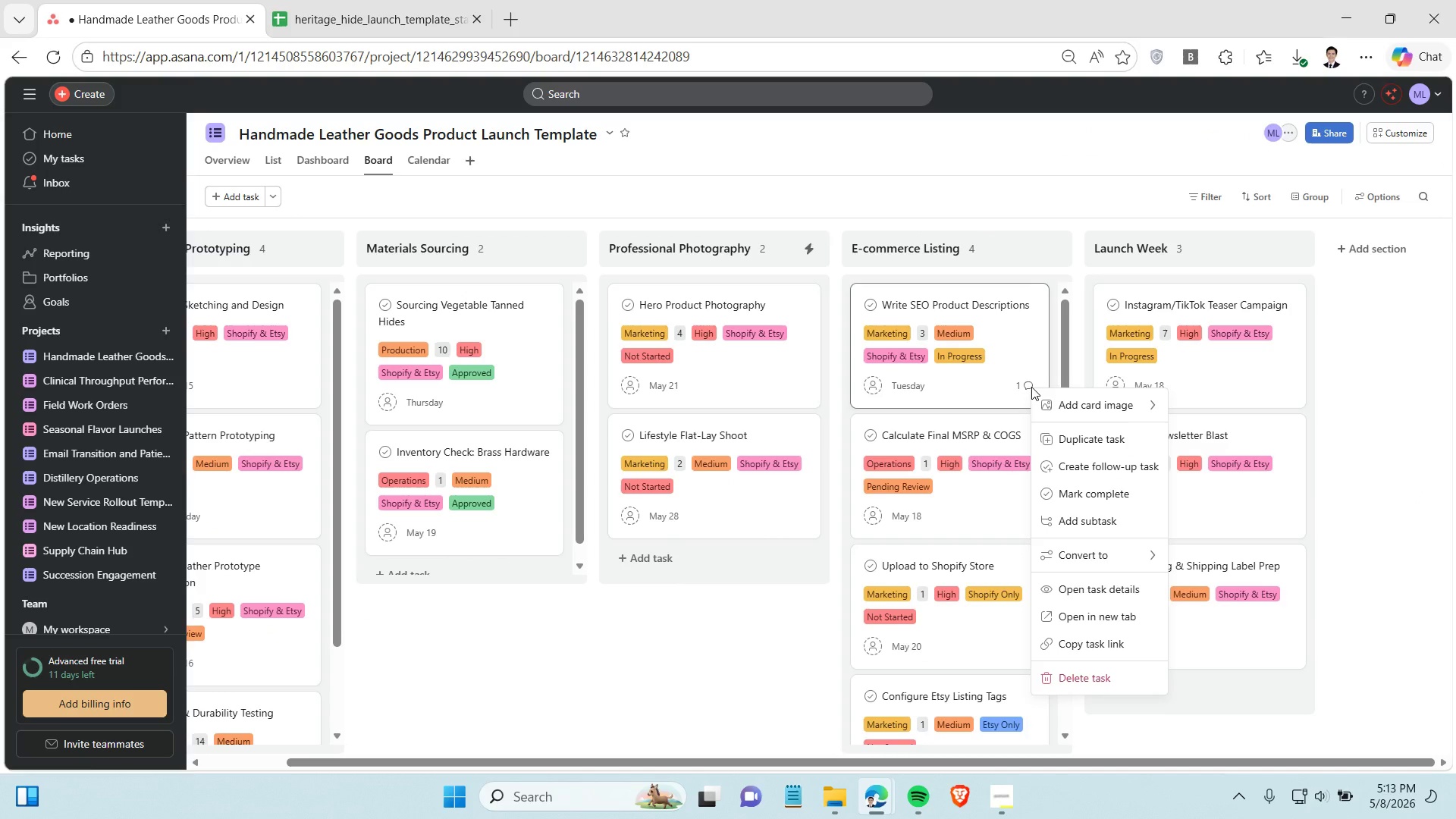 
wait(8.47)
 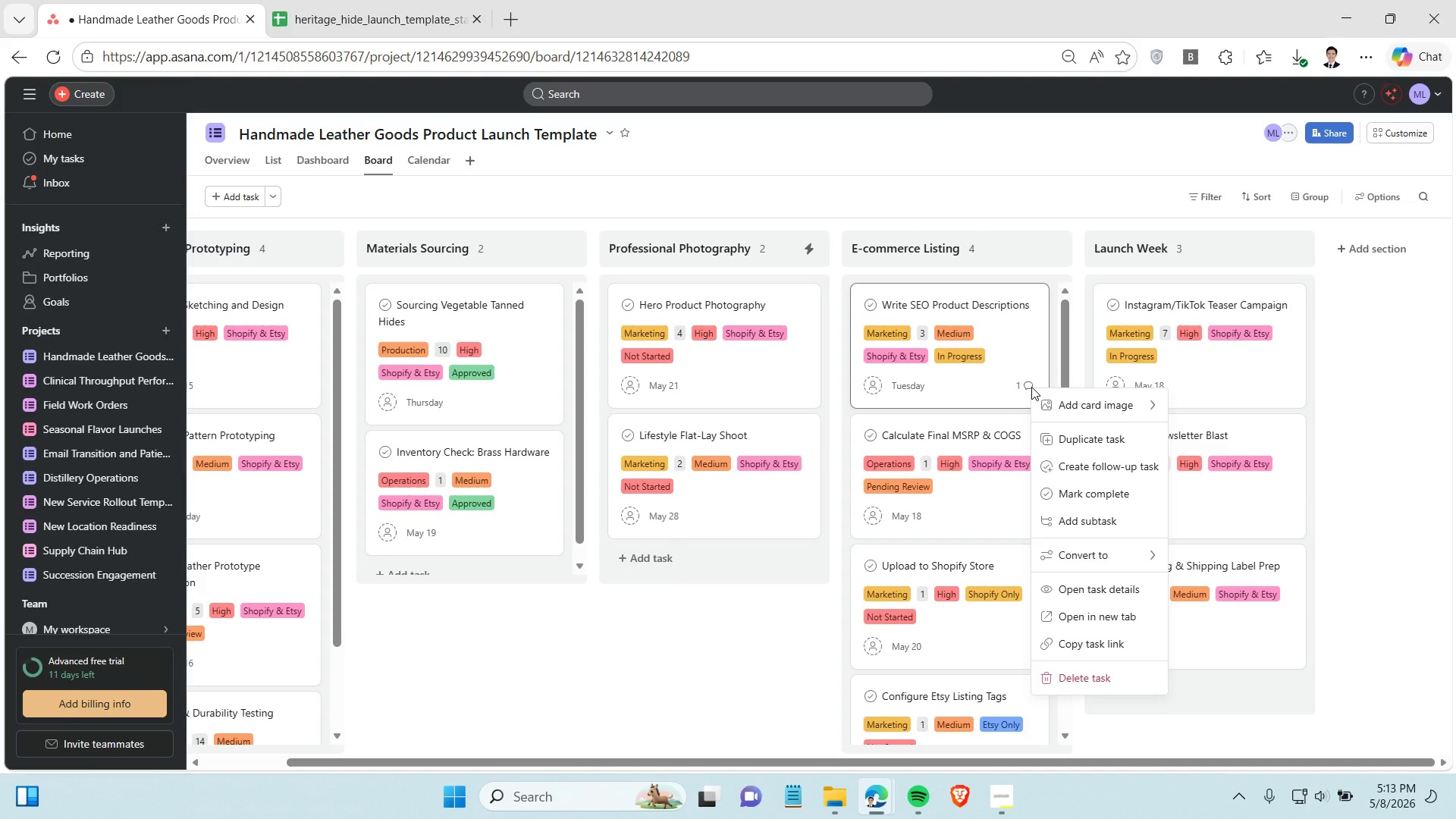 
left_click([1011, 272])
 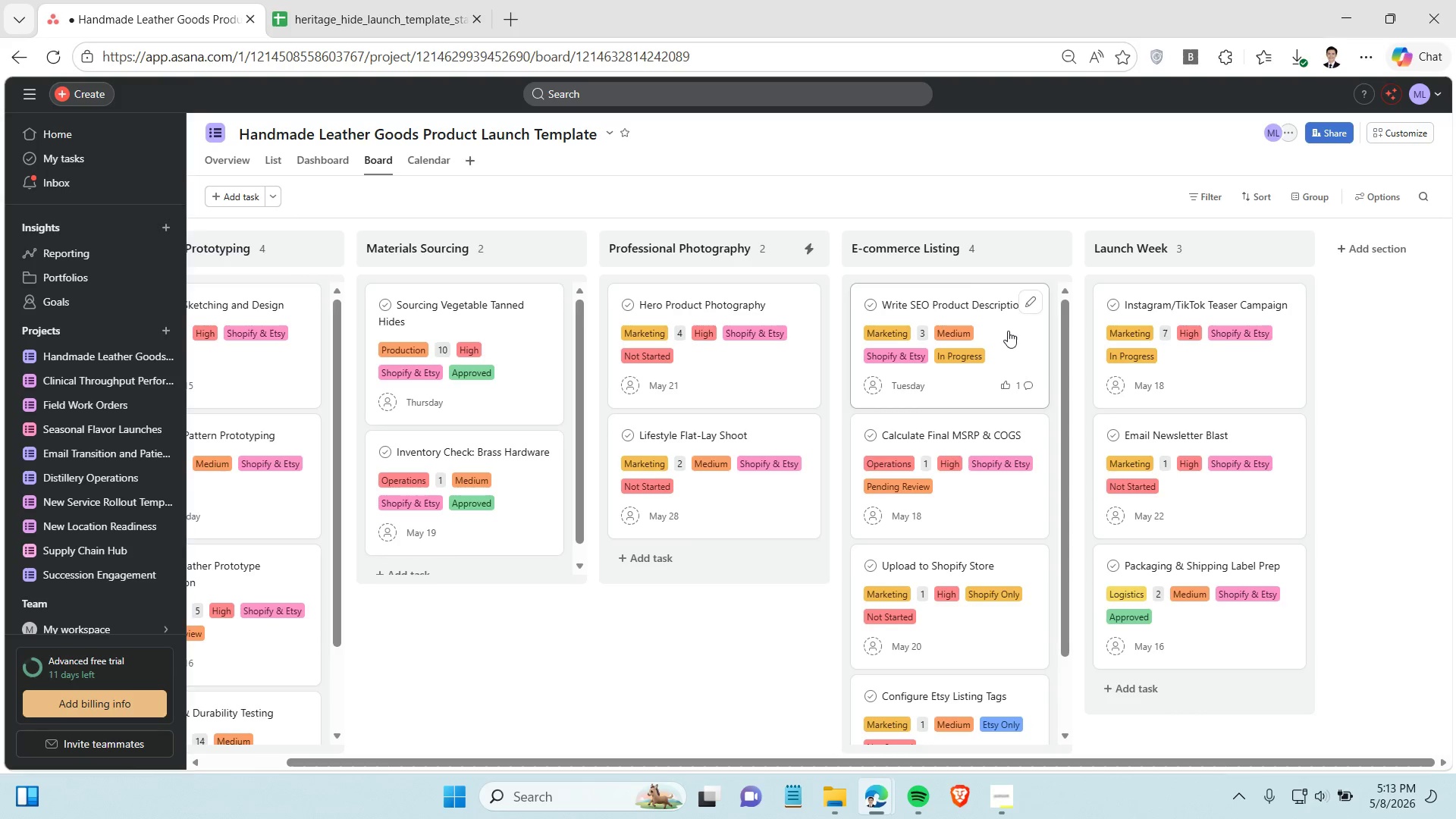 
left_click([1029, 302])
 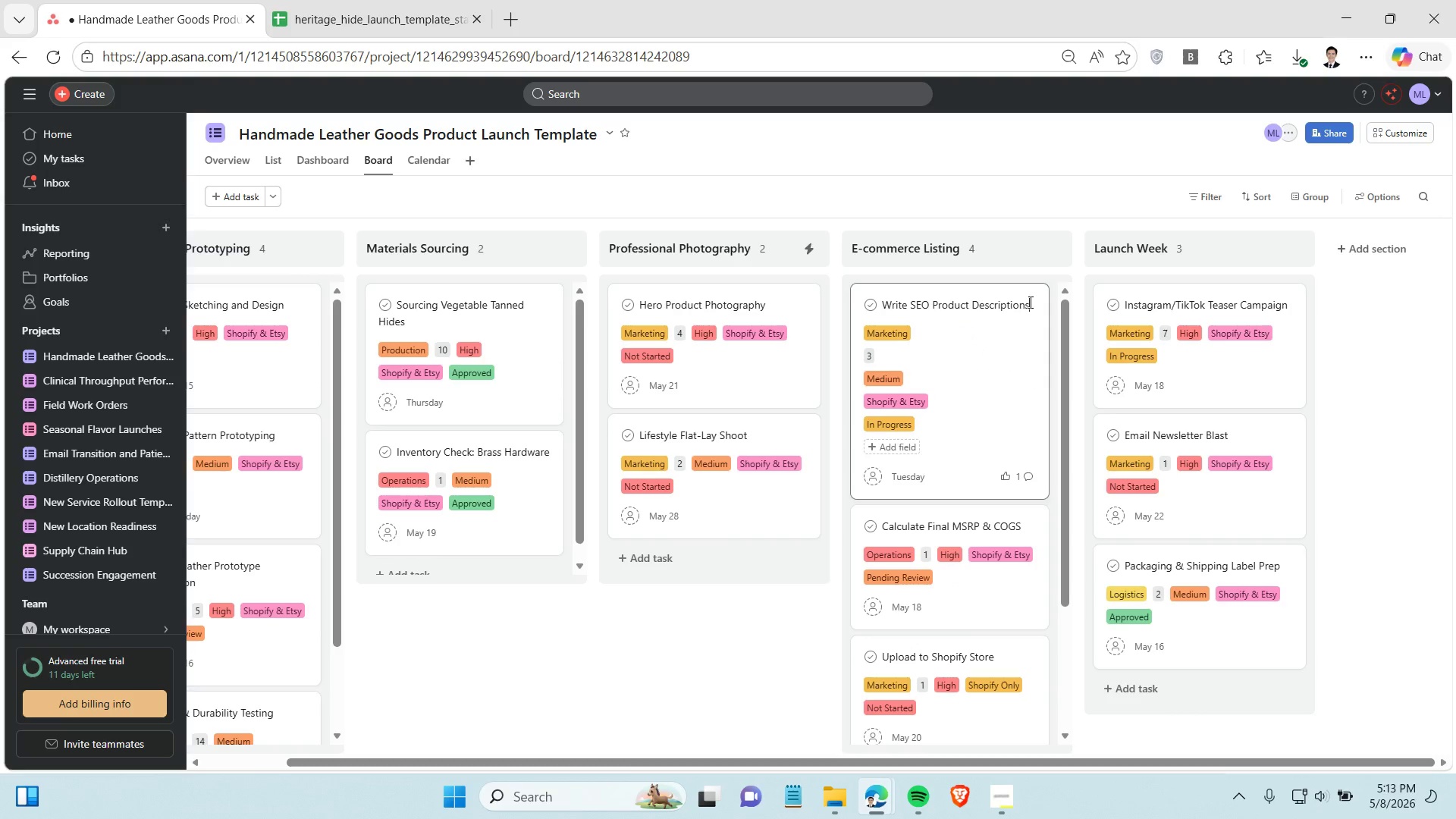 
wait(9.19)
 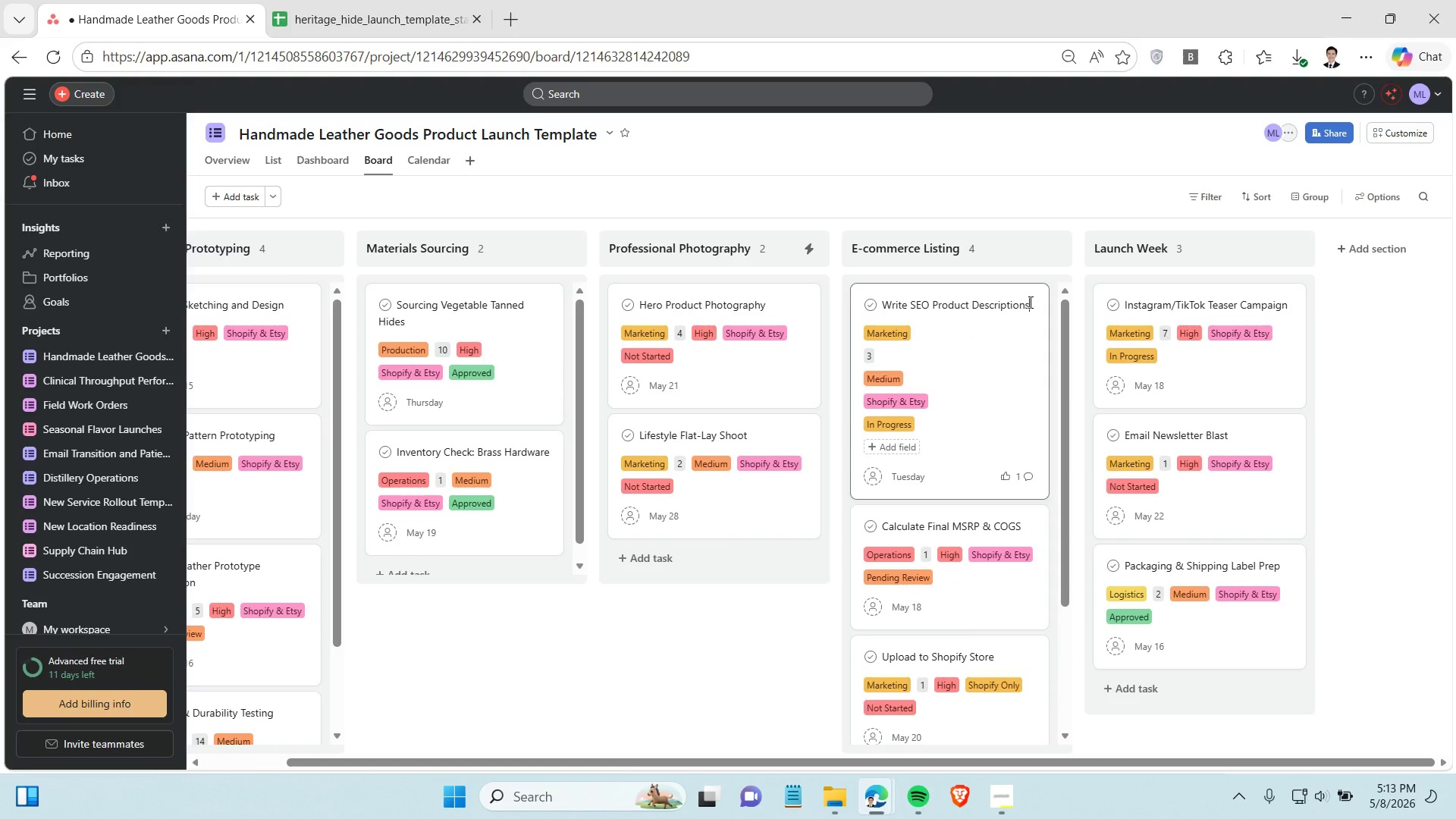 
left_click([1028, 472])
 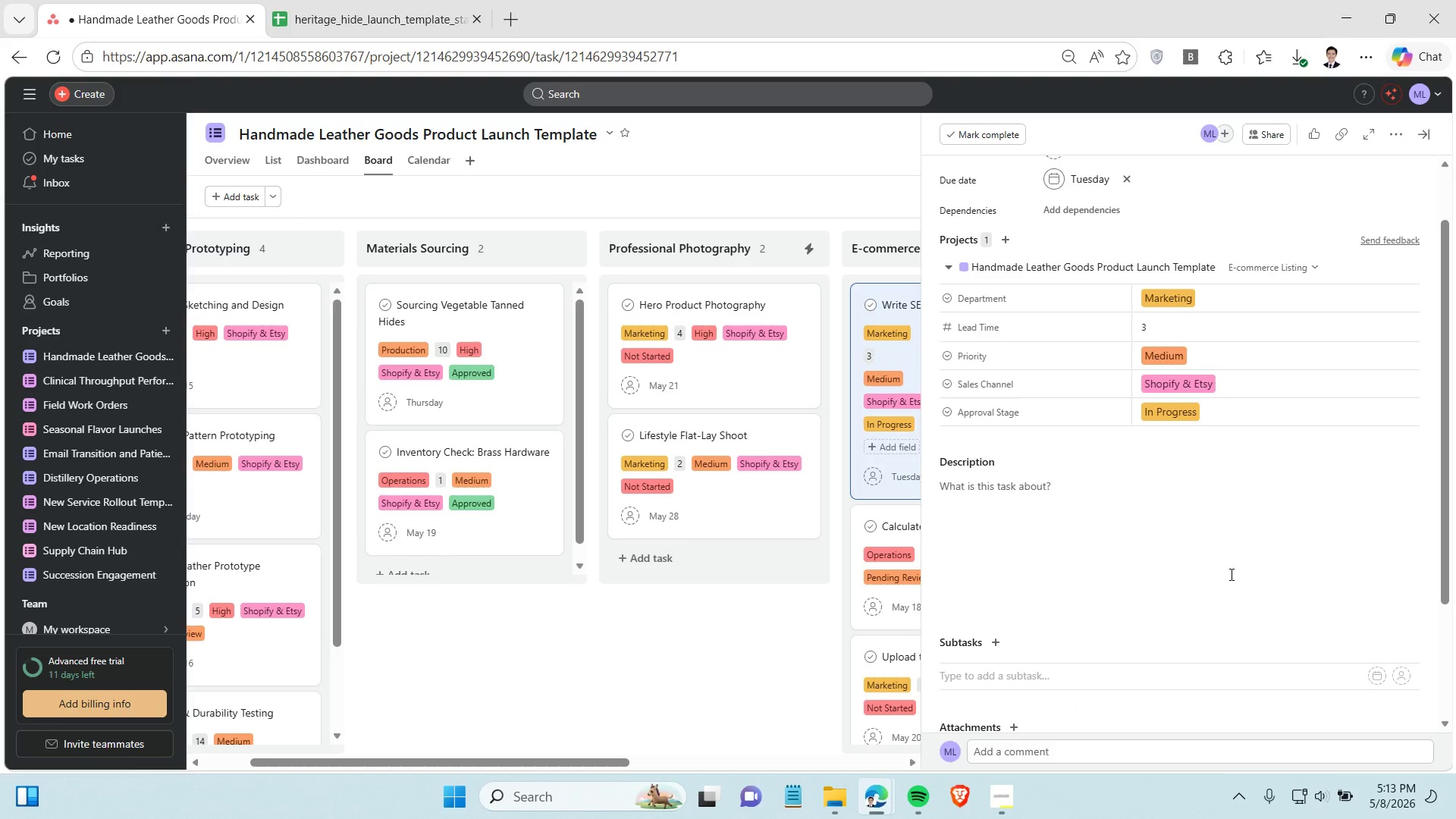 
scroll: coordinate [1229, 572], scroll_direction: down, amount: 3.0
 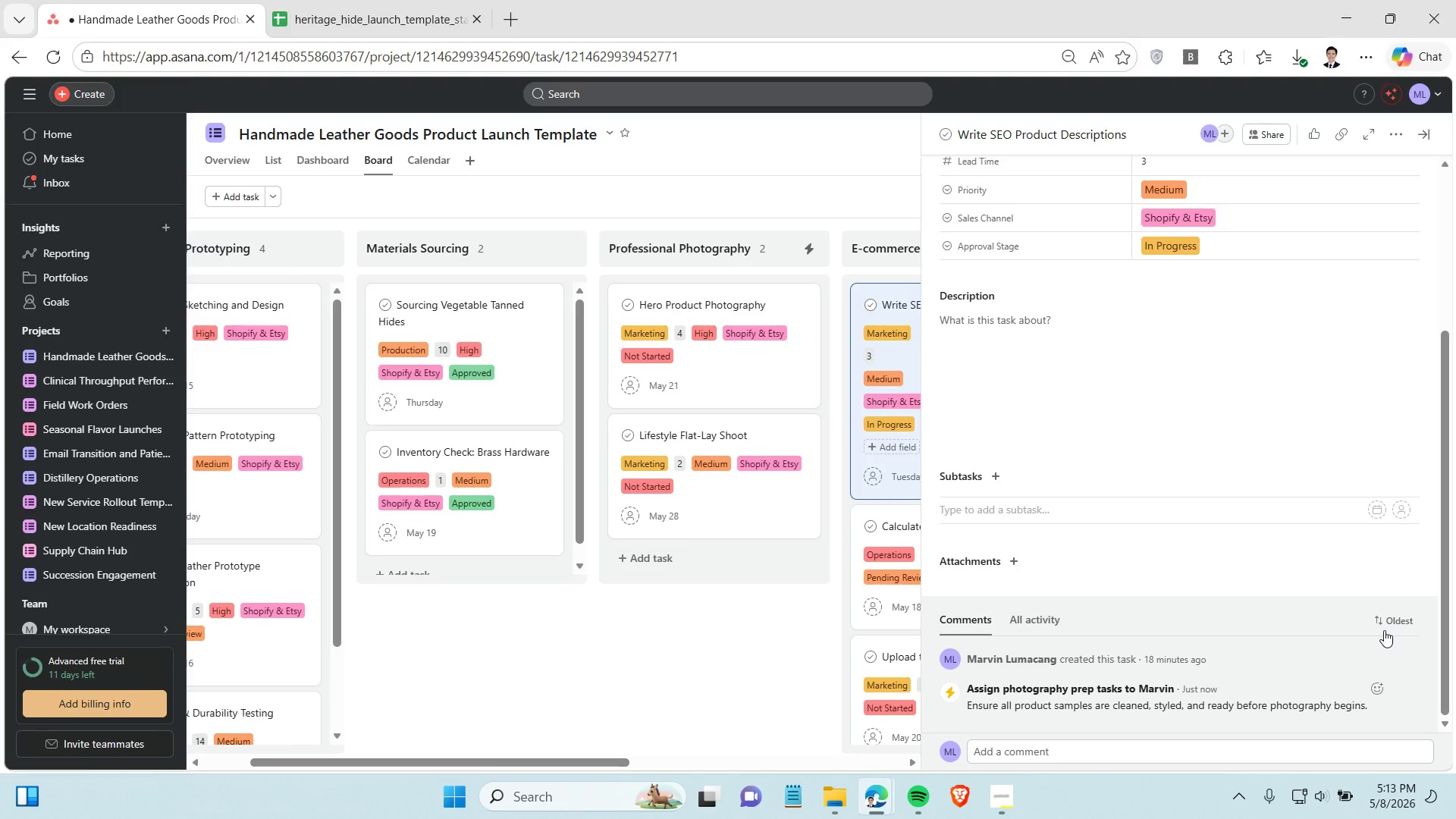 
left_click([1383, 620])
 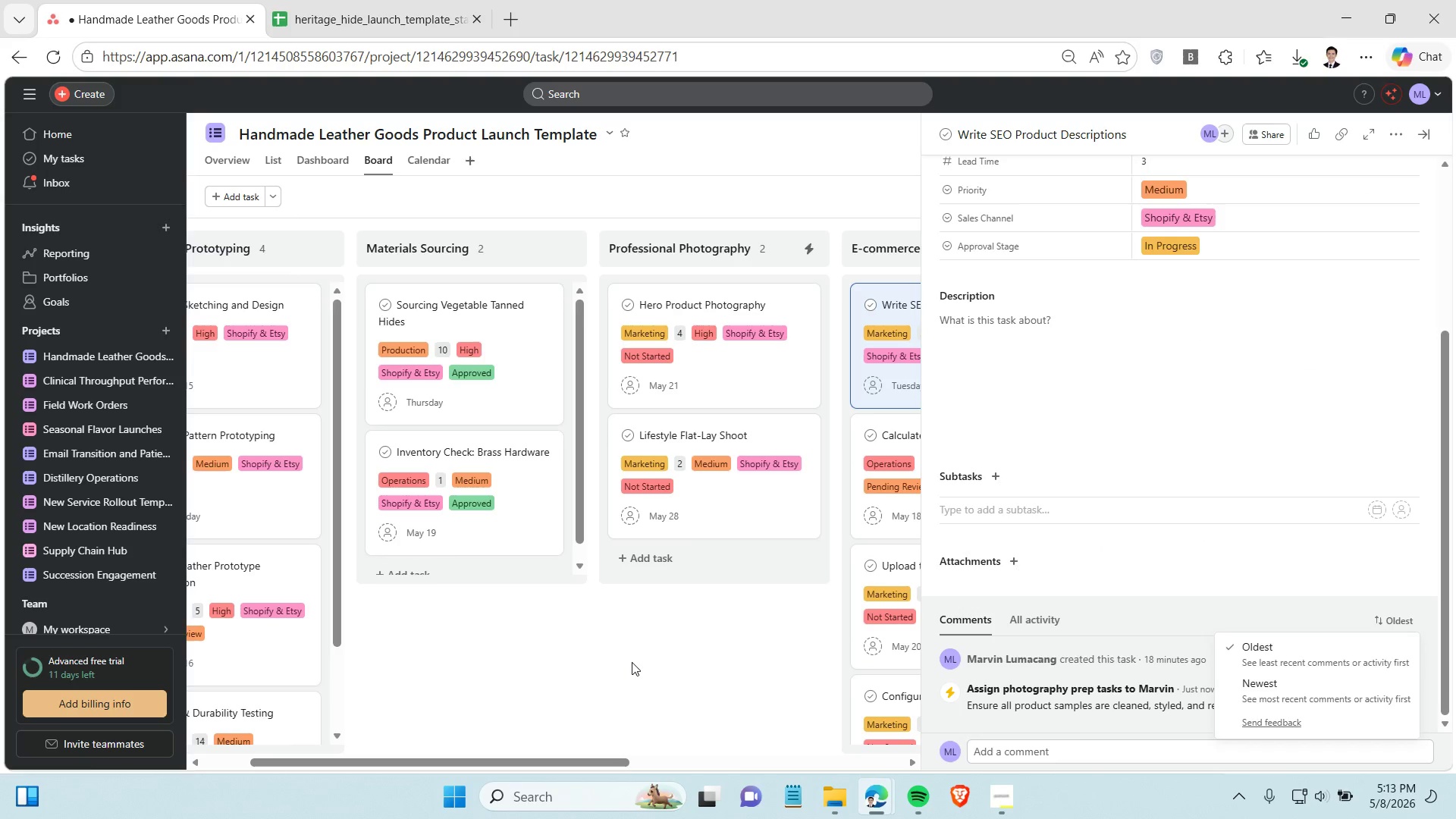 
left_click([632, 662])
 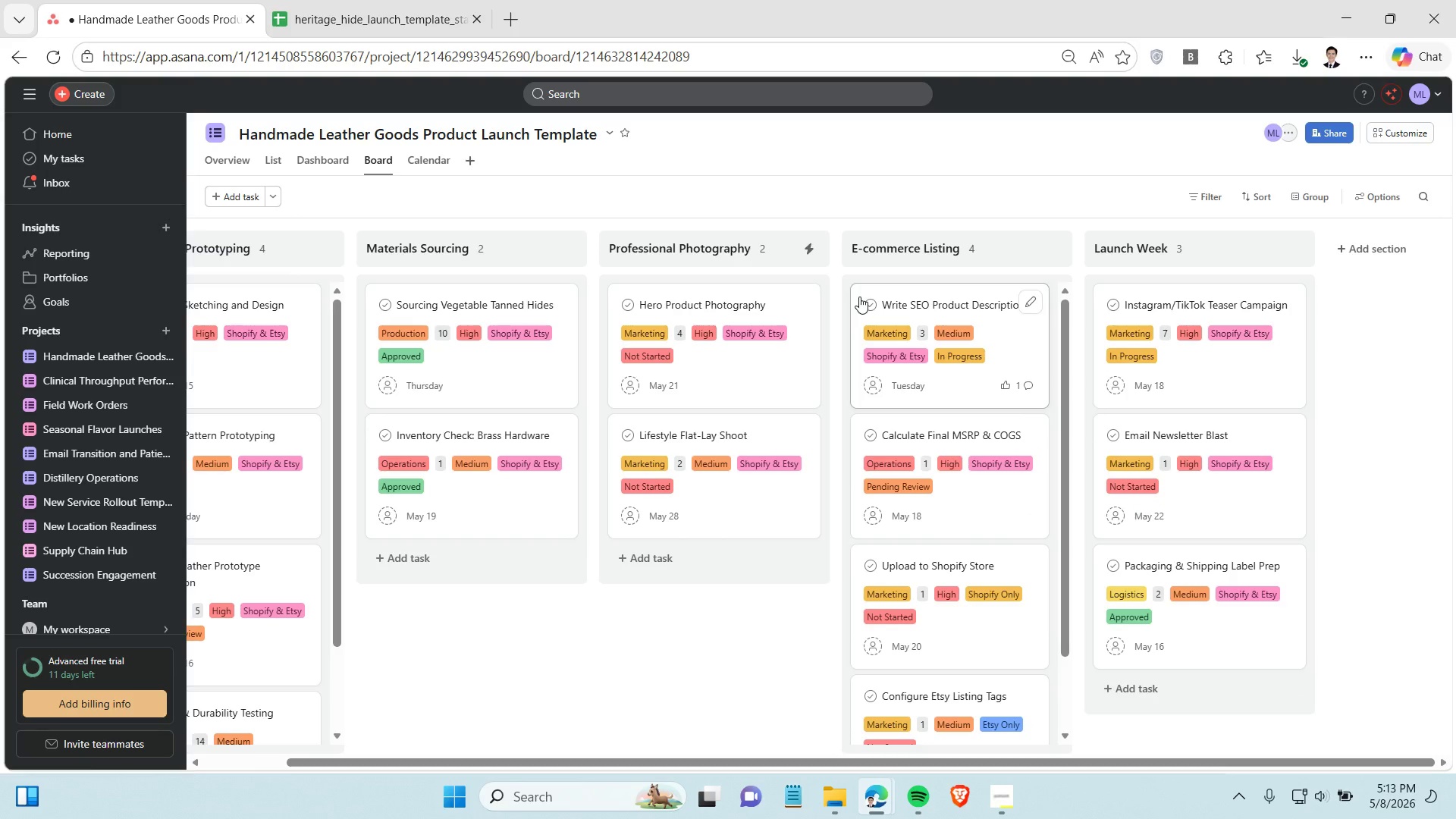 
wait(5.05)
 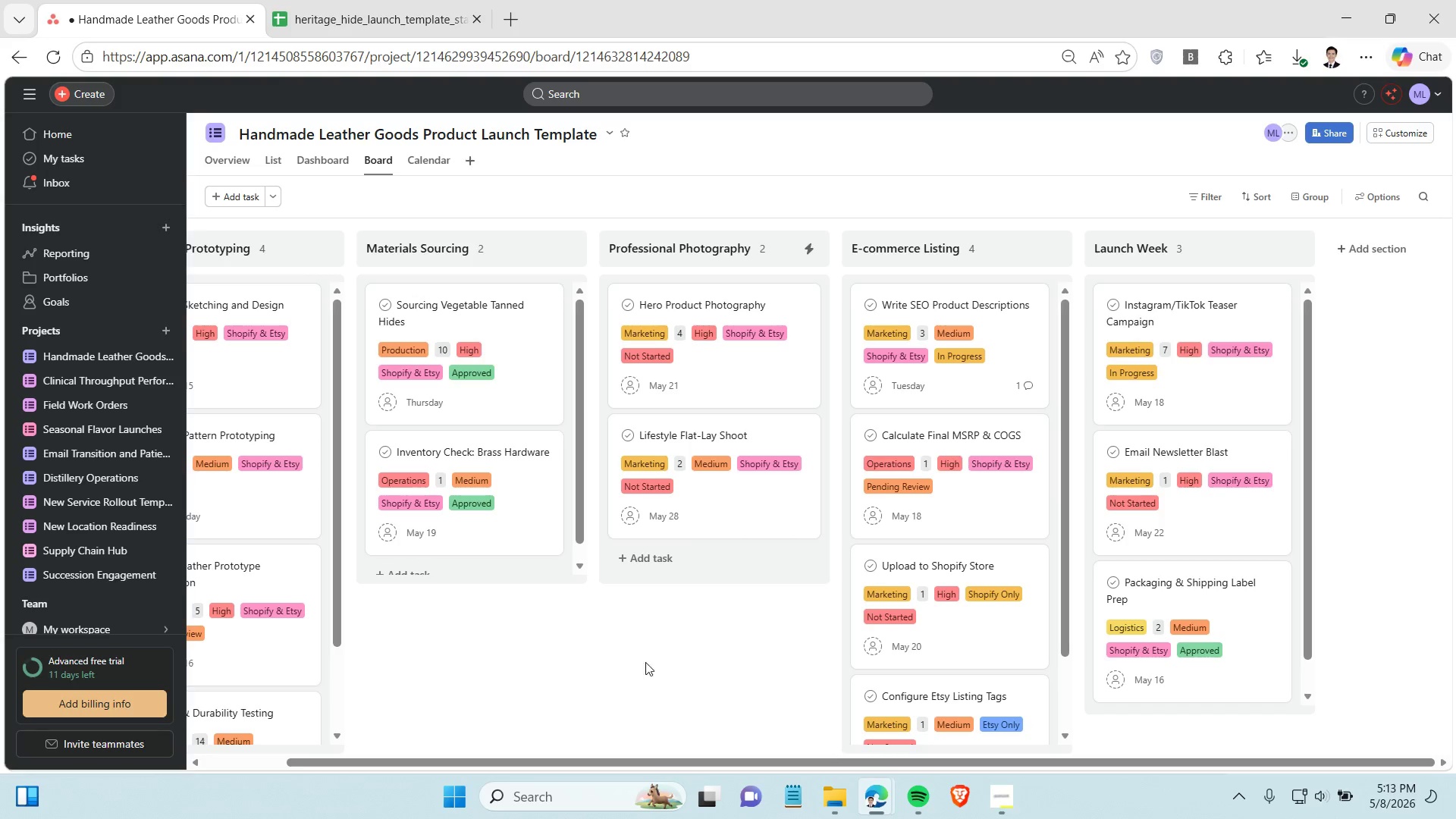 
left_click_drag(start_coordinate=[859, 297], to_coordinate=[895, 623])
 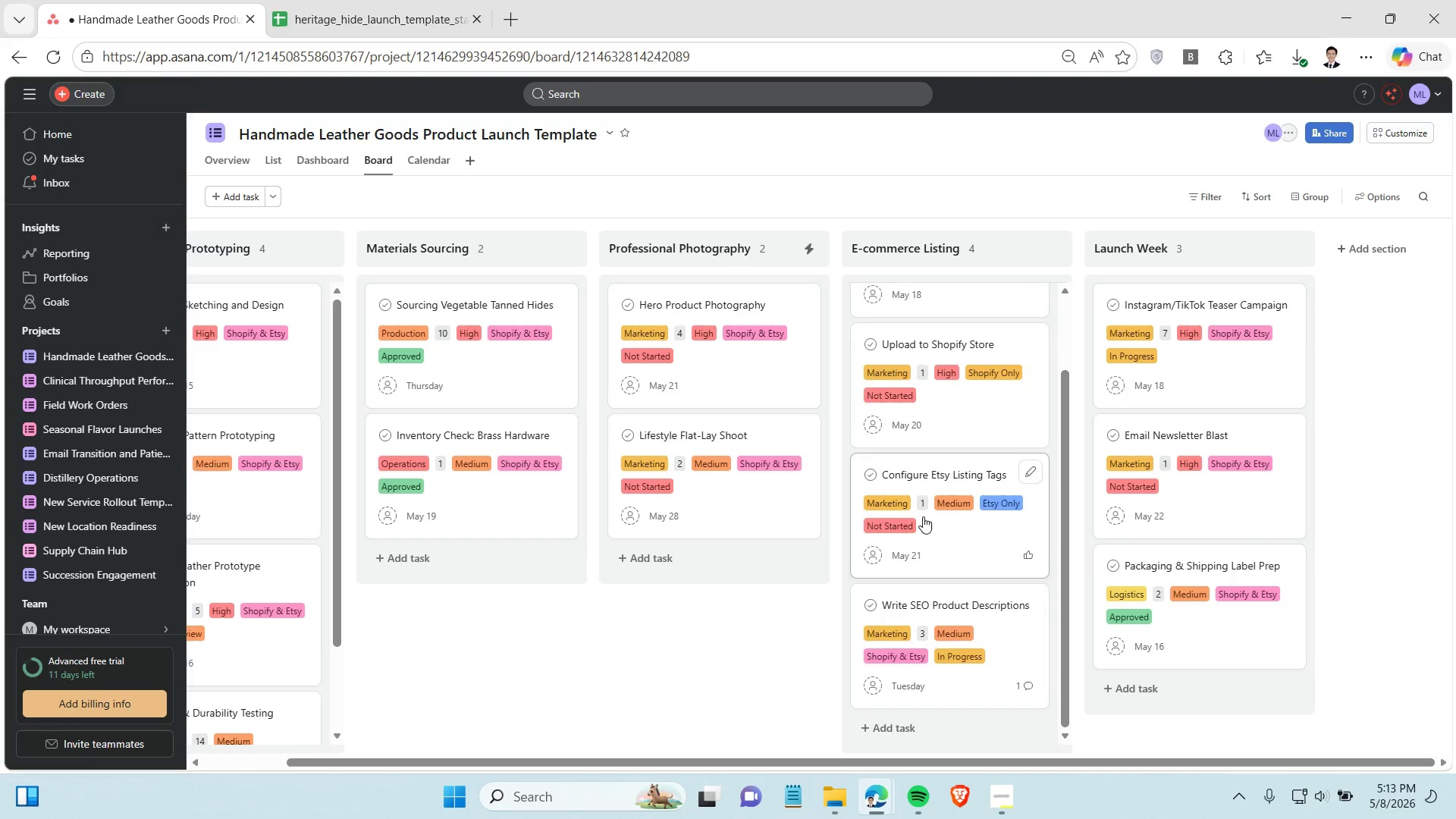 
scroll: coordinate [923, 516], scroll_direction: up, amount: 6.0
 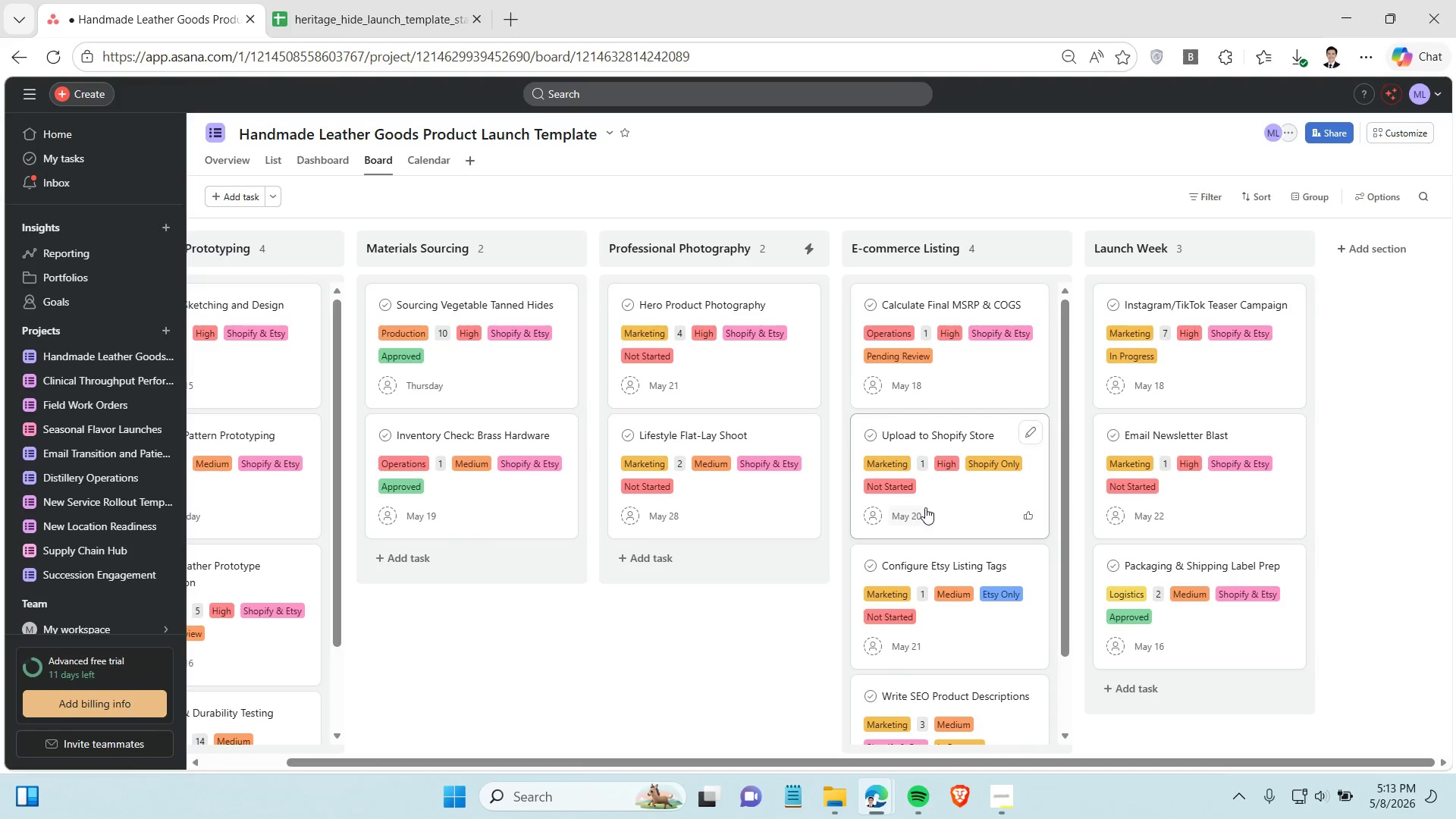 
left_click([835, 177])
 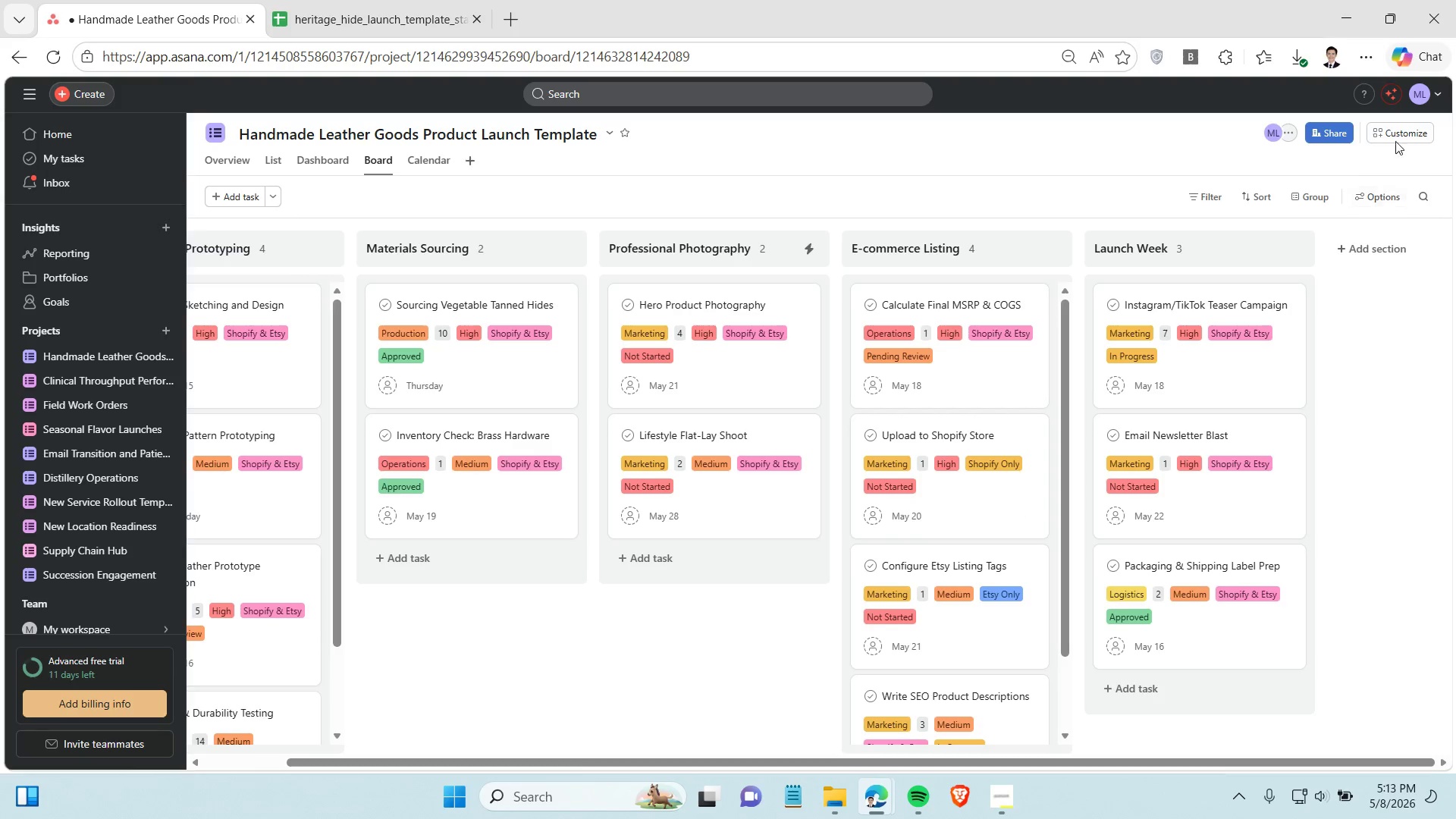 
left_click([1395, 134])
 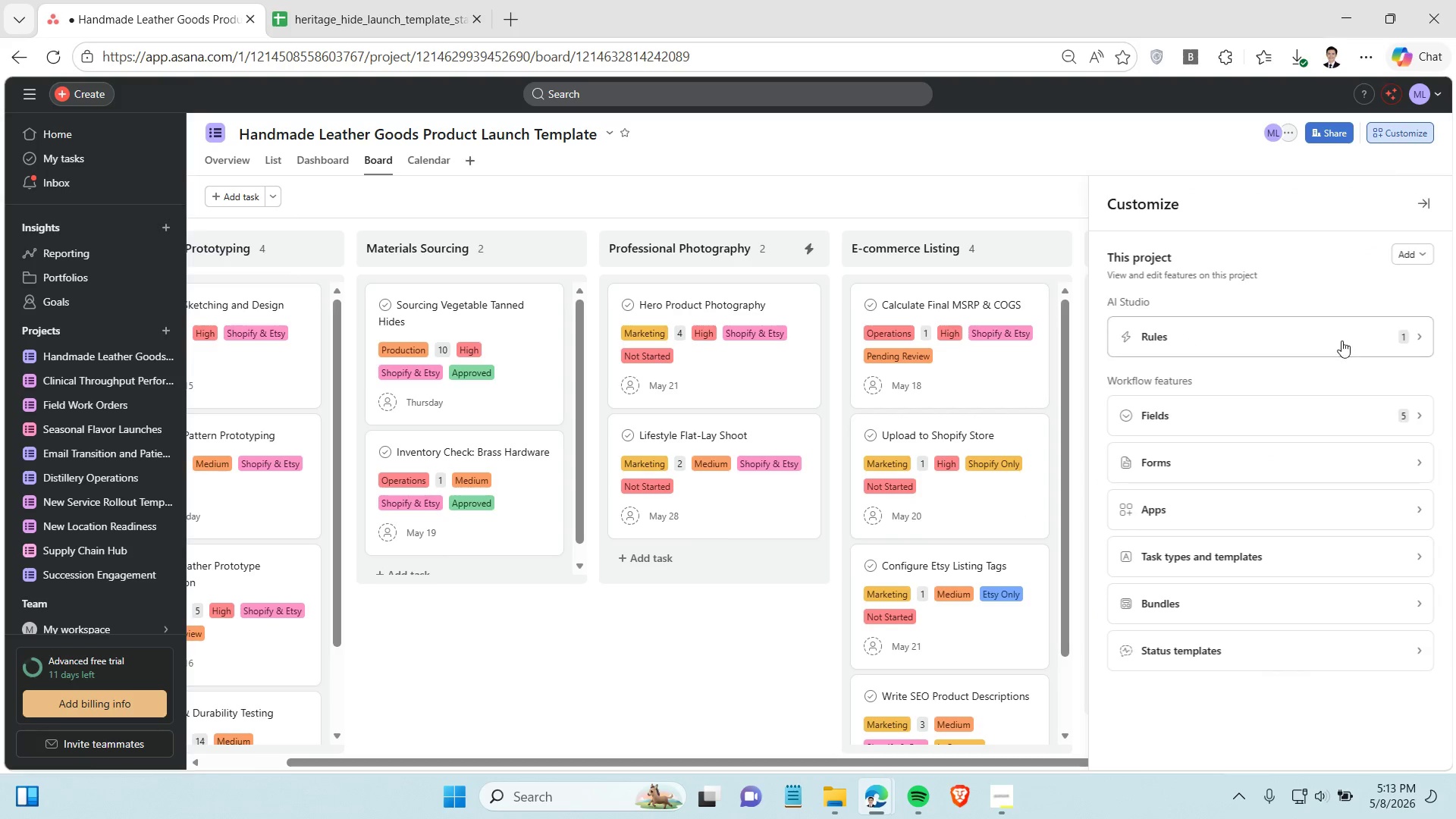 
left_click([1329, 410])
 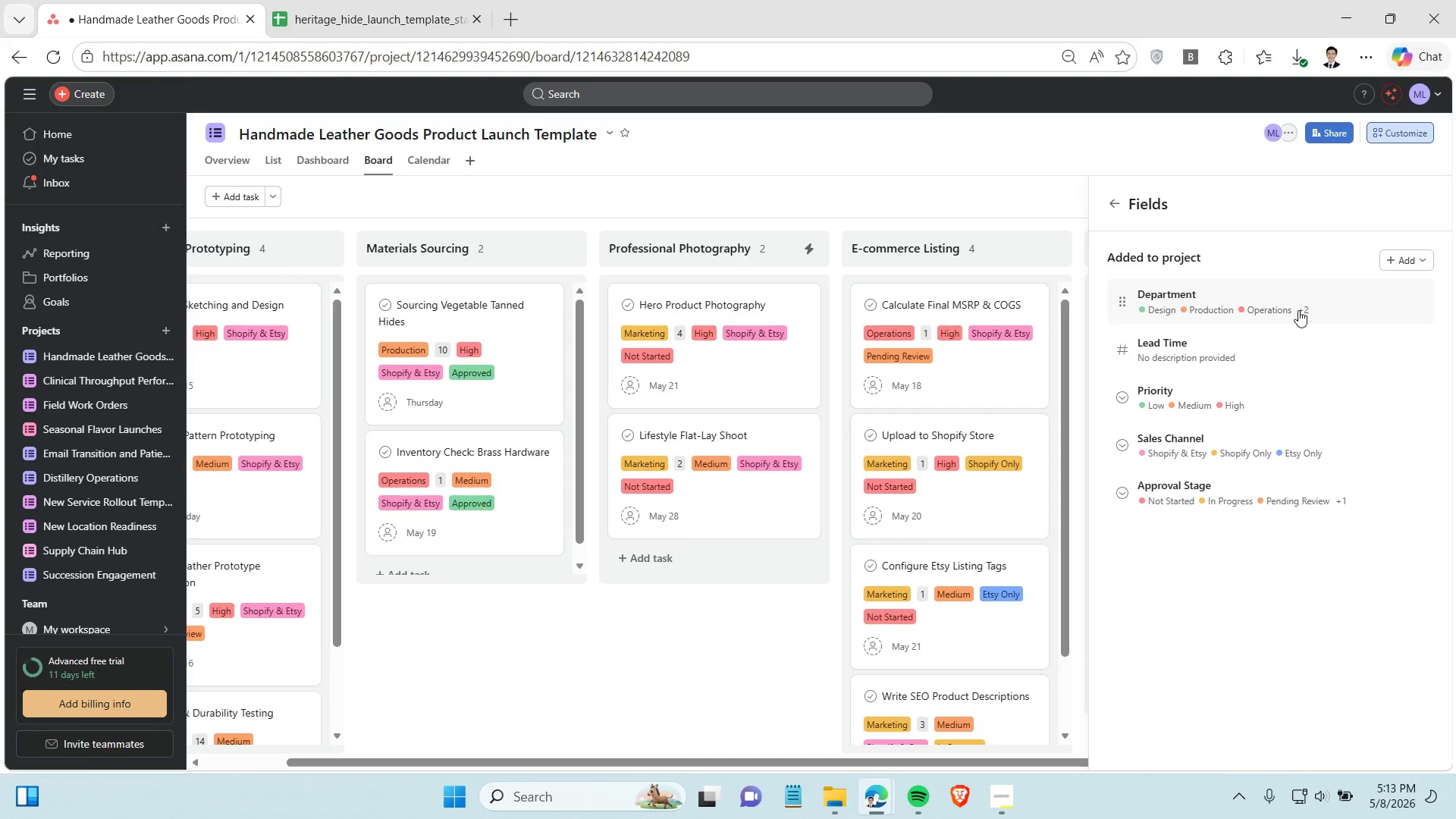 
left_click([1298, 309])
 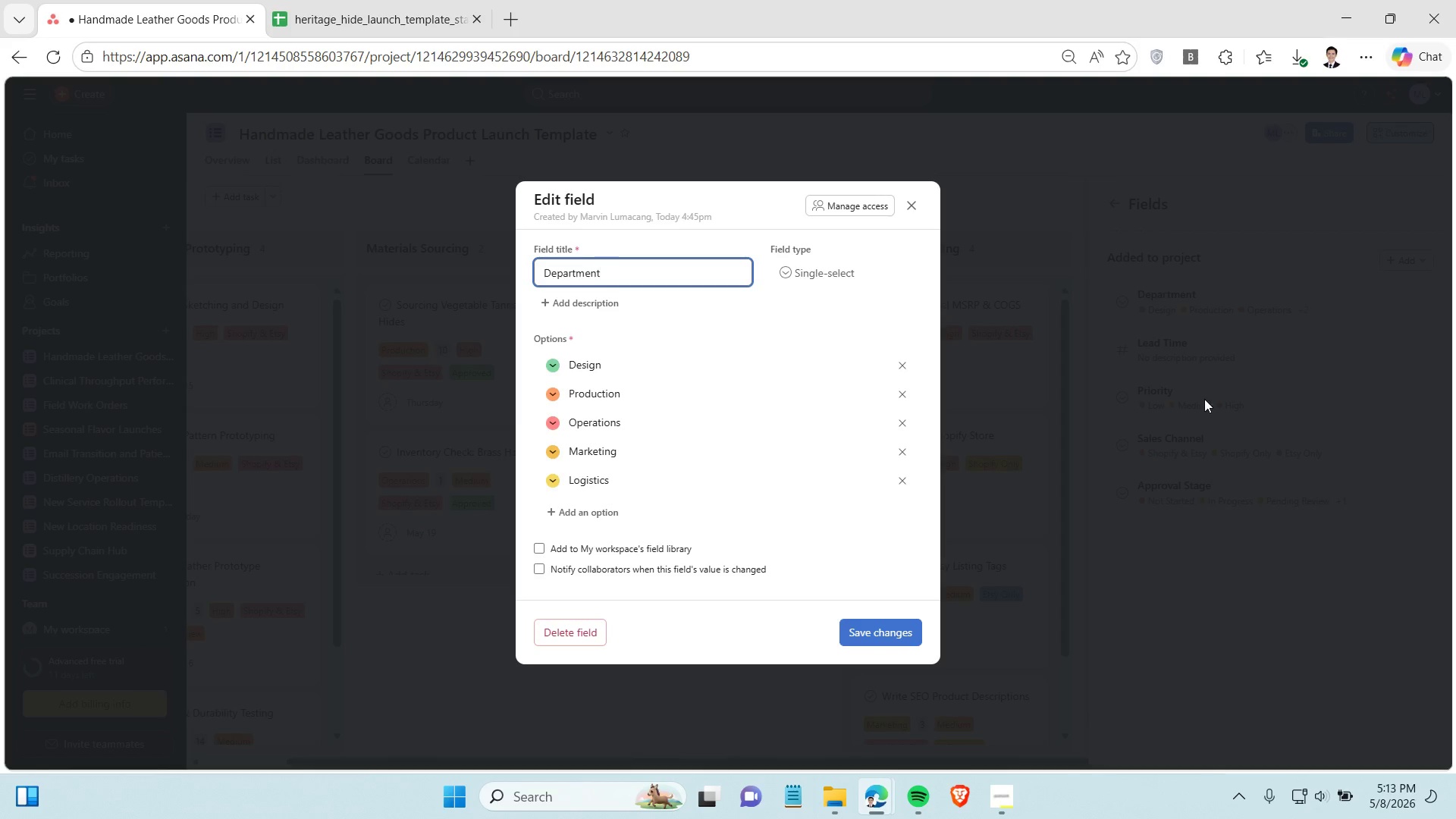 
wait(8.95)
 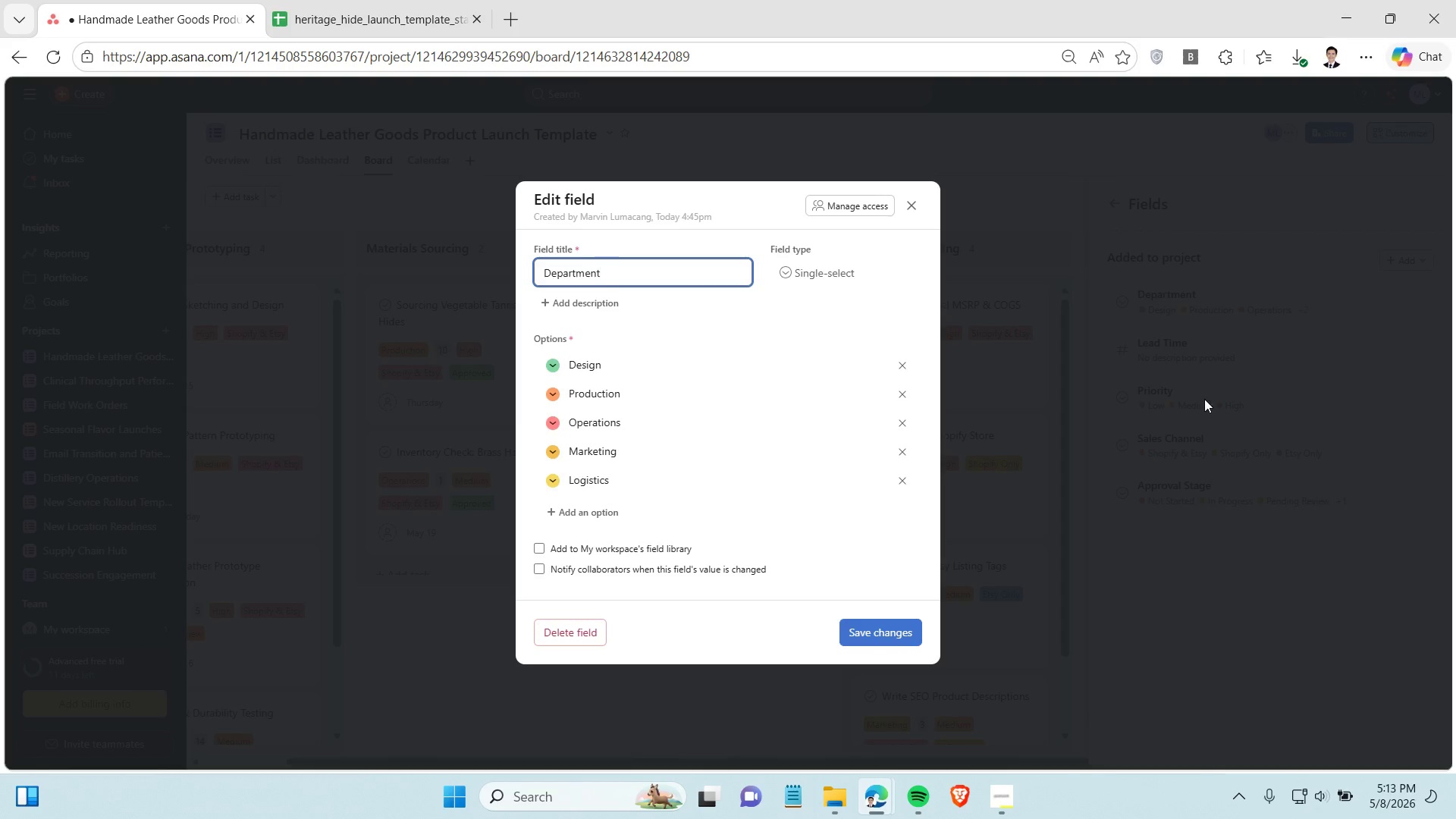 
left_click([548, 364])
 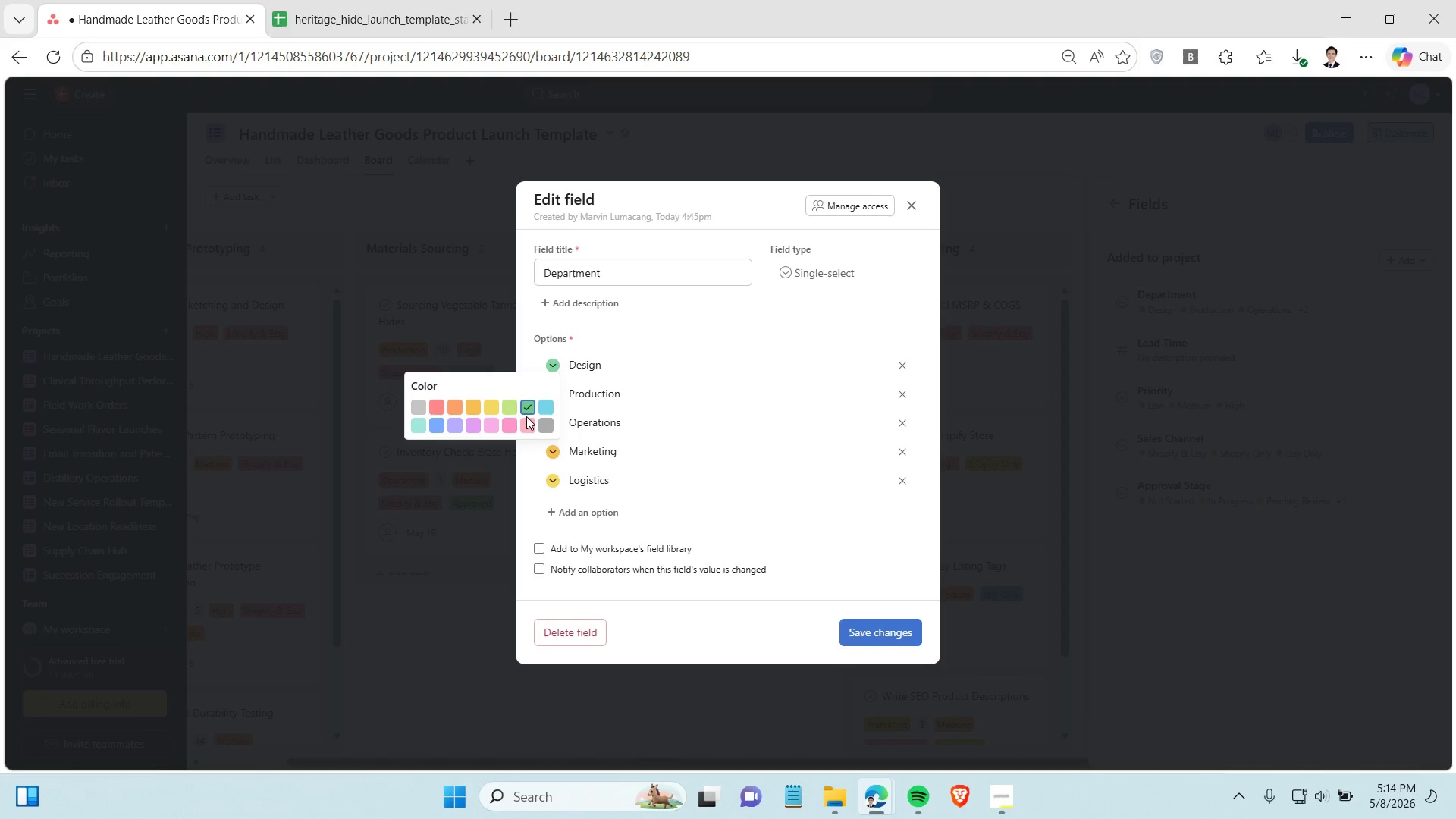 
left_click([524, 422])
 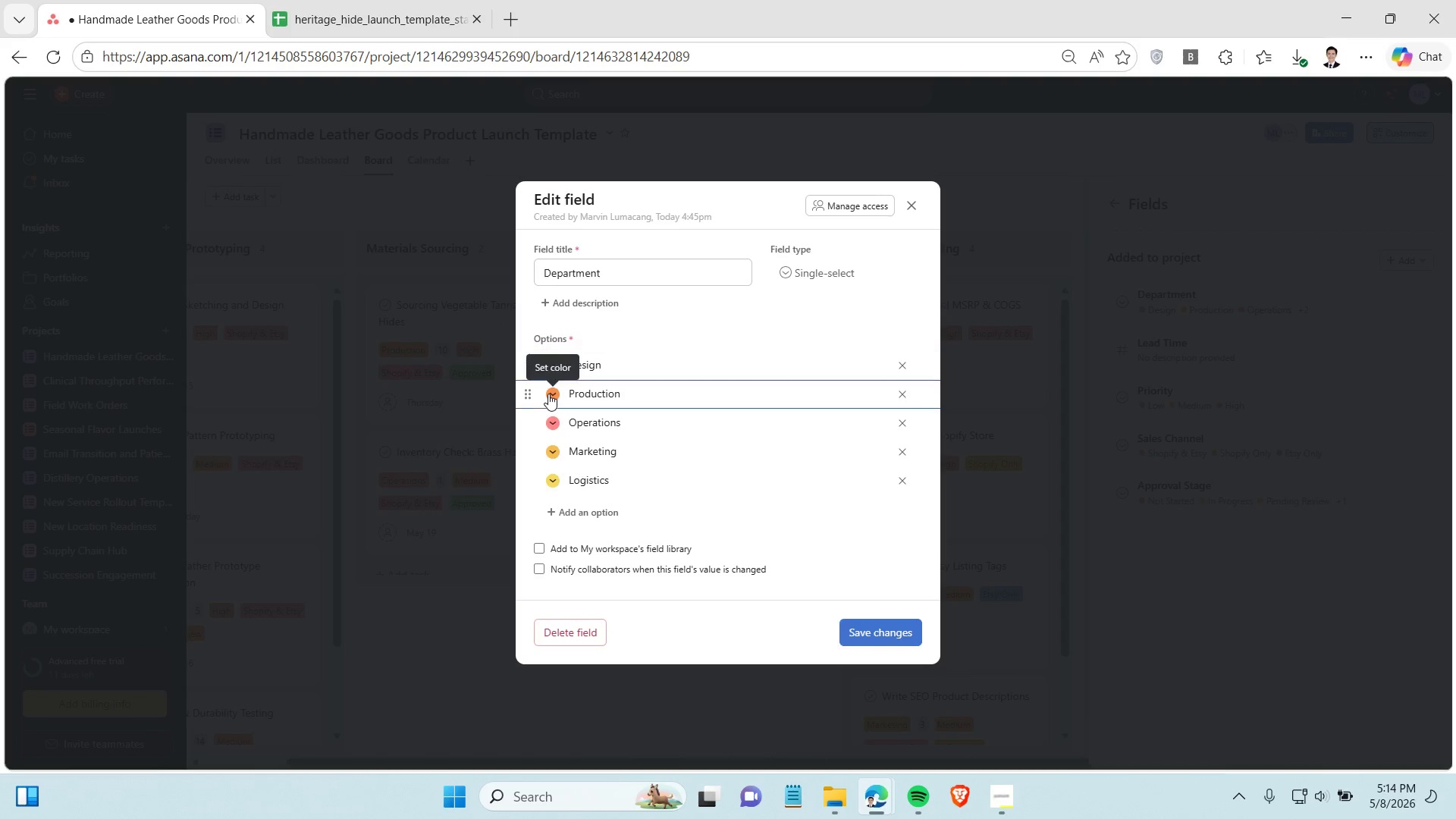 
left_click([548, 394])
 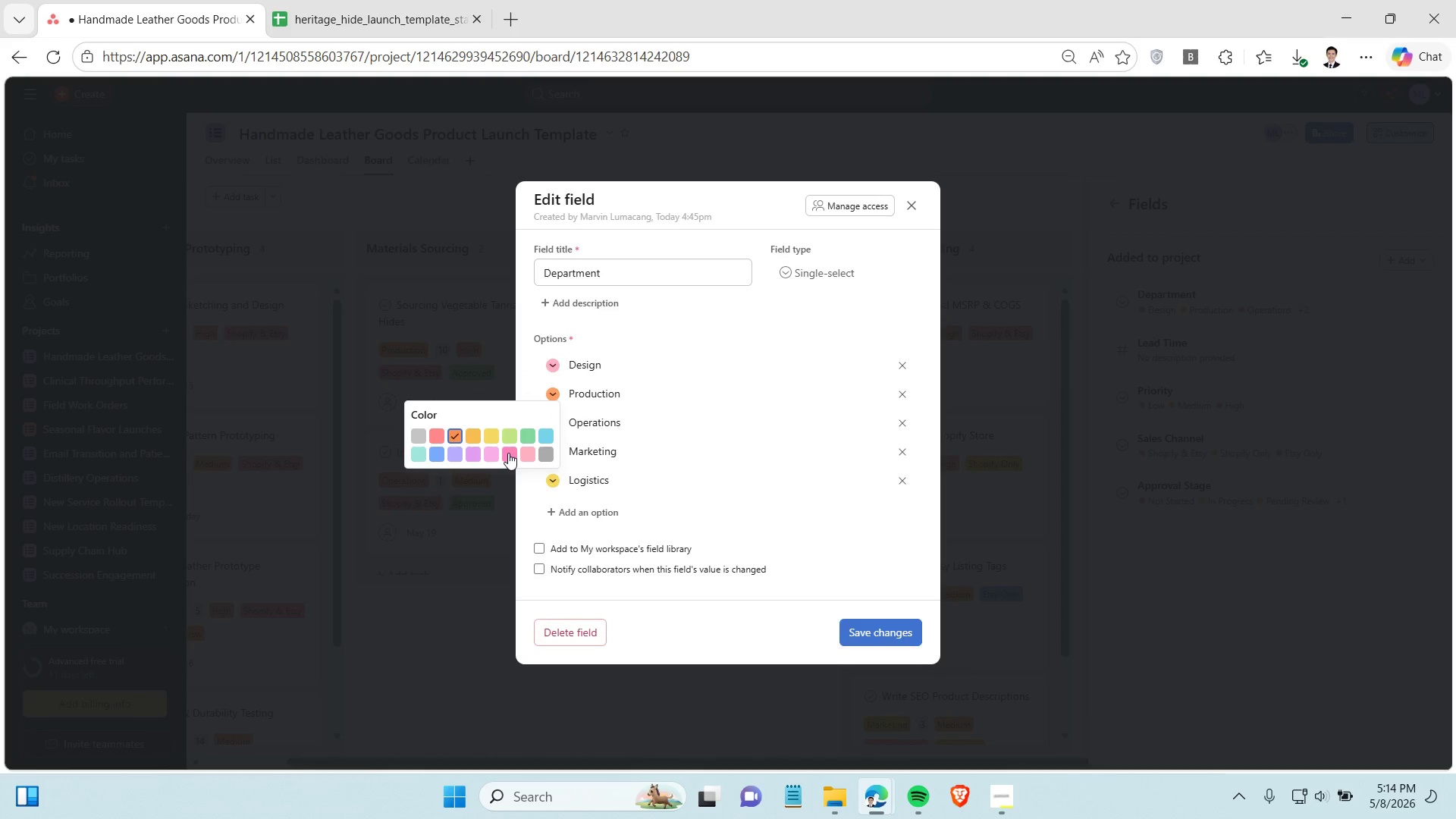 
left_click([508, 453])
 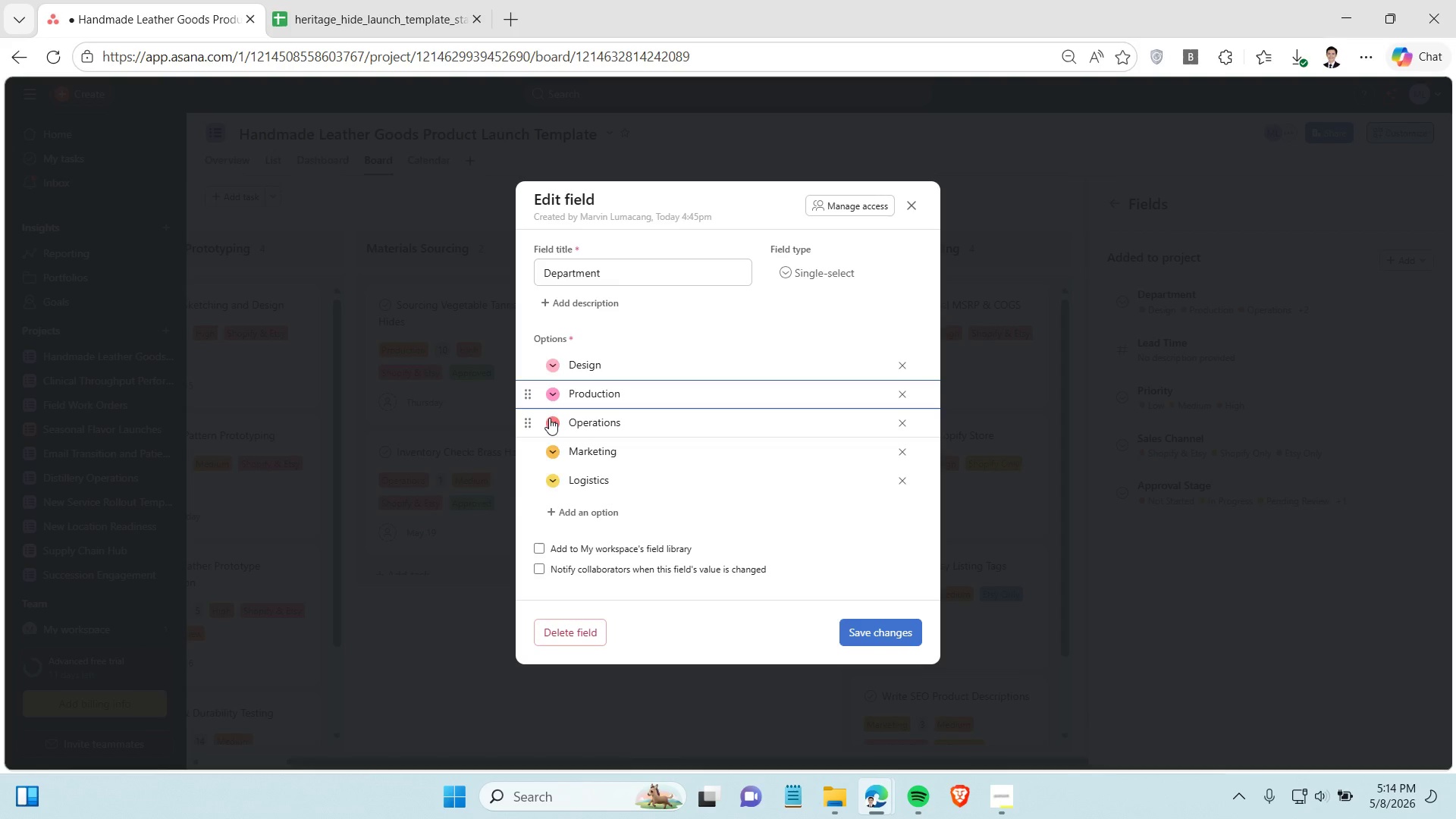 
left_click([549, 418])
 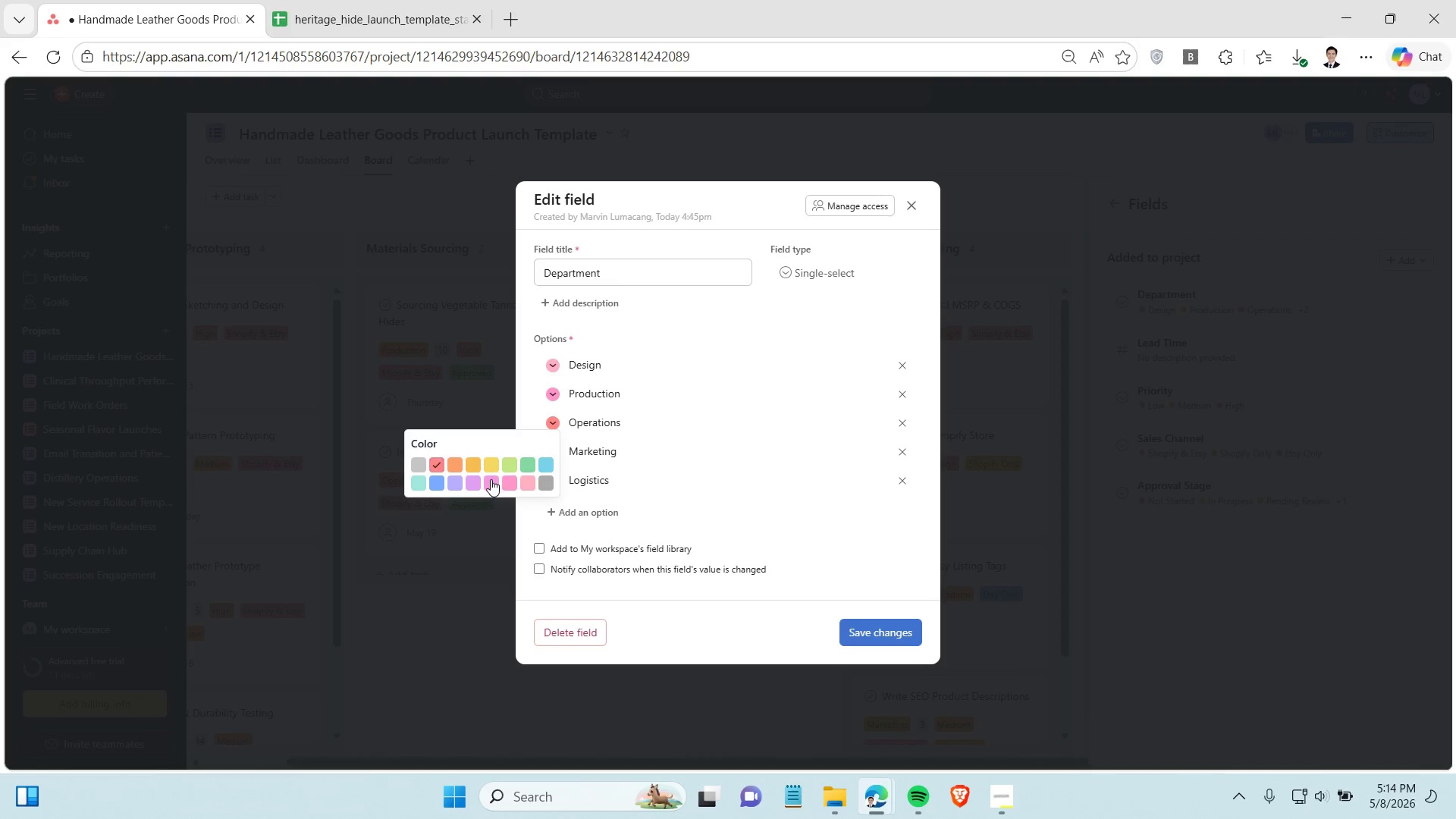 
left_click([491, 479])
 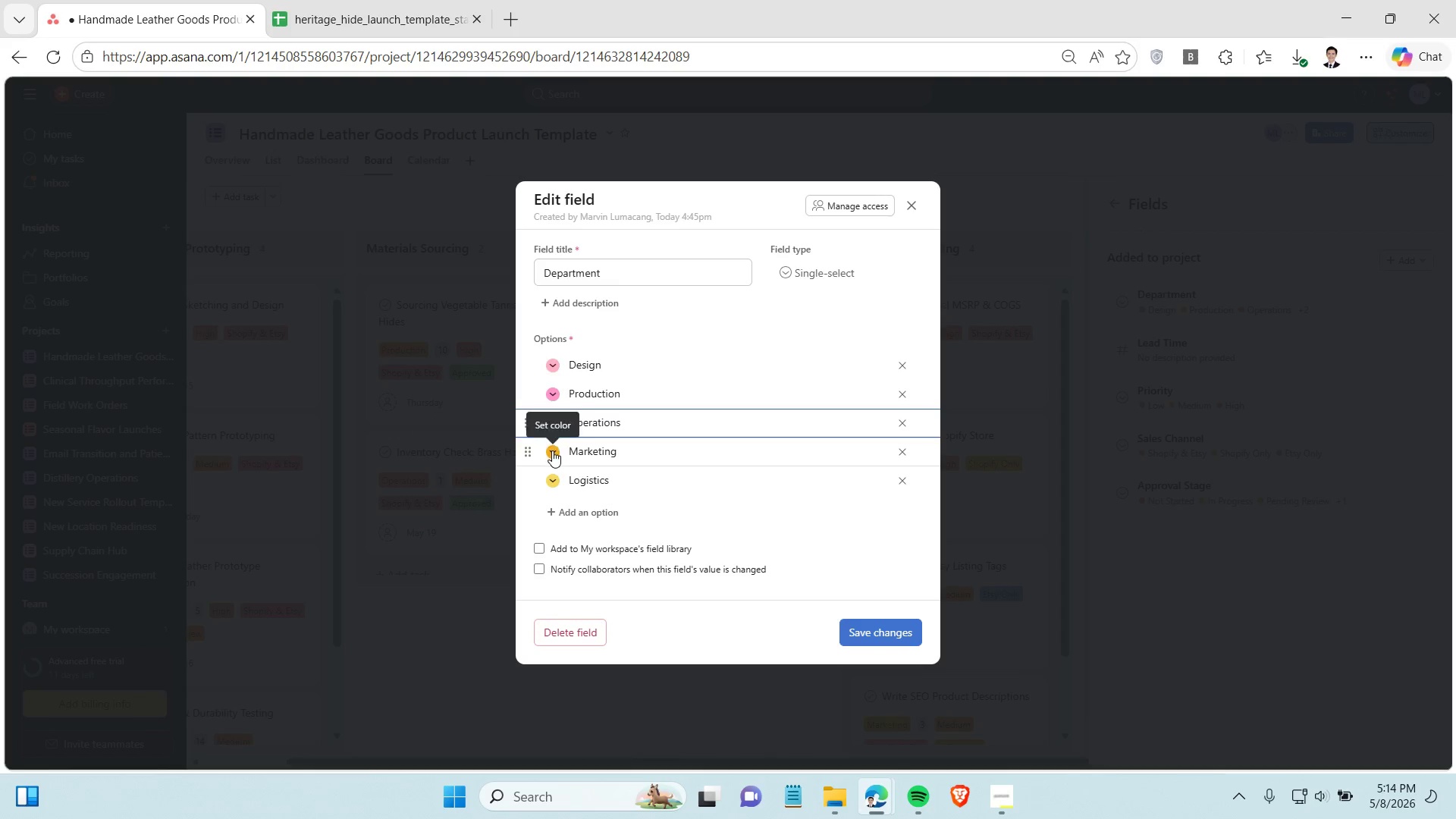 
left_click([552, 450])
 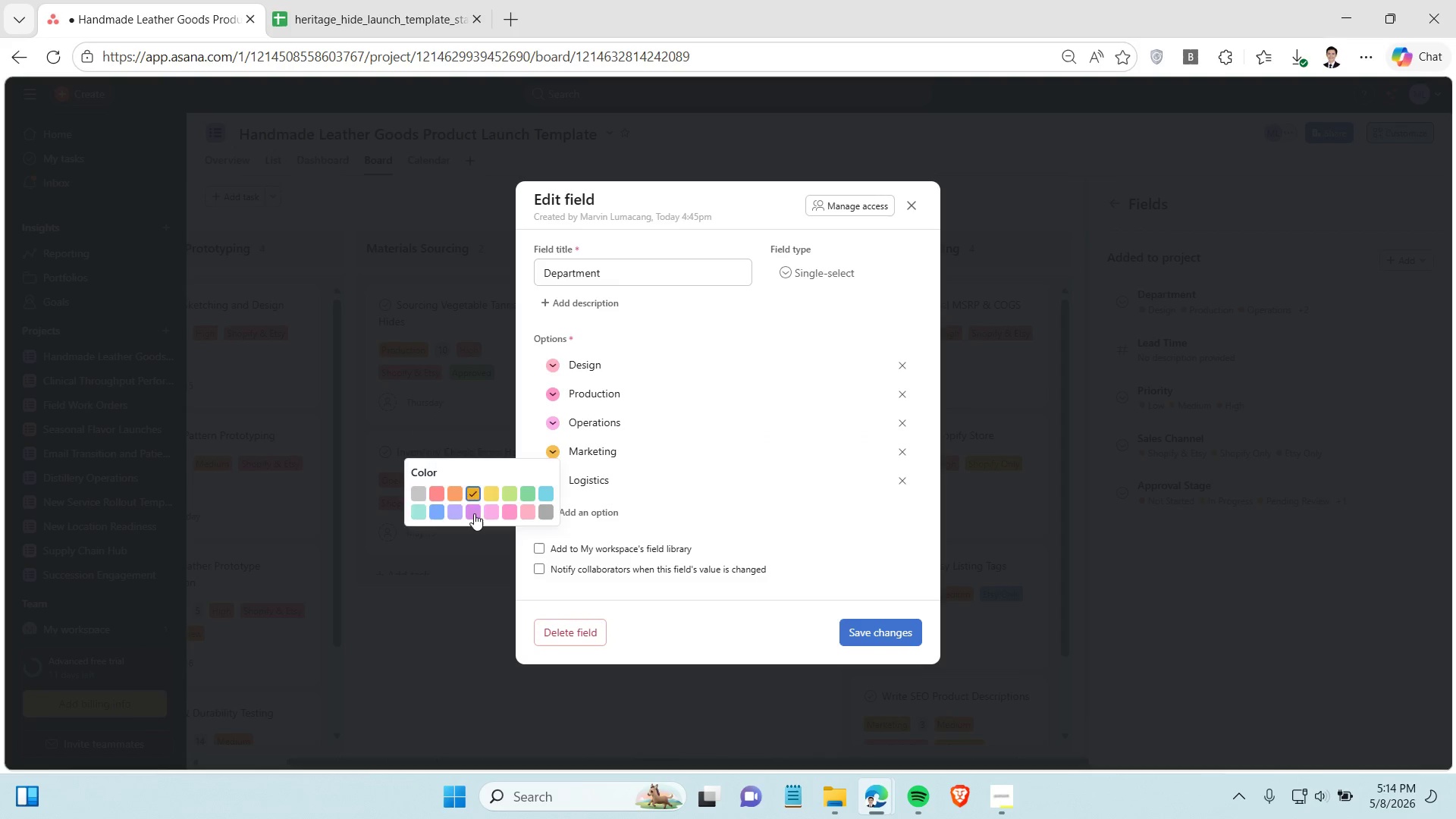 
left_click([474, 513])
 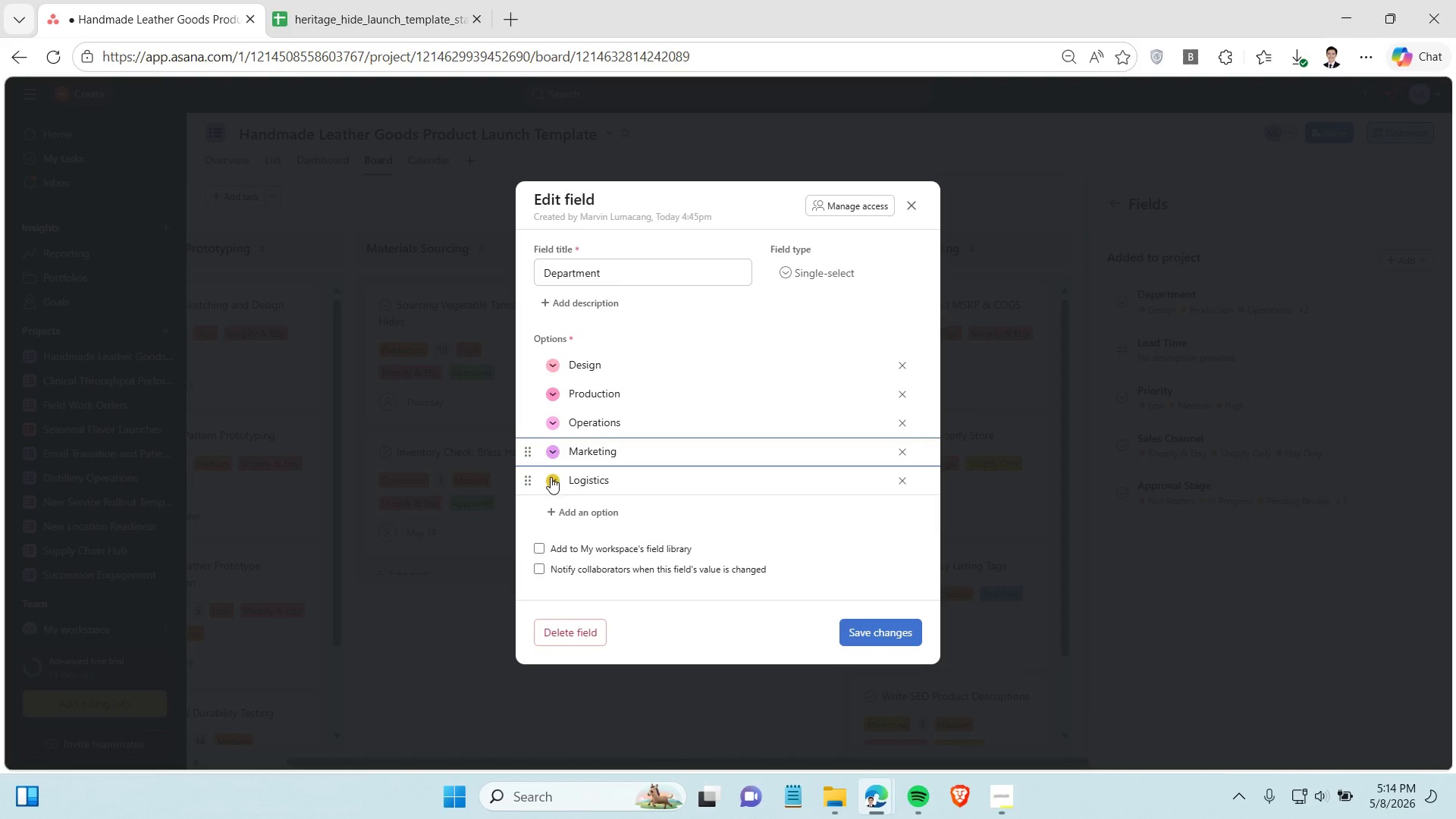 
left_click([551, 477])
 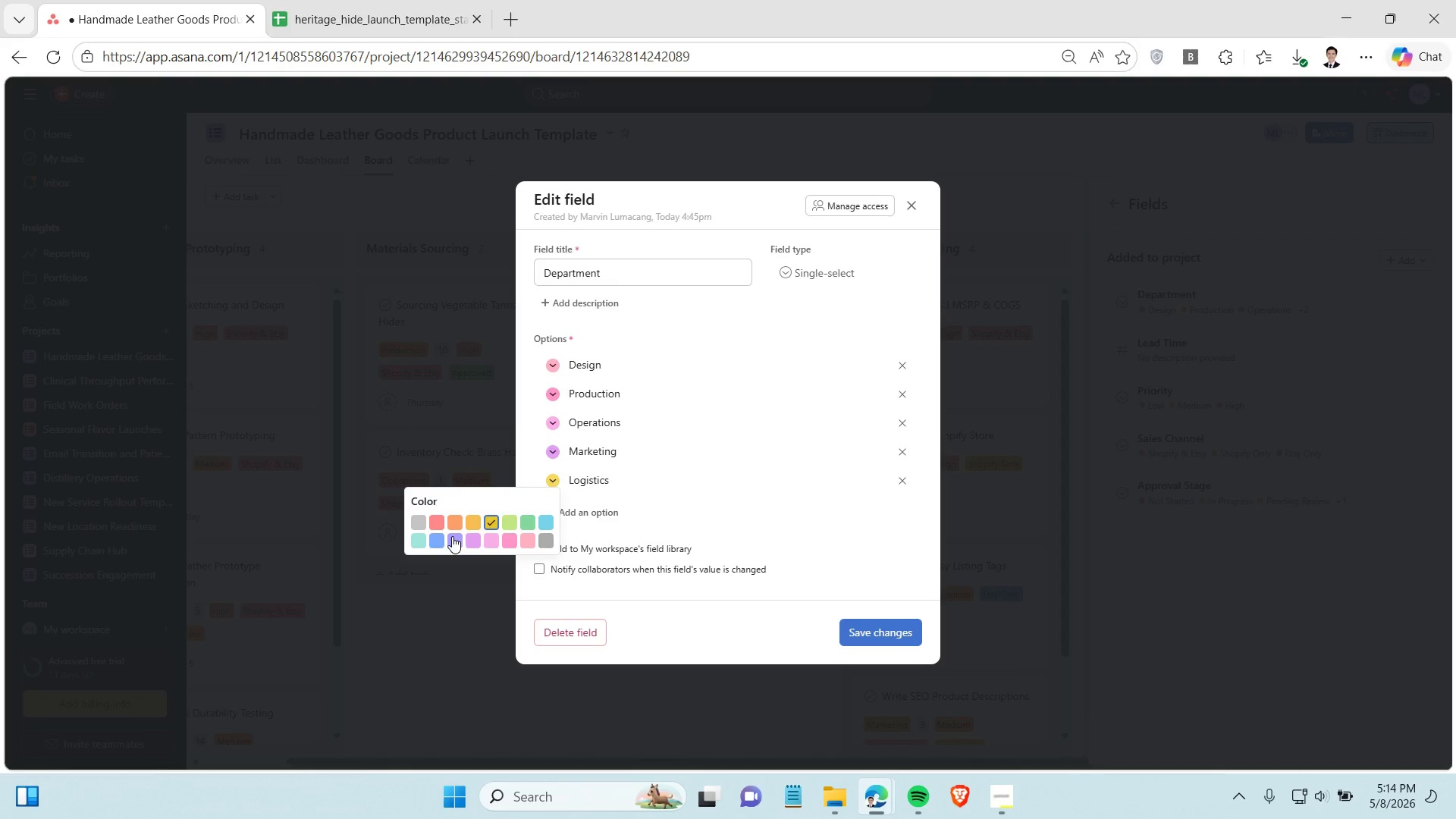 
left_click([452, 536])
 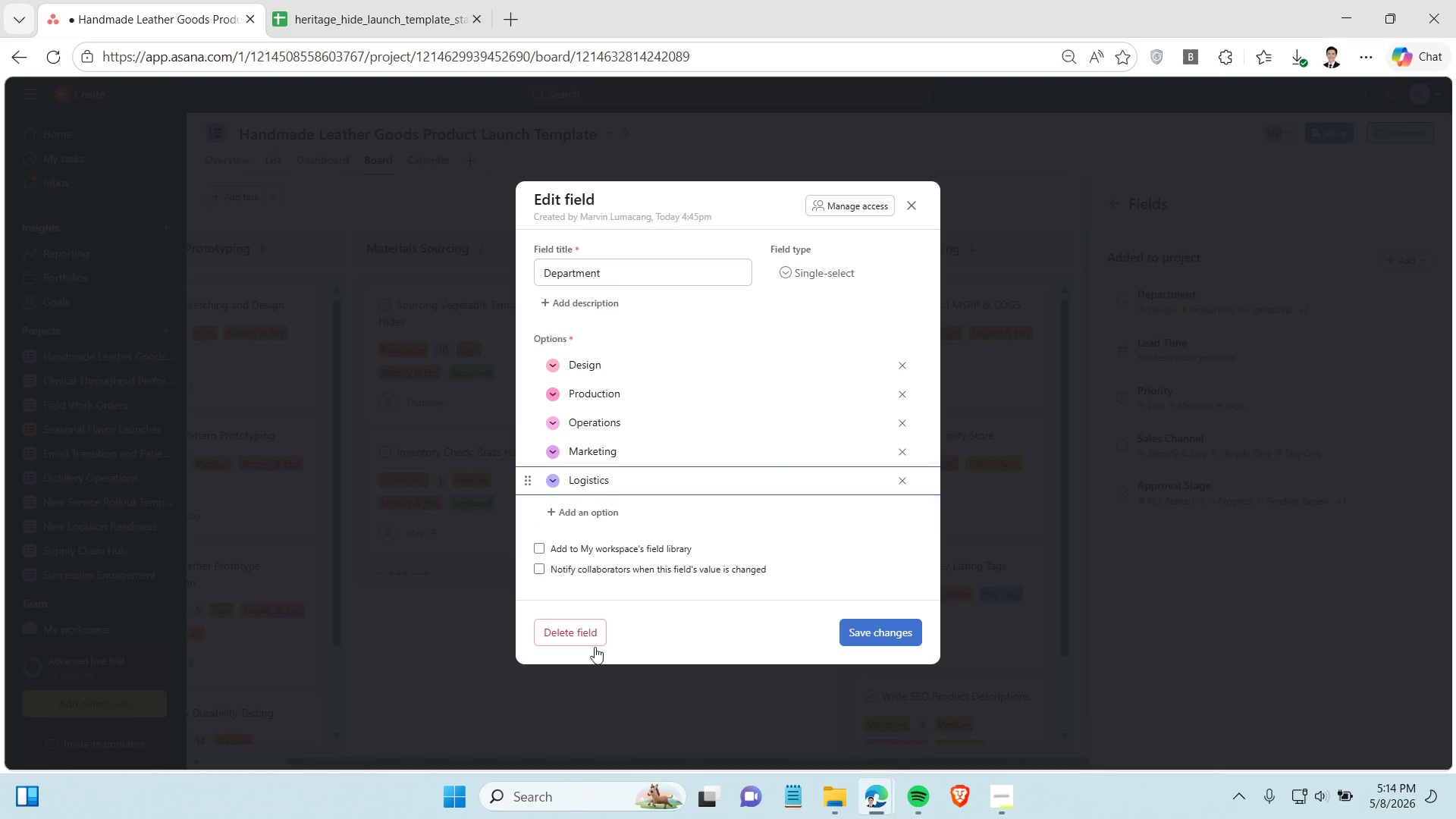 
left_click([854, 627])
 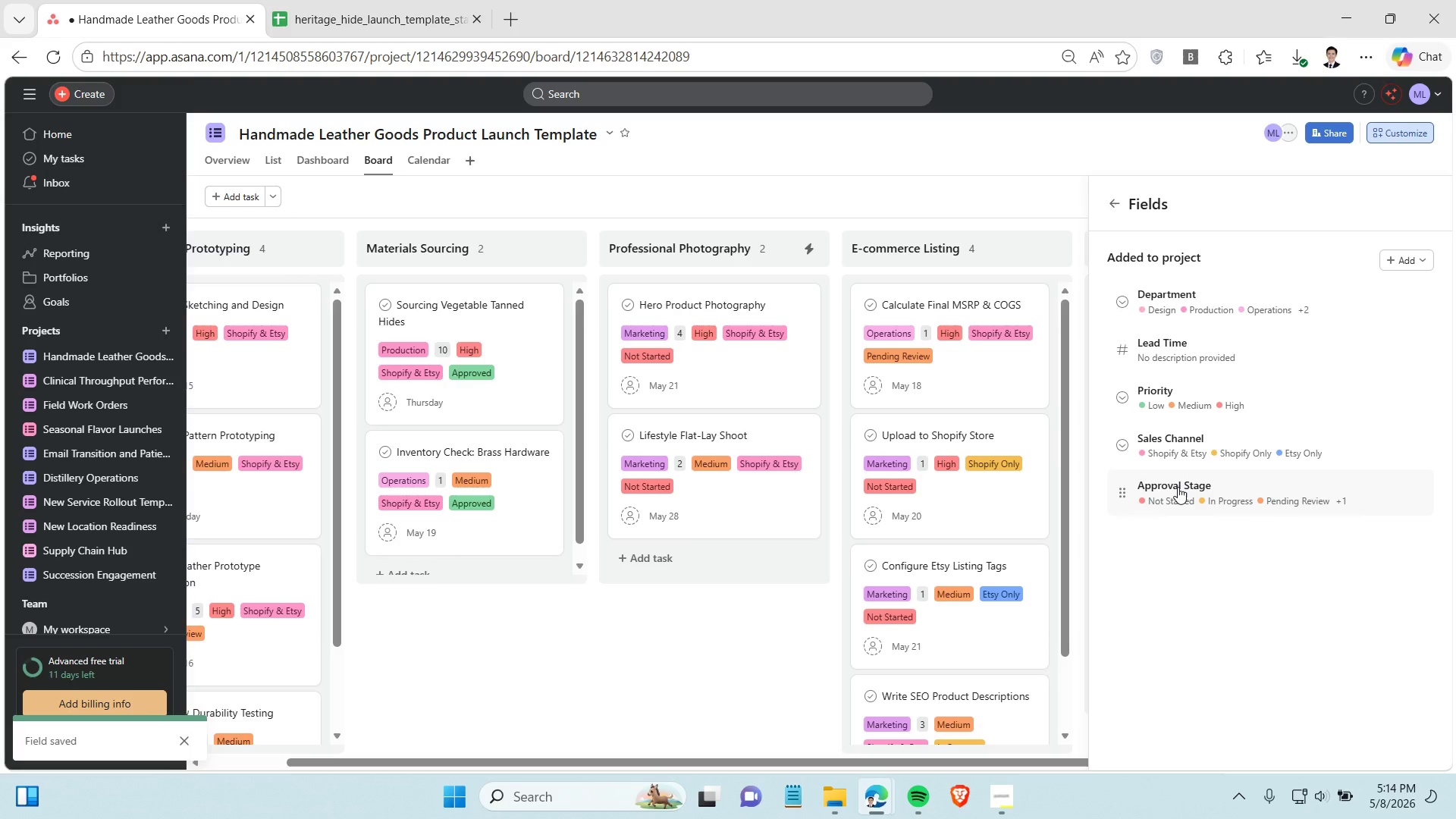 
left_click([1178, 487])
 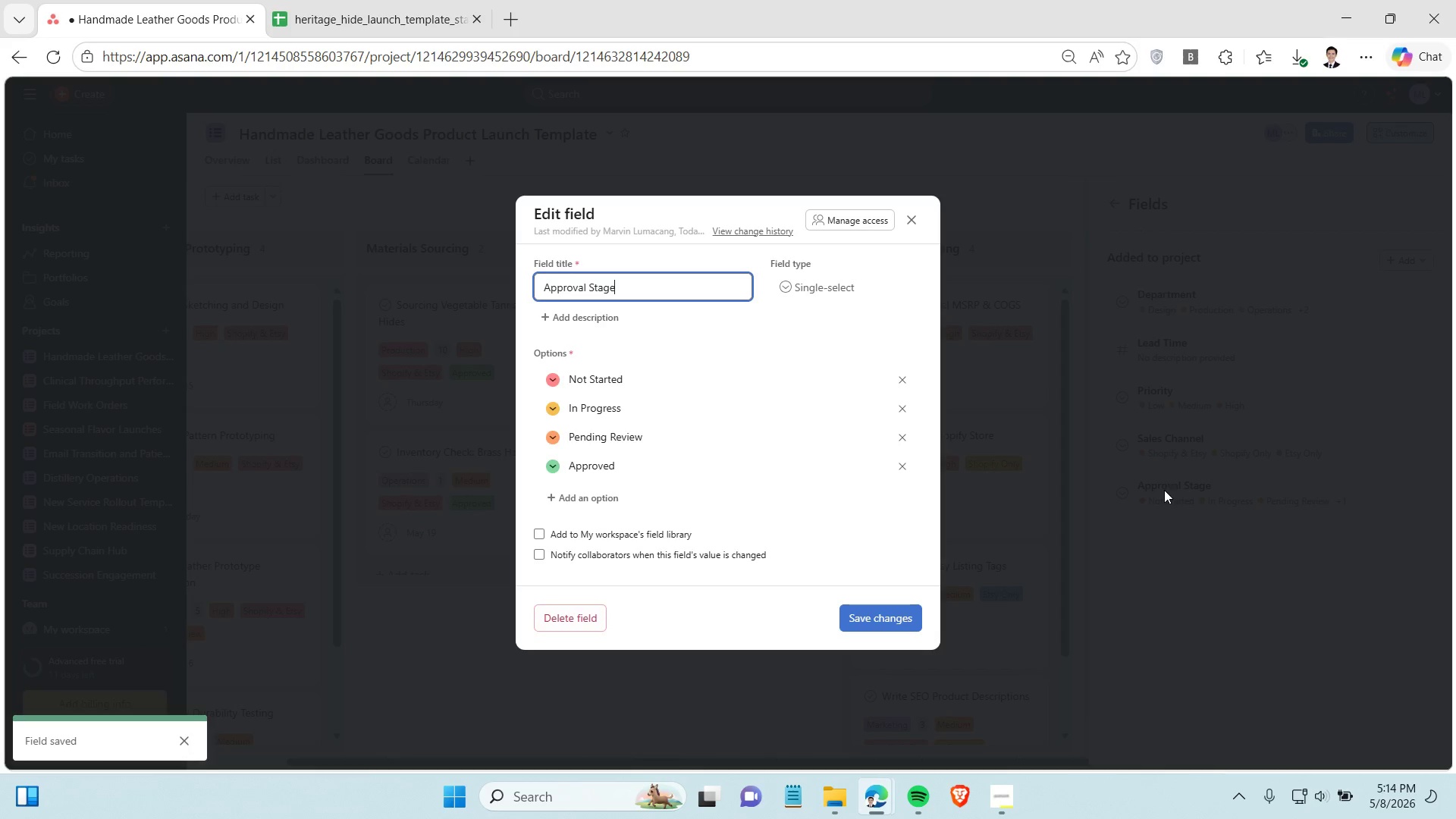 
wait(7.36)
 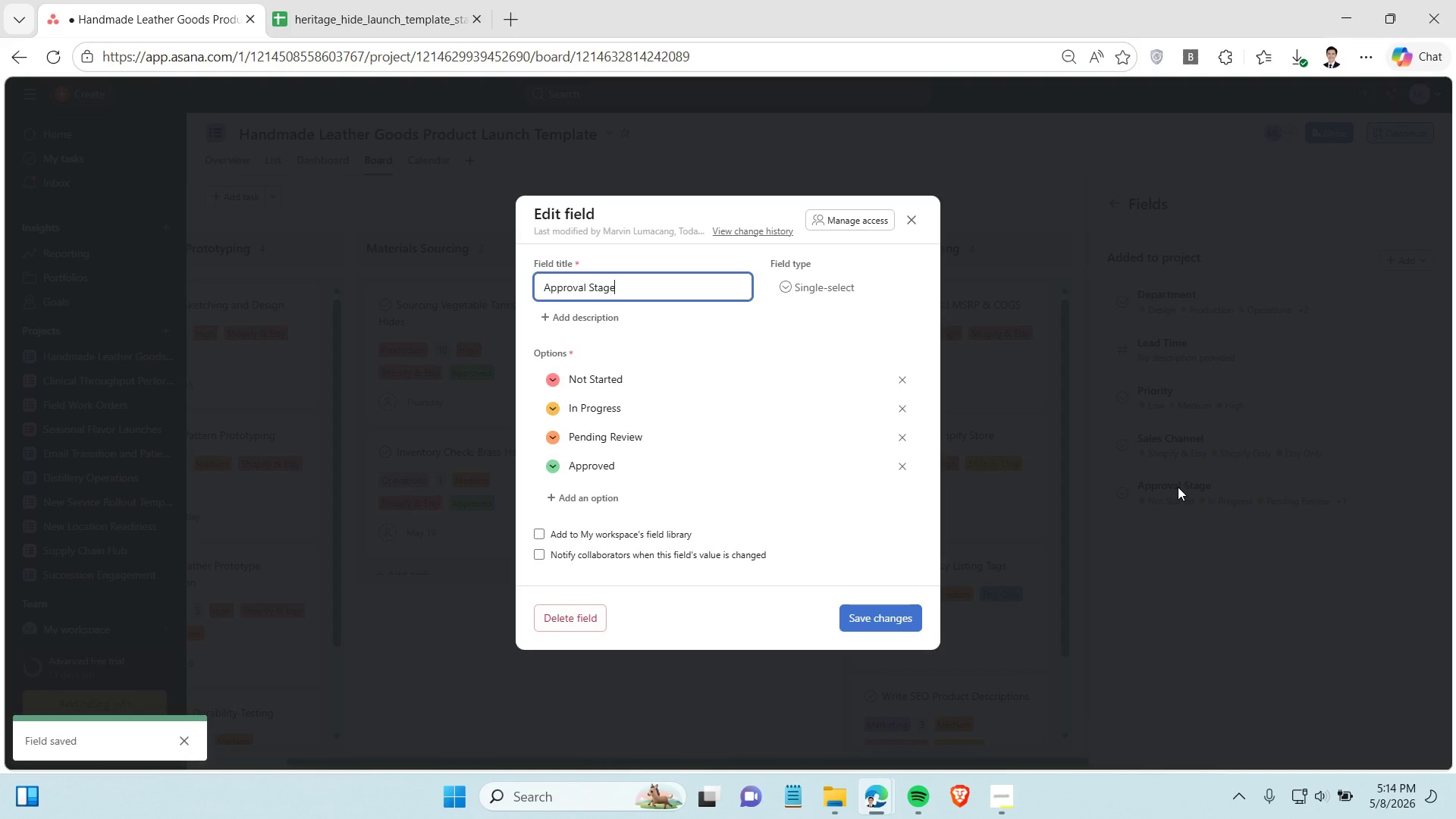 
left_click([551, 410])
 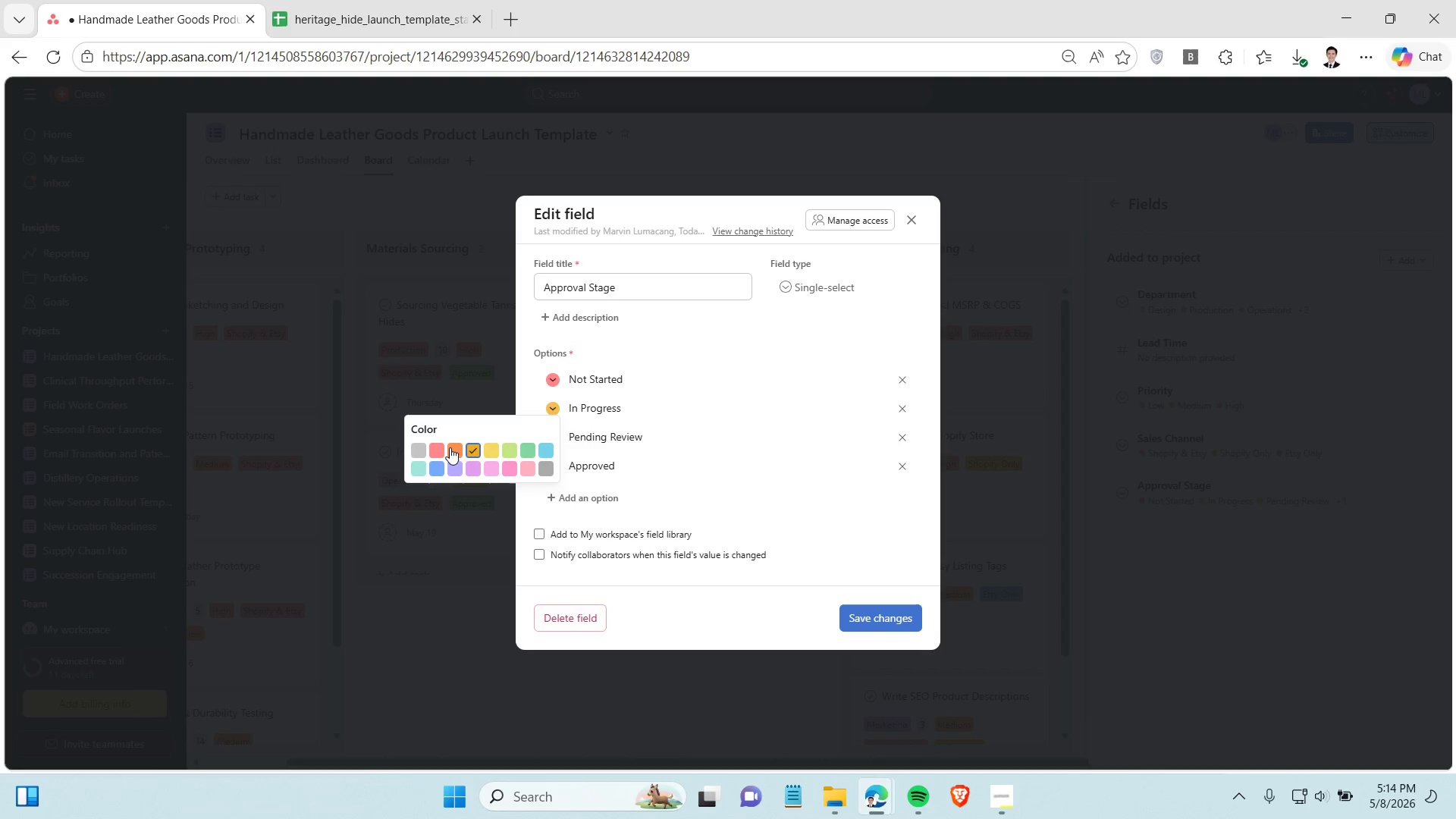 
left_click([450, 447])
 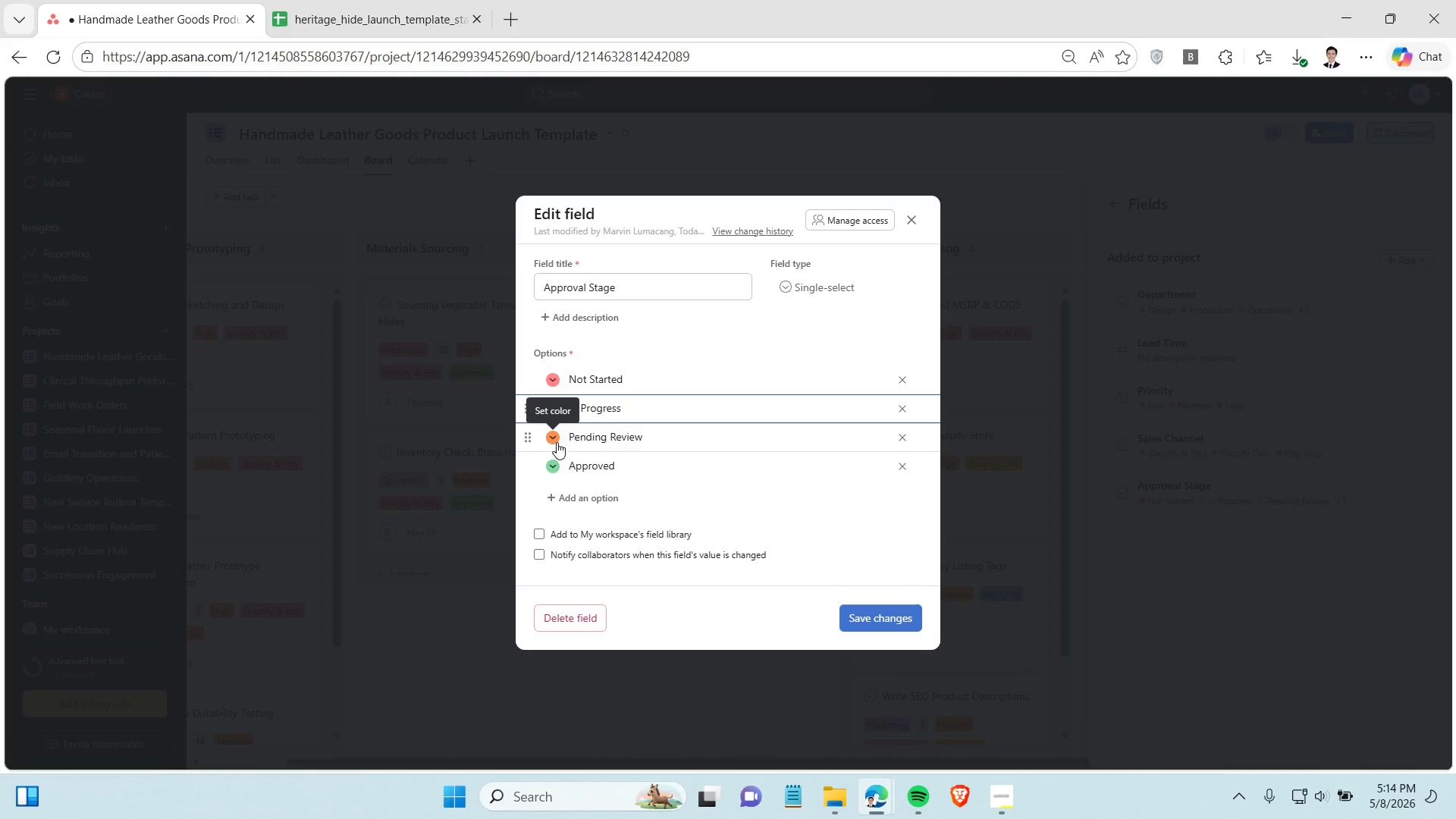 
left_click([557, 442])
 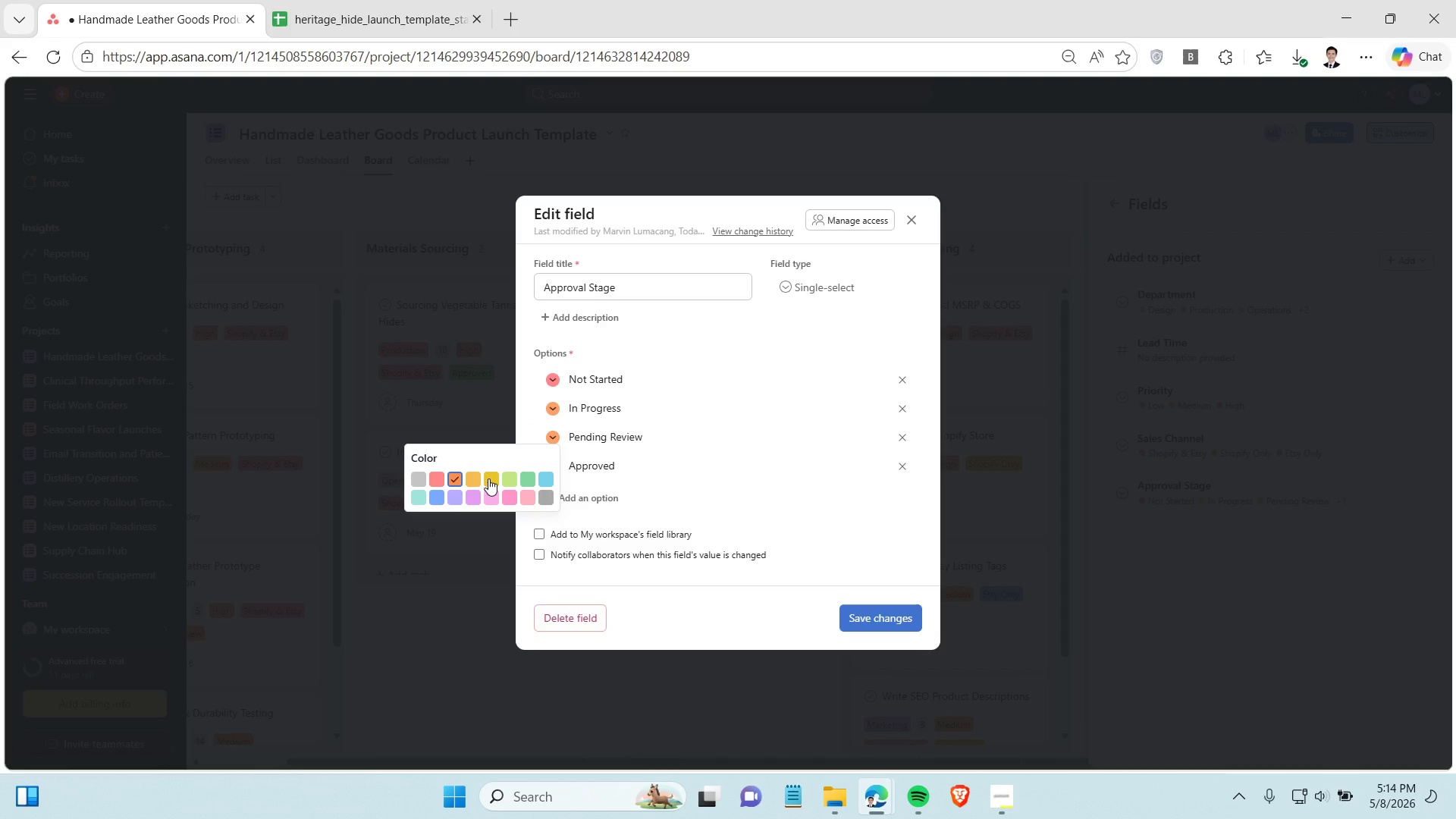 
left_click([488, 479])
 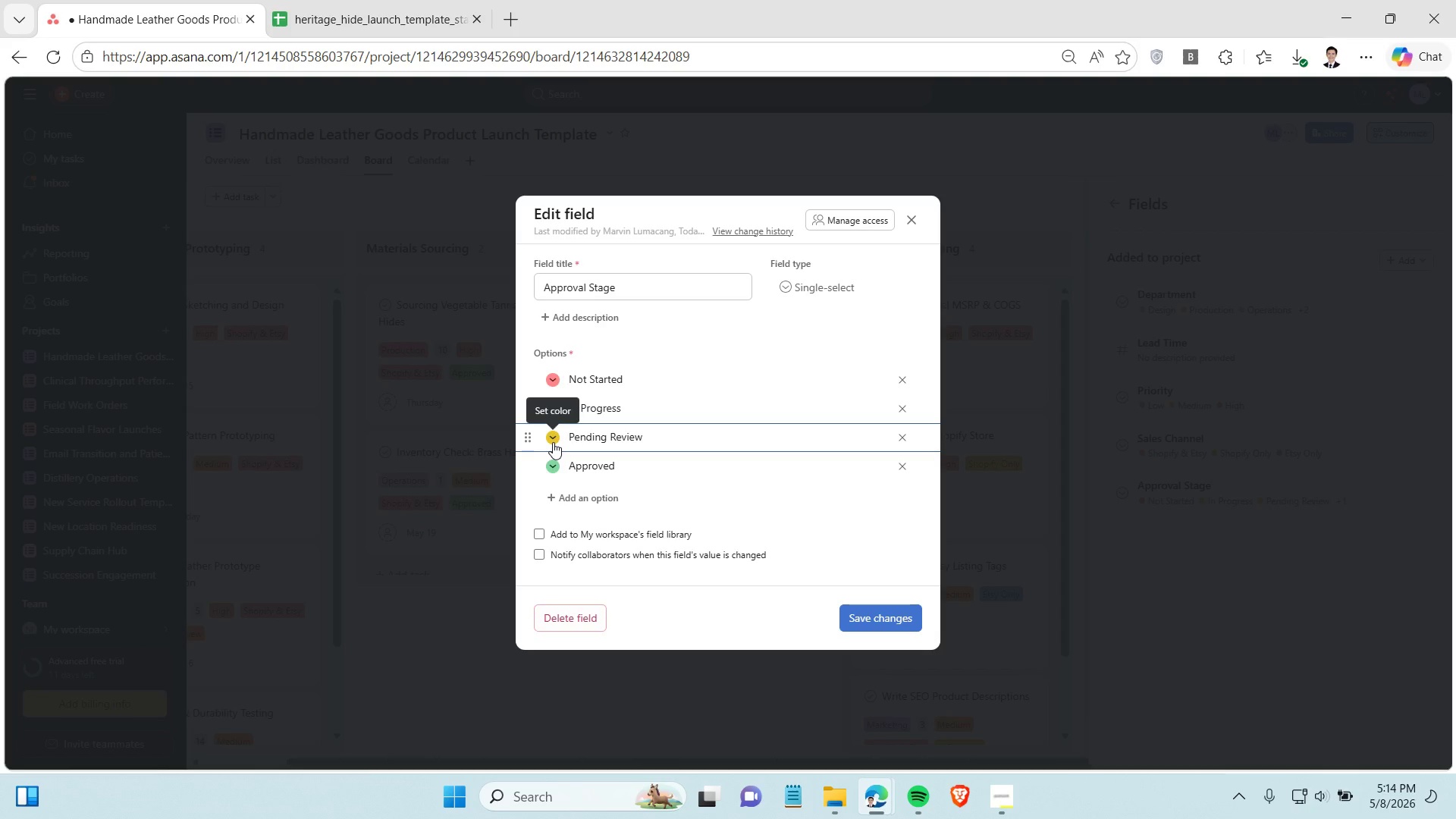 
left_click([553, 442])
 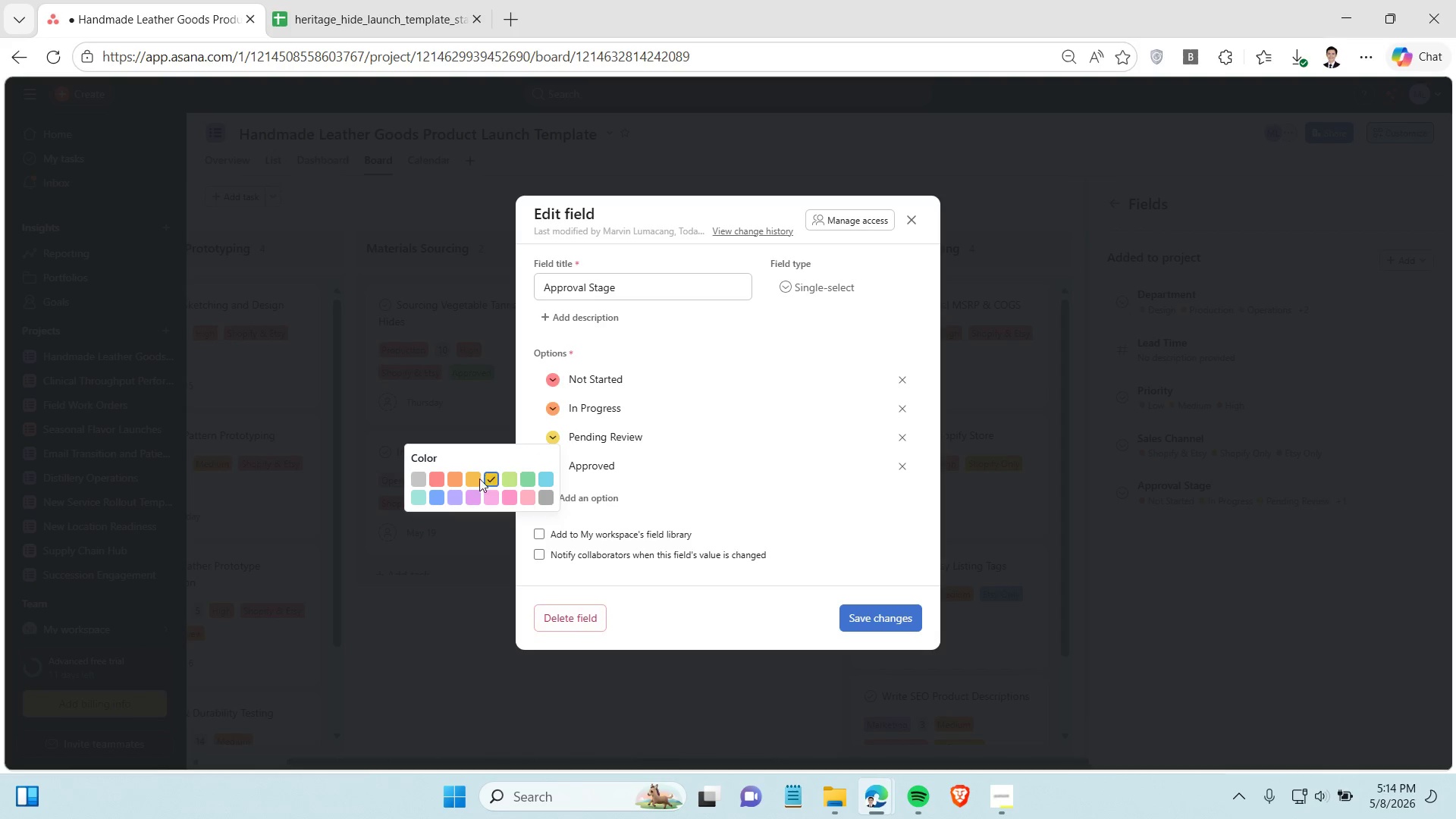 
left_click([469, 482])
 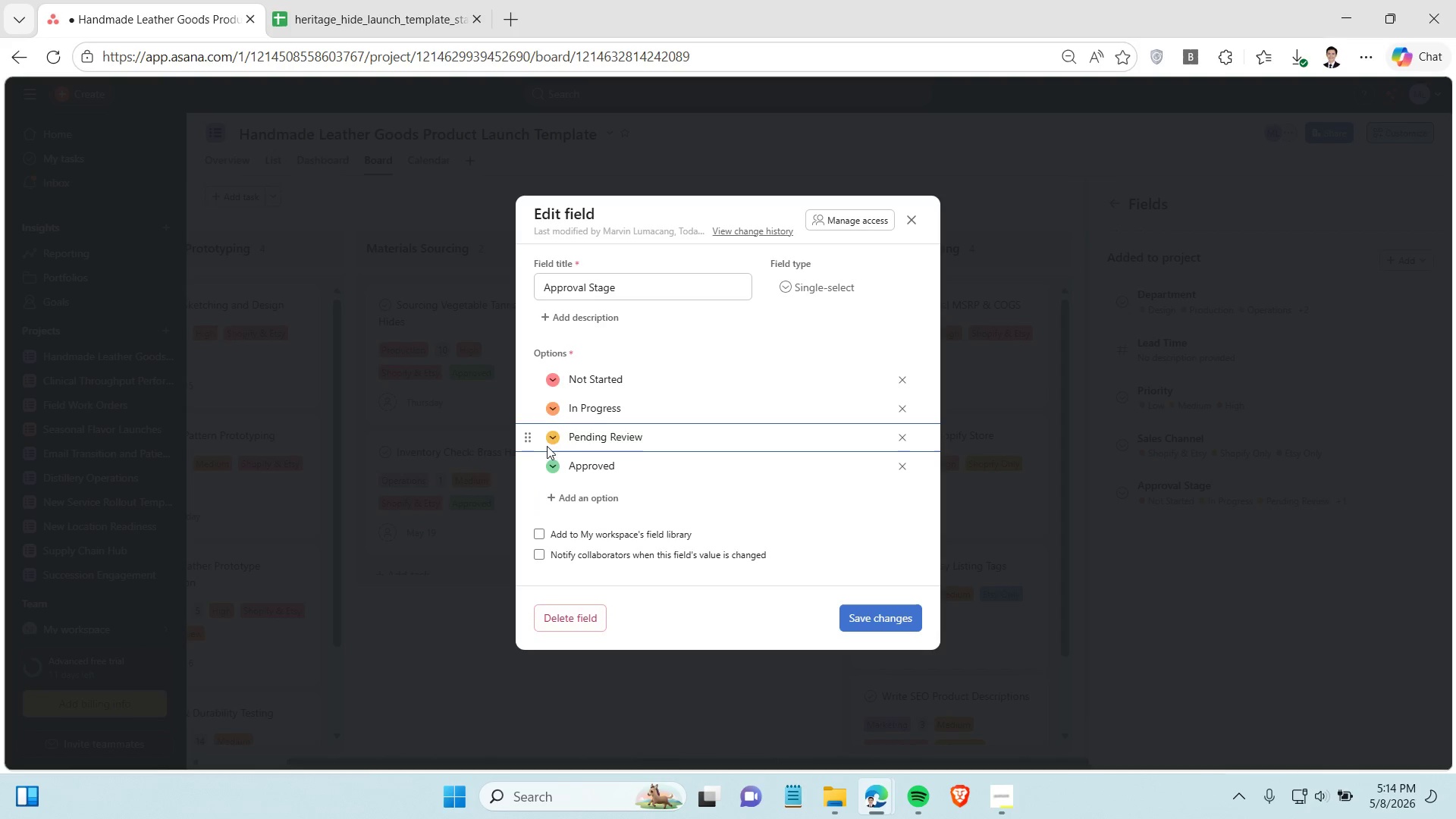 
left_click([549, 444])
 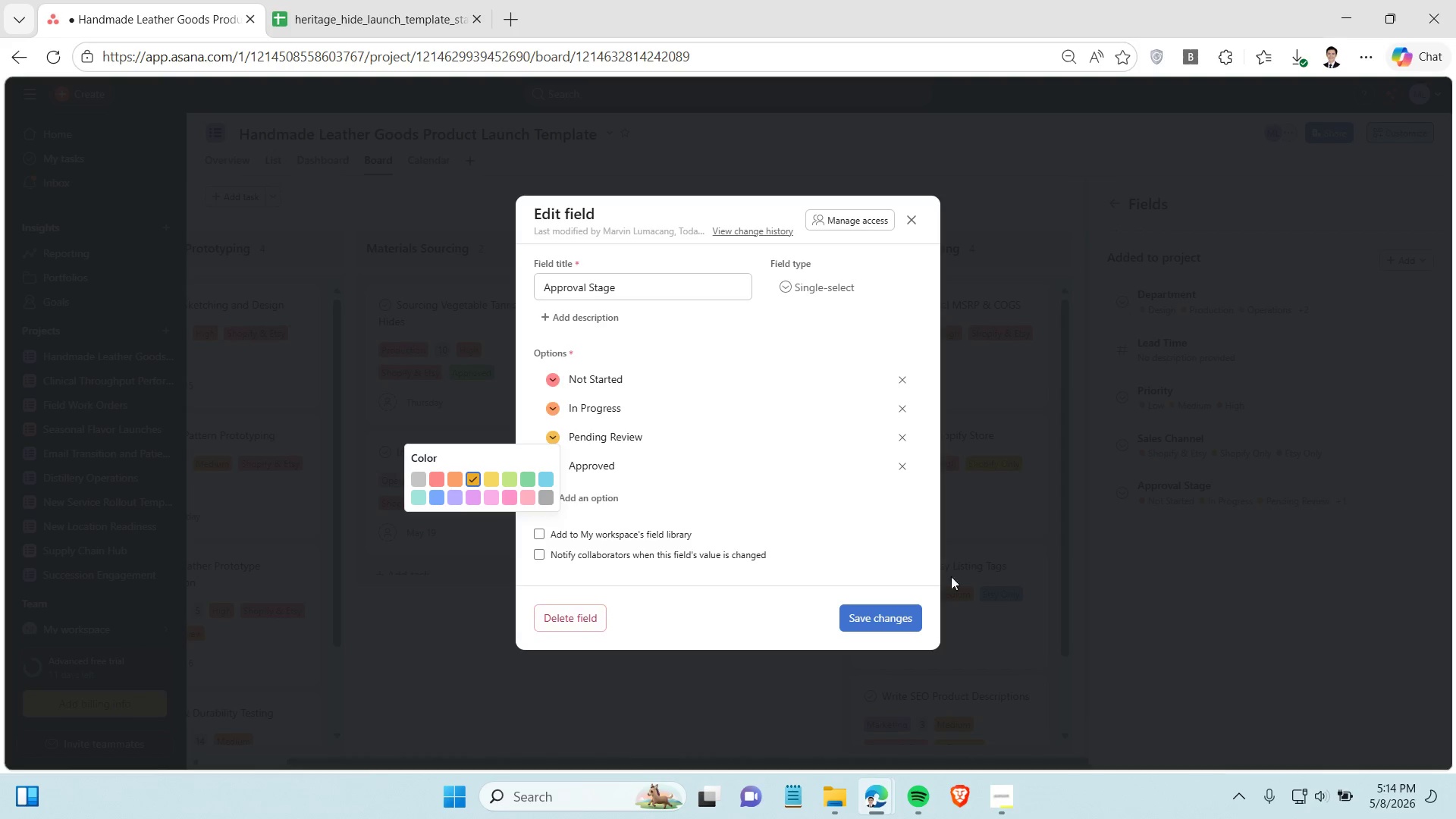 
left_click([904, 615])
 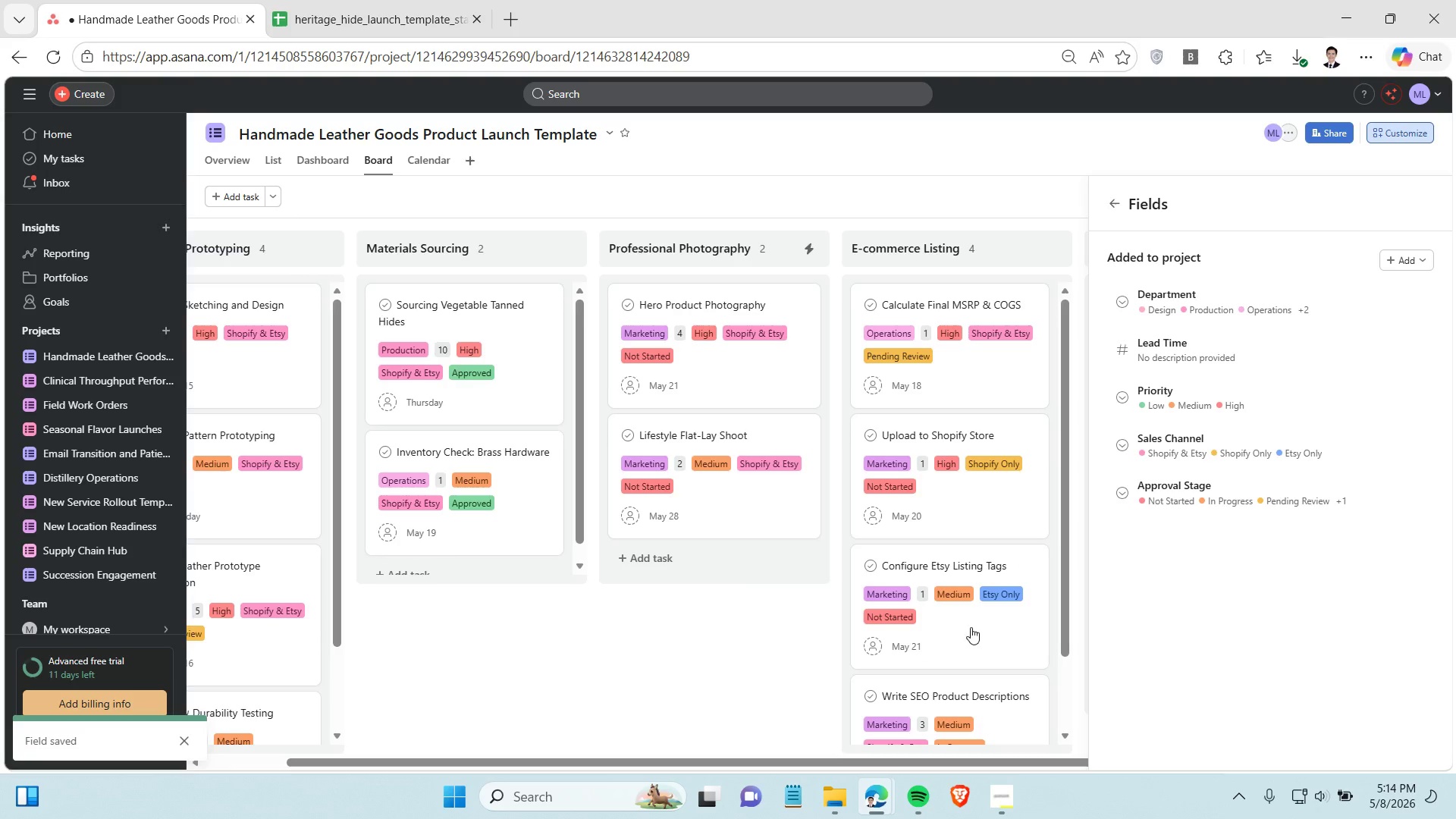 
scroll: coordinate [726, 569], scroll_direction: down, amount: 1.0
 